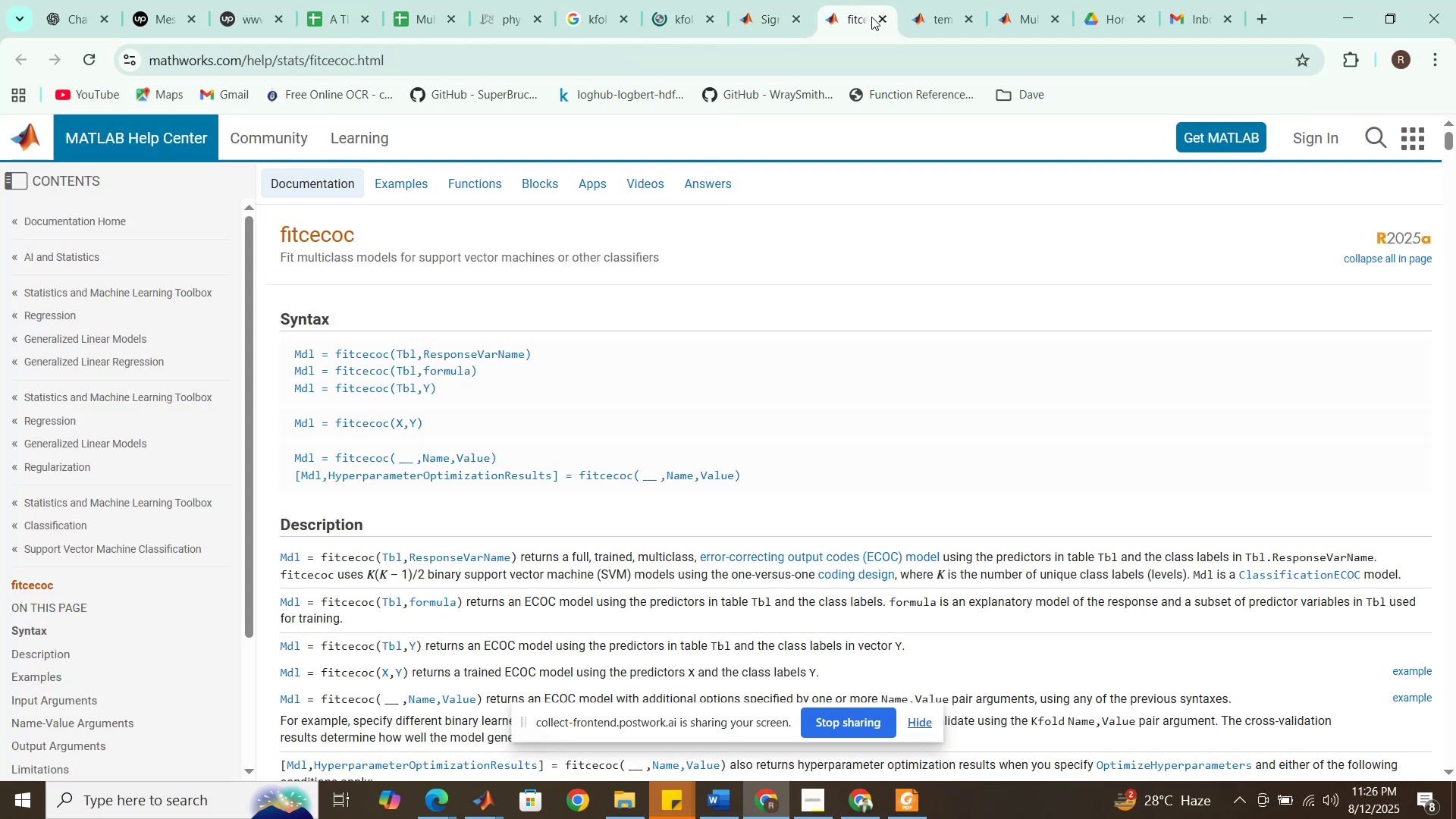 
left_click([880, 19])
 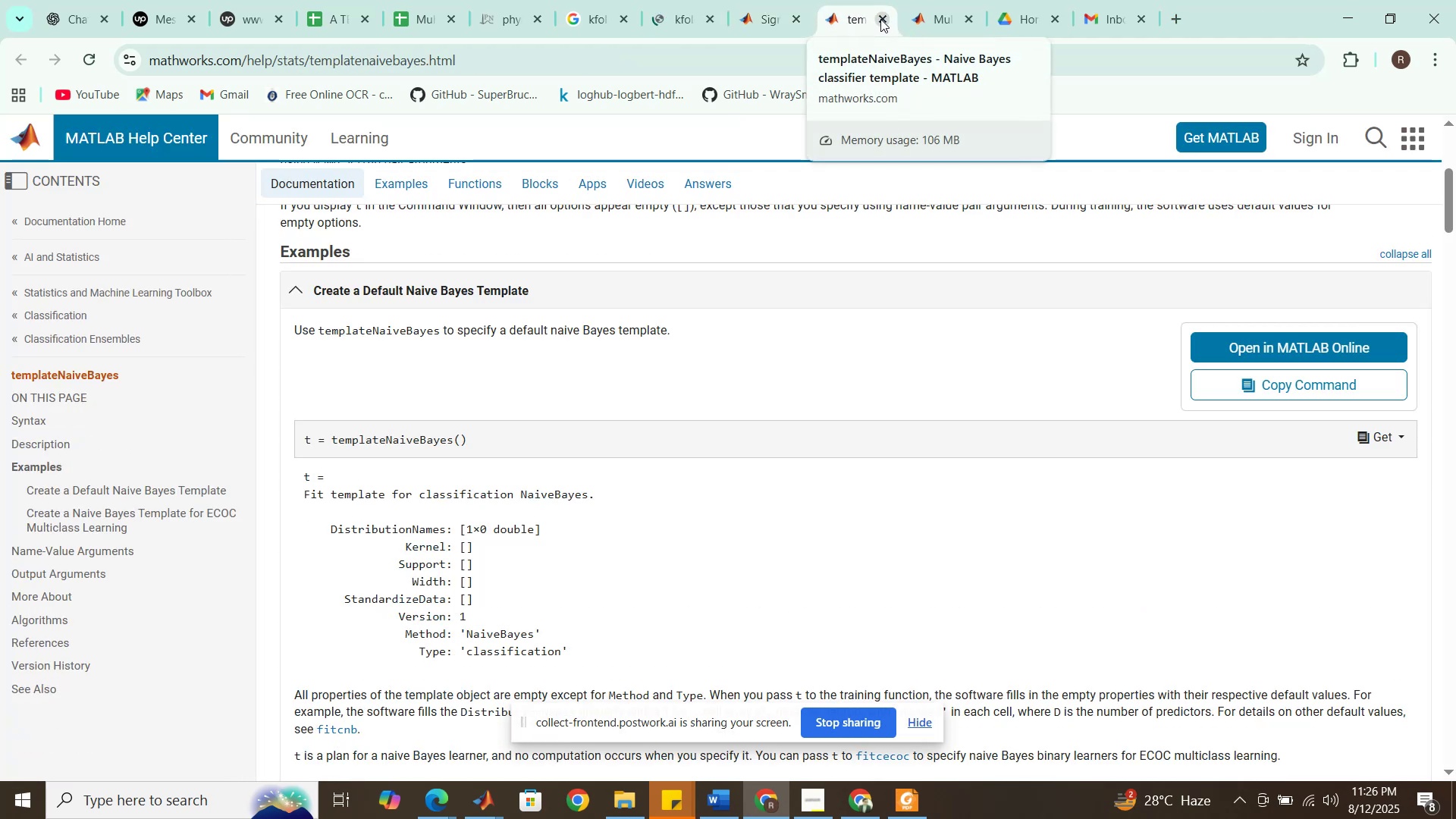 
left_click([880, 19])
 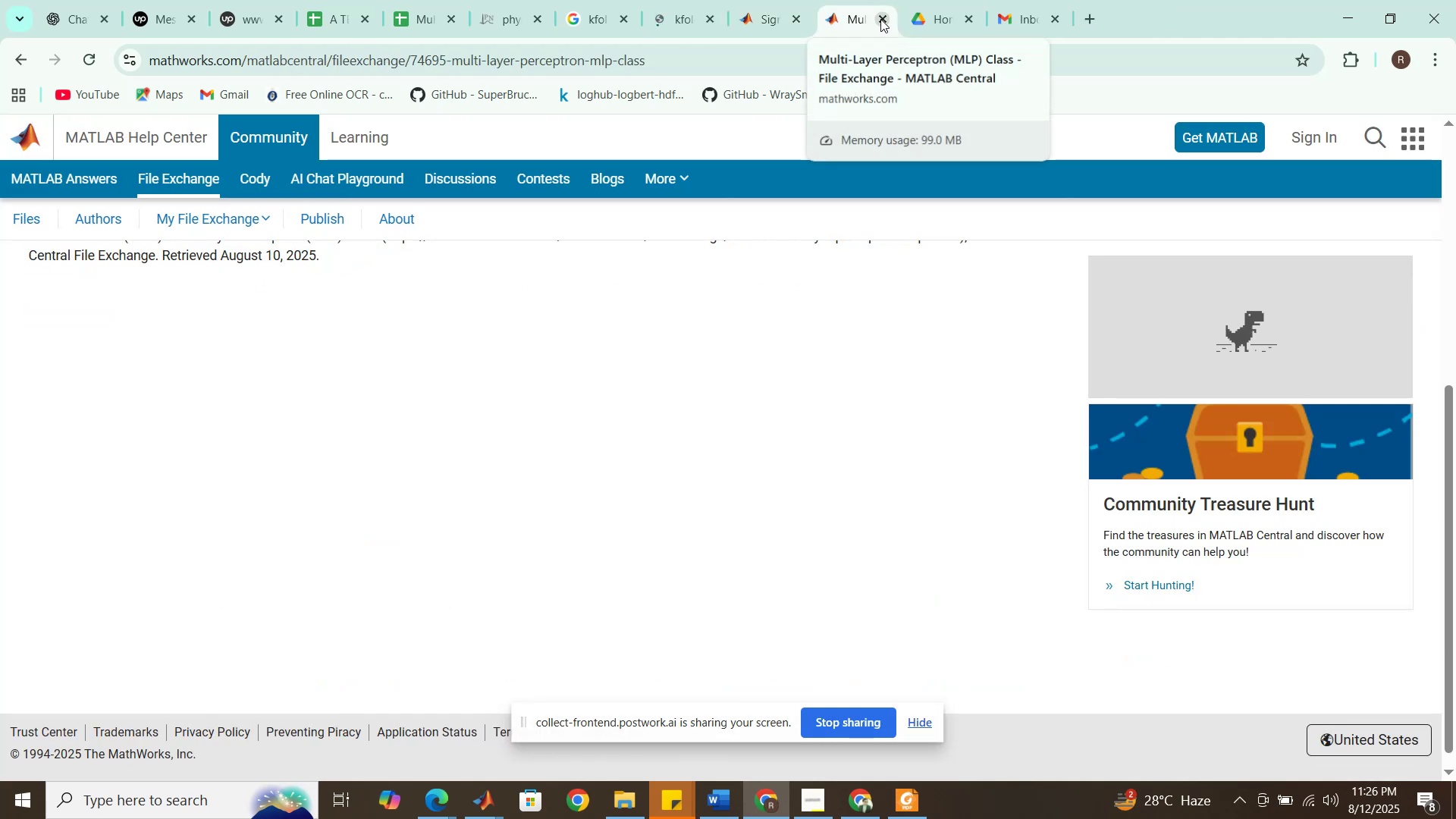 
left_click_drag(start_coordinate=[880, 19], to_coordinate=[676, 336])
 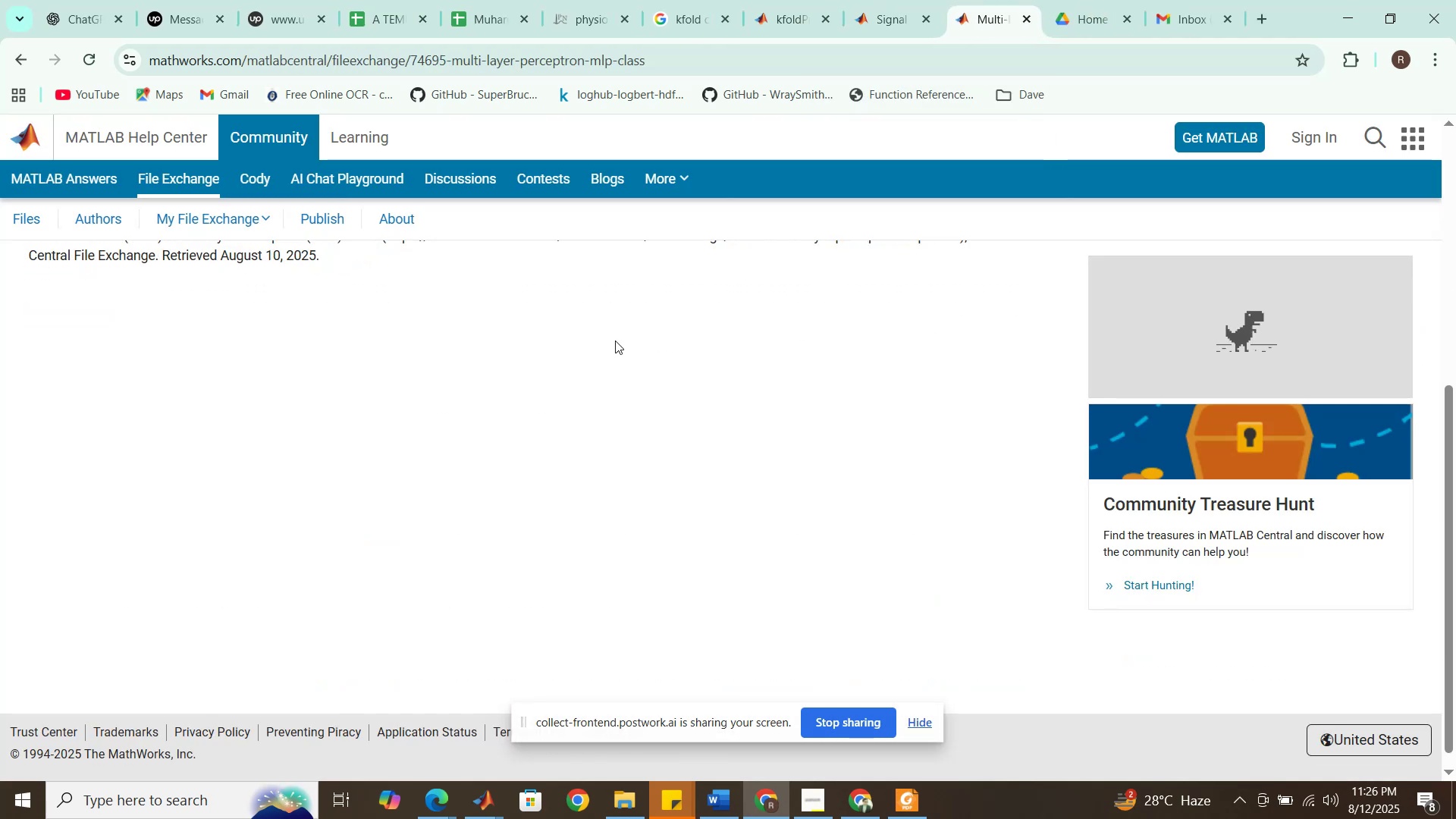 
scroll: coordinate [614, 328], scroll_direction: up, amount: 11.0
 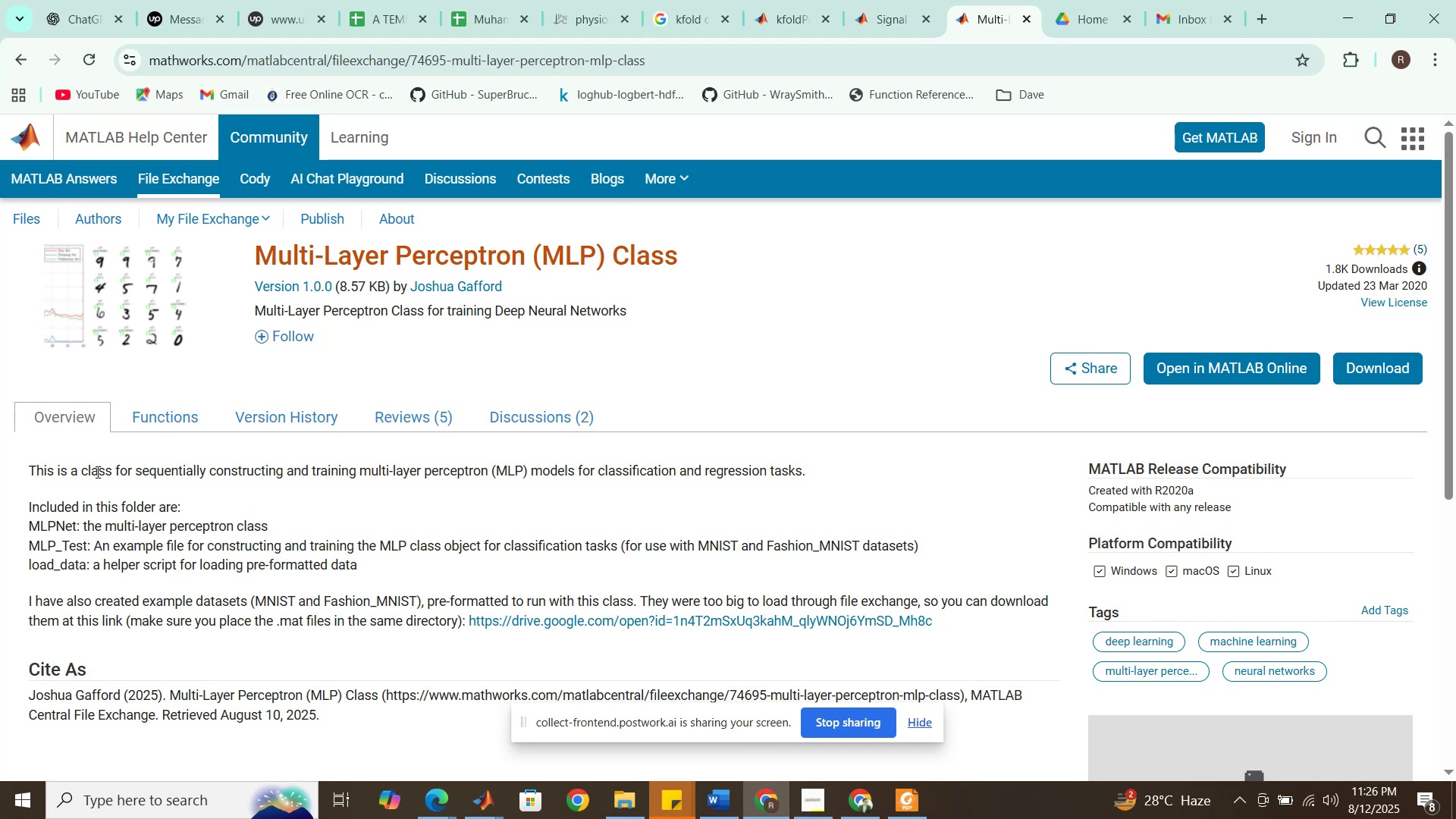 
left_click([149, 425])
 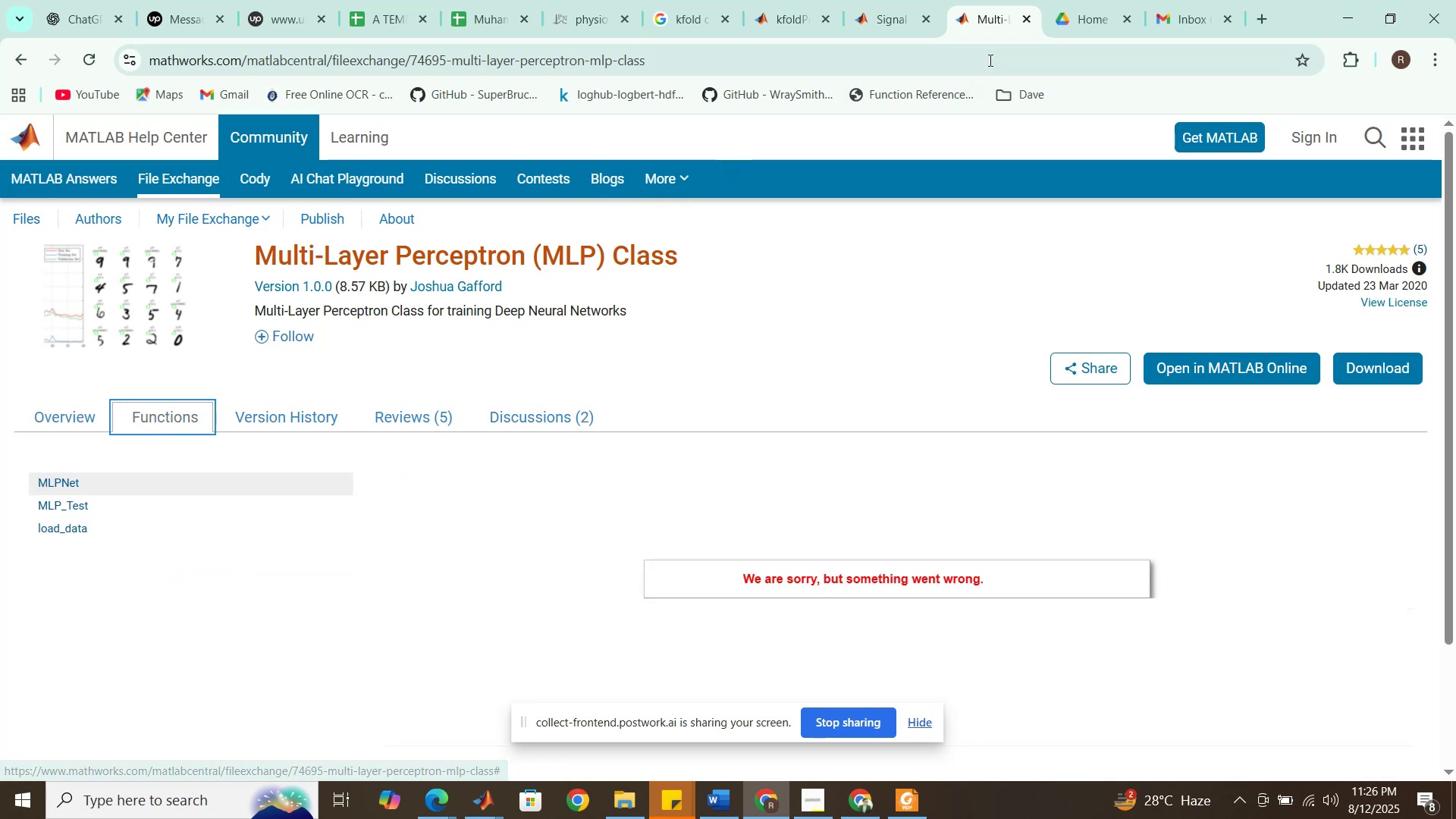 
left_click([1025, 19])
 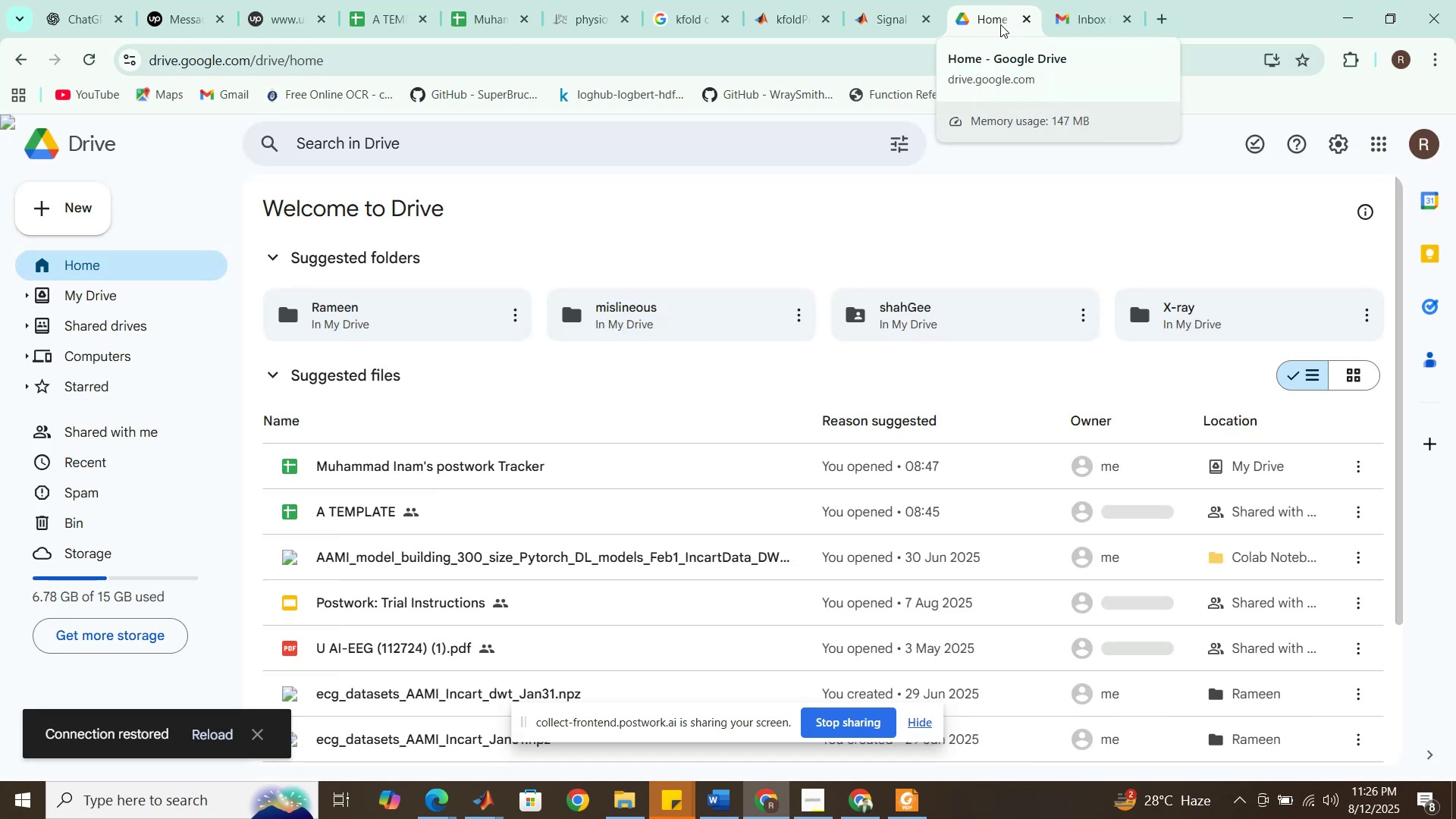 
wait(8.2)
 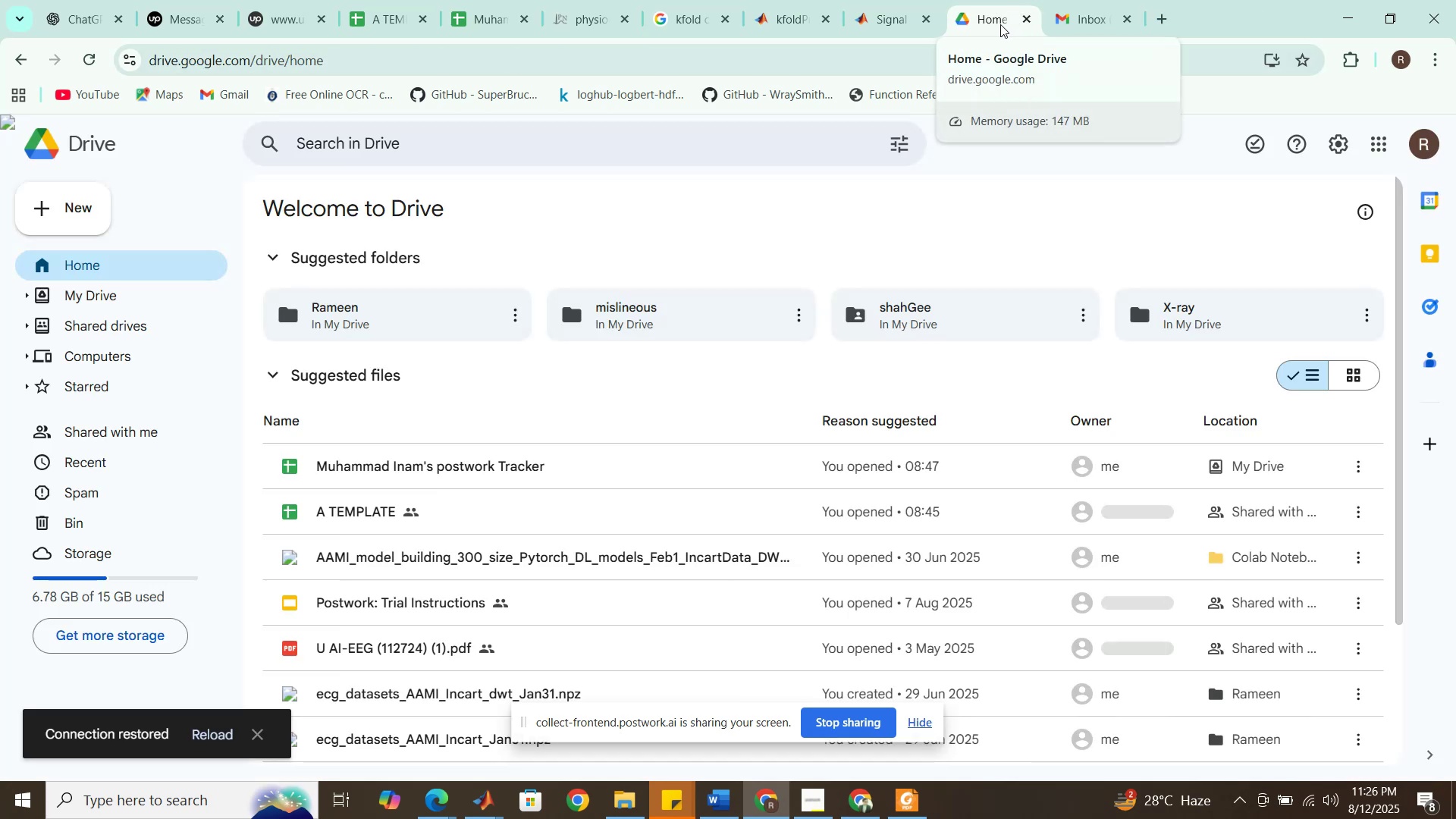 
left_click([881, 5])
 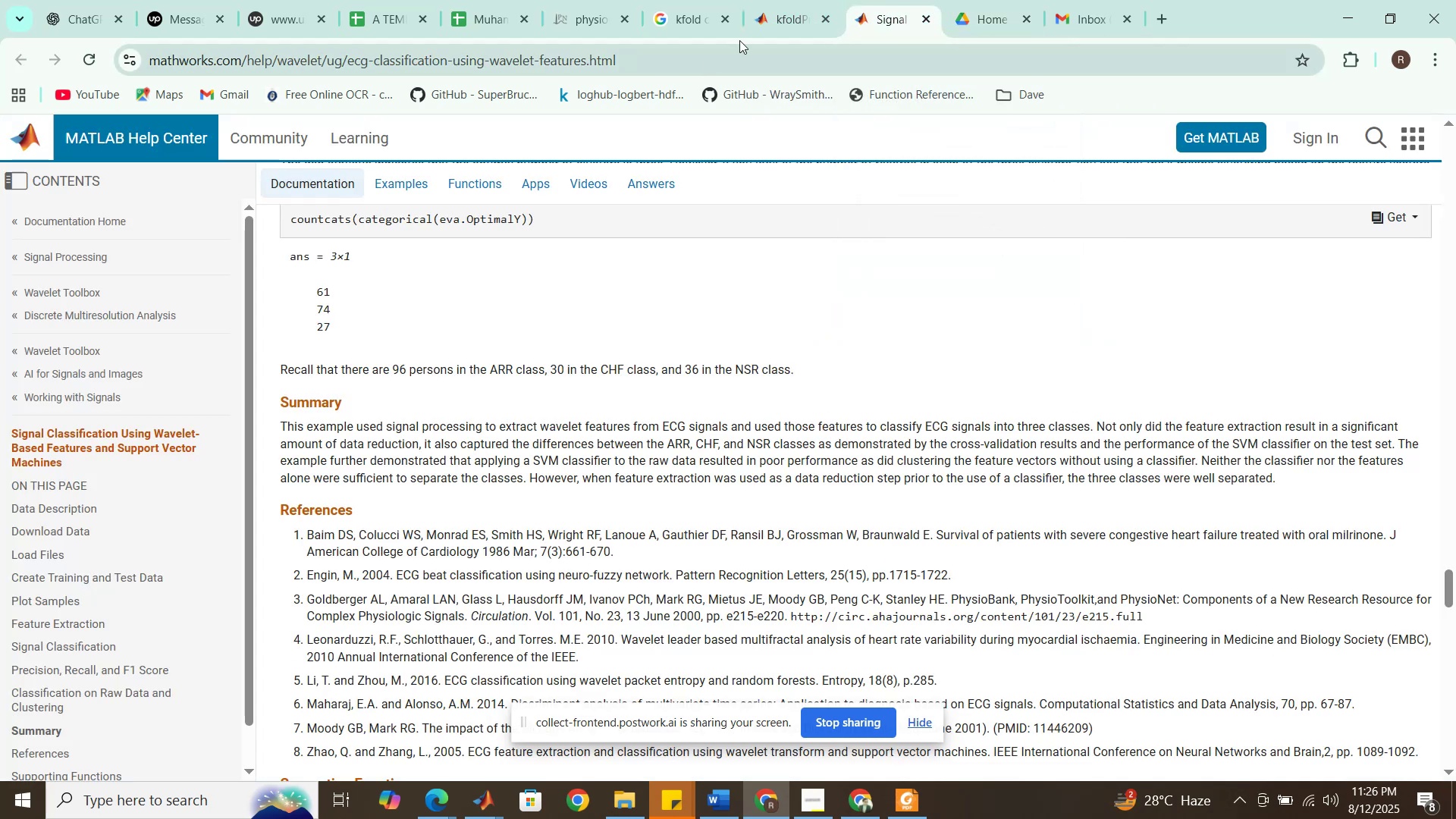 
left_click([778, 0])
 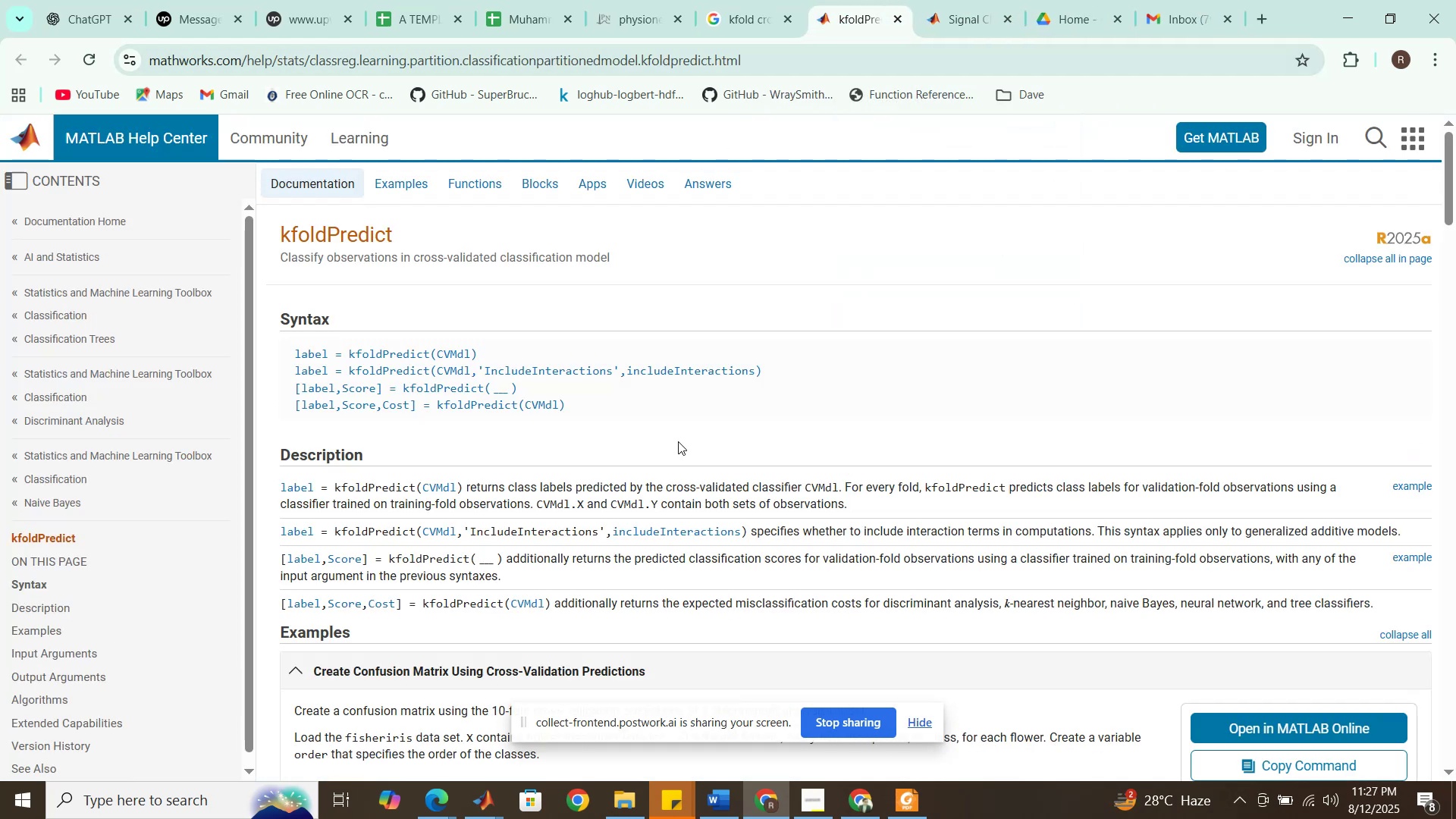 
wait(10.3)
 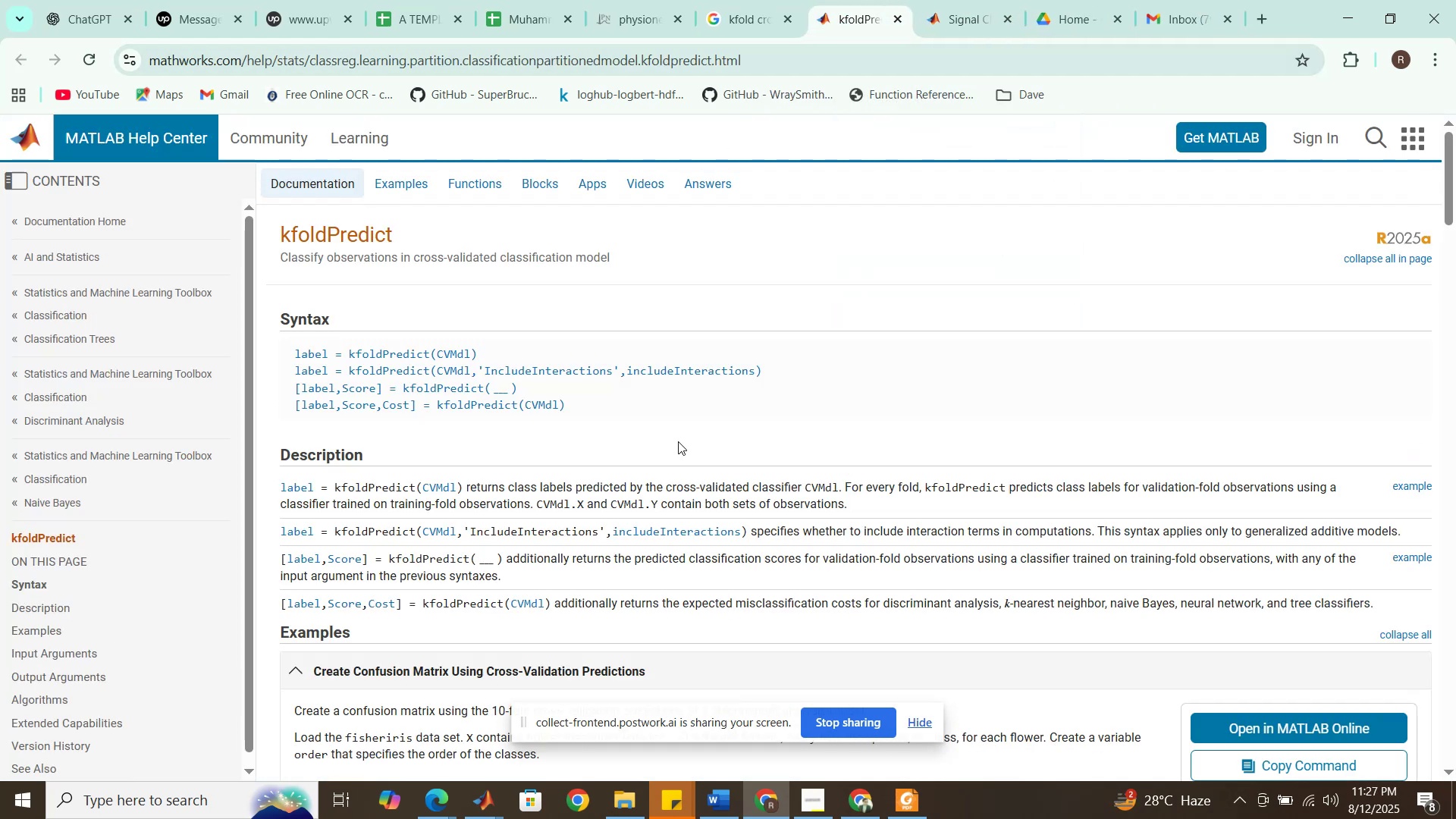 
scroll: coordinate [666, 453], scroll_direction: down, amount: 13.0
 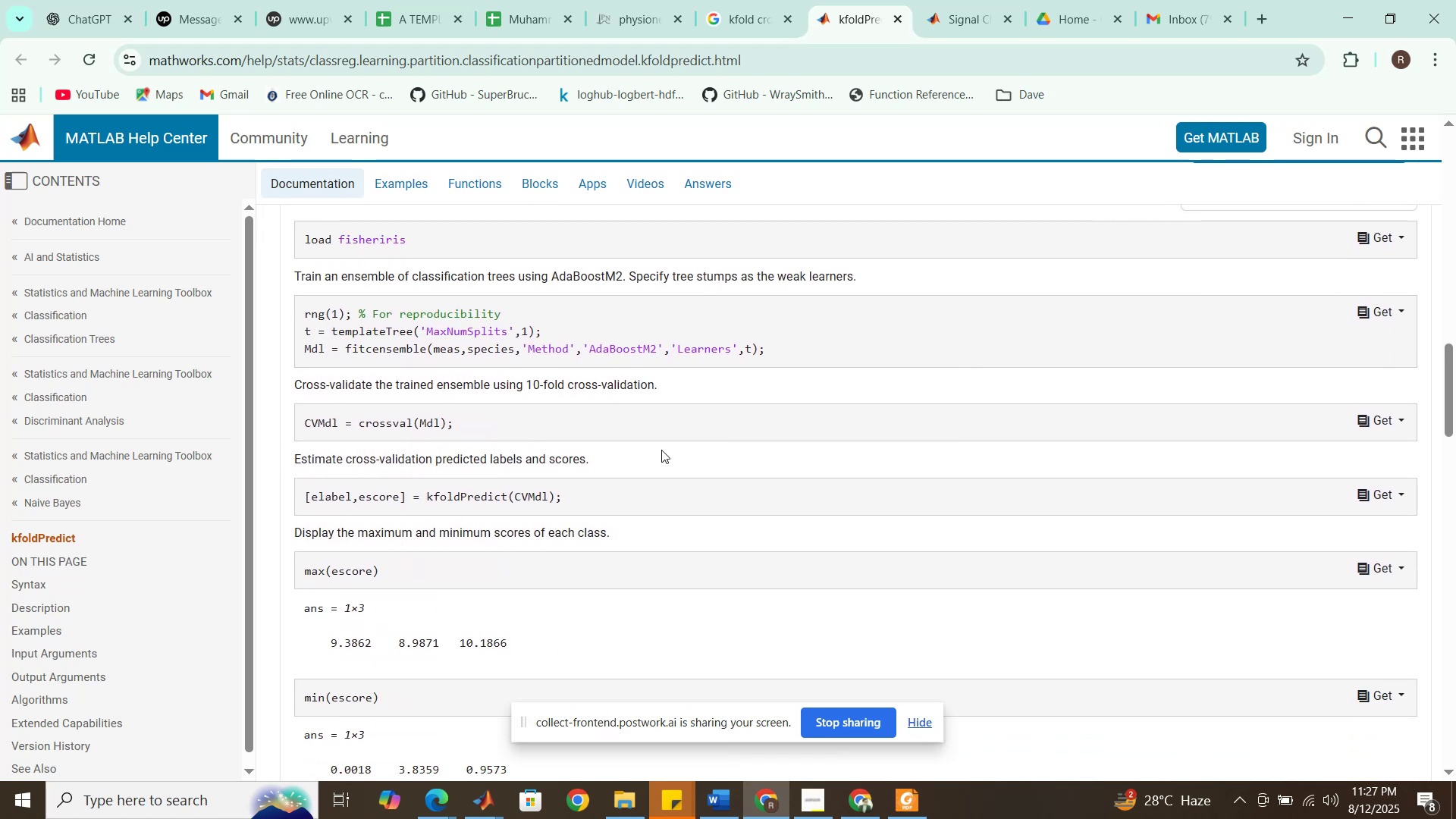 
wait(13.38)
 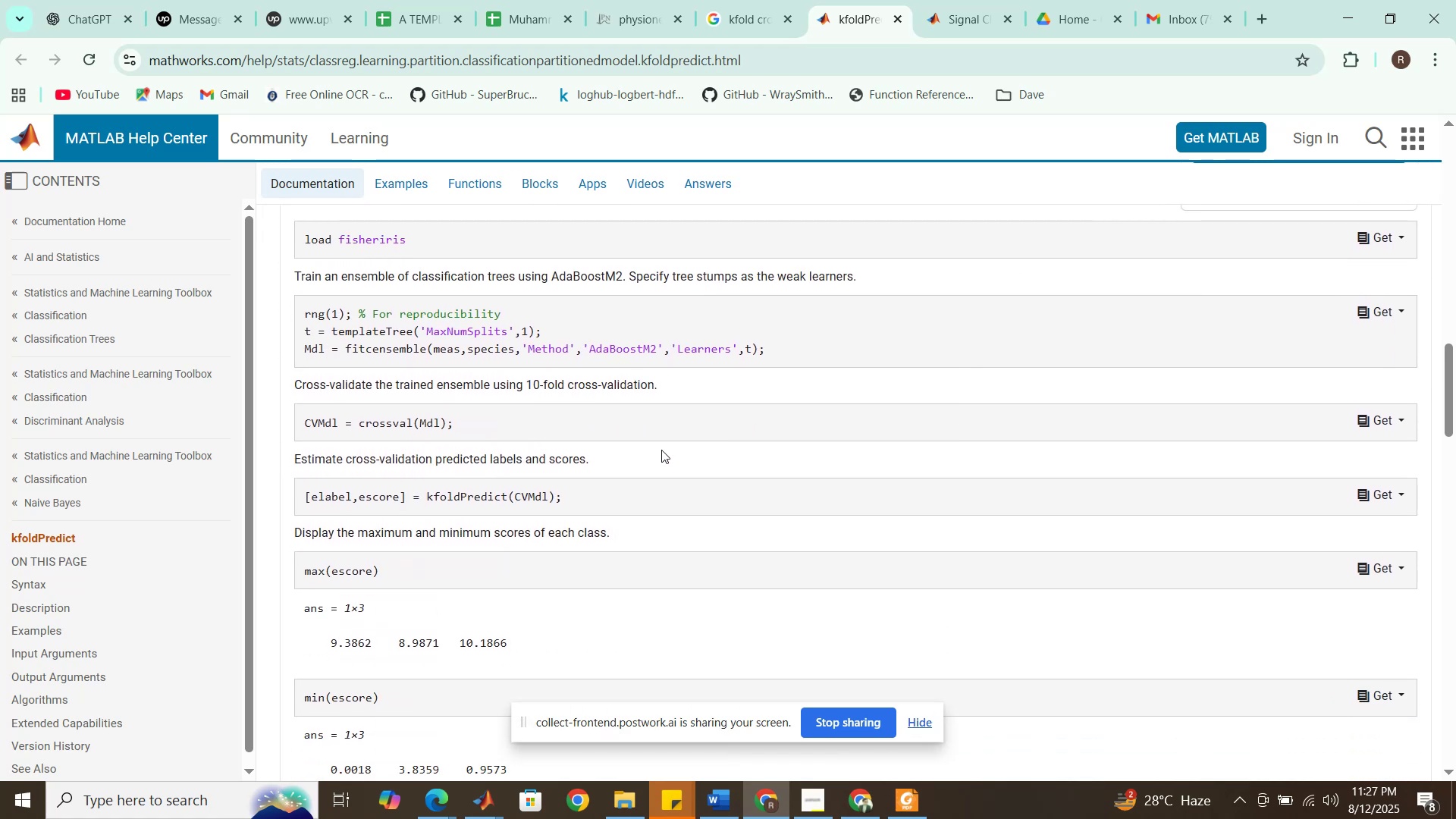 
double_click([382, 429])
 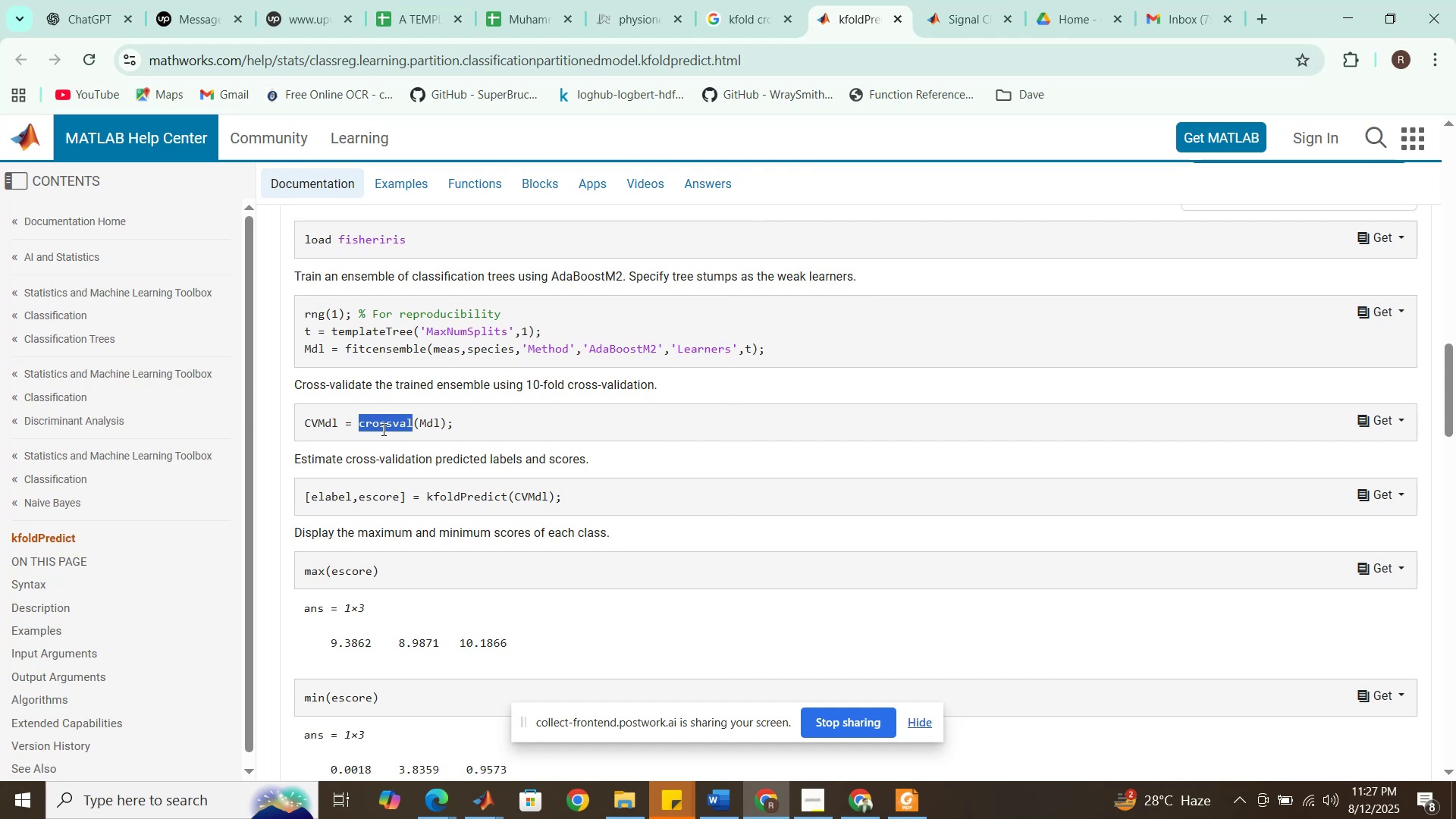 
scroll: coordinate [372, 422], scroll_direction: up, amount: 12.0
 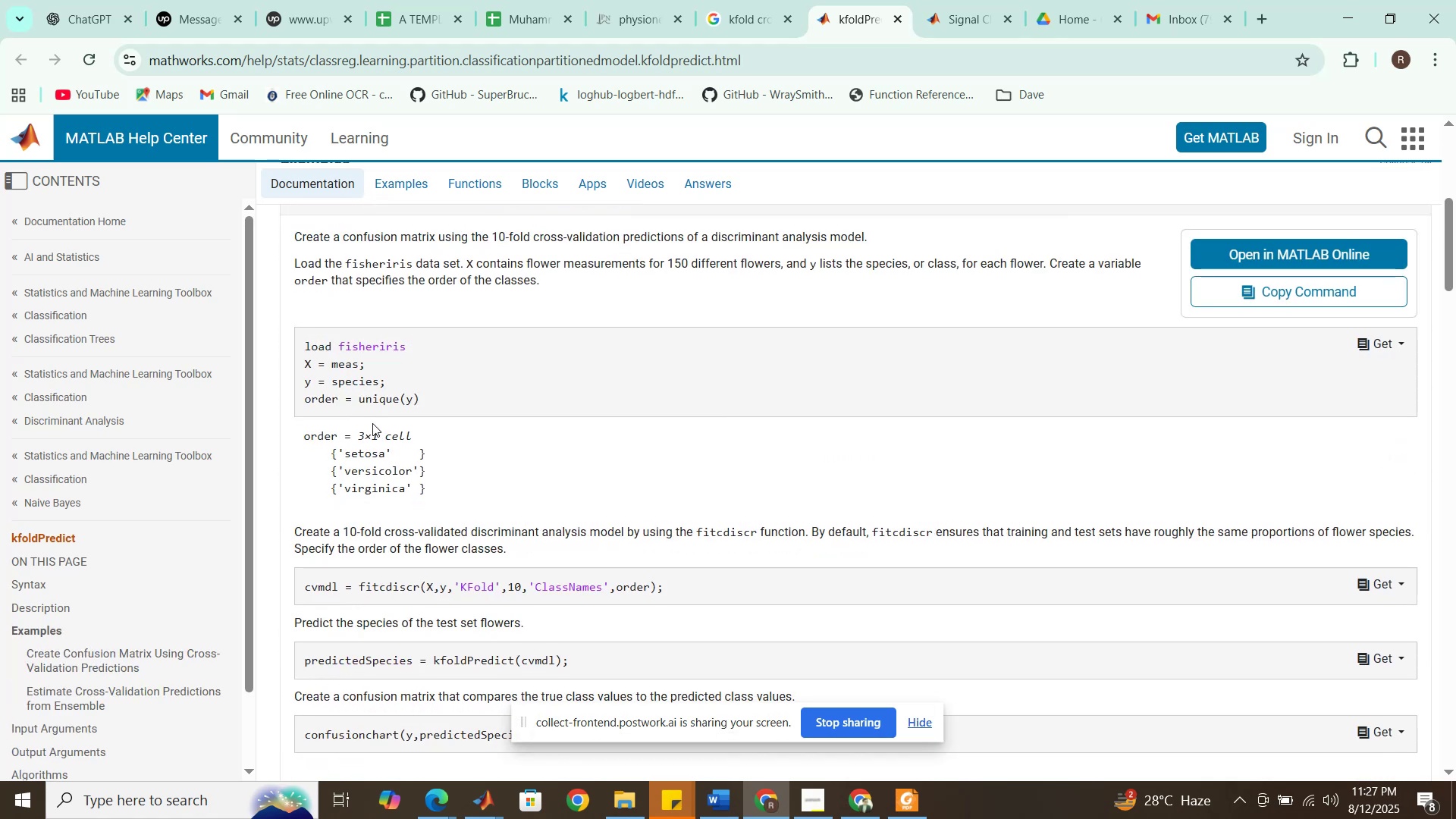 
scroll: coordinate [375, 431], scroll_direction: down, amount: 19.0
 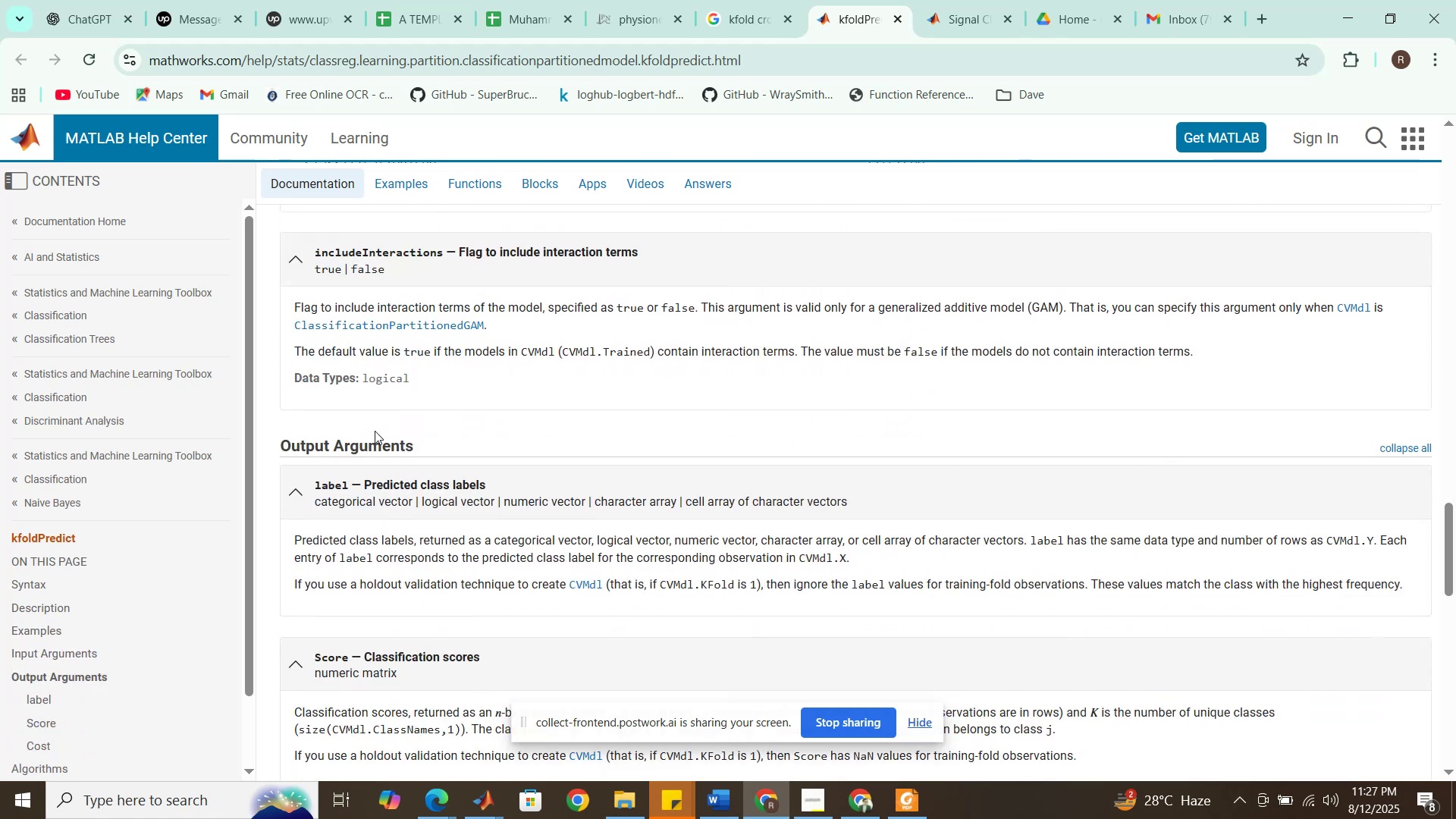 
scroll: coordinate [375, 431], scroll_direction: none, amount: 0.0
 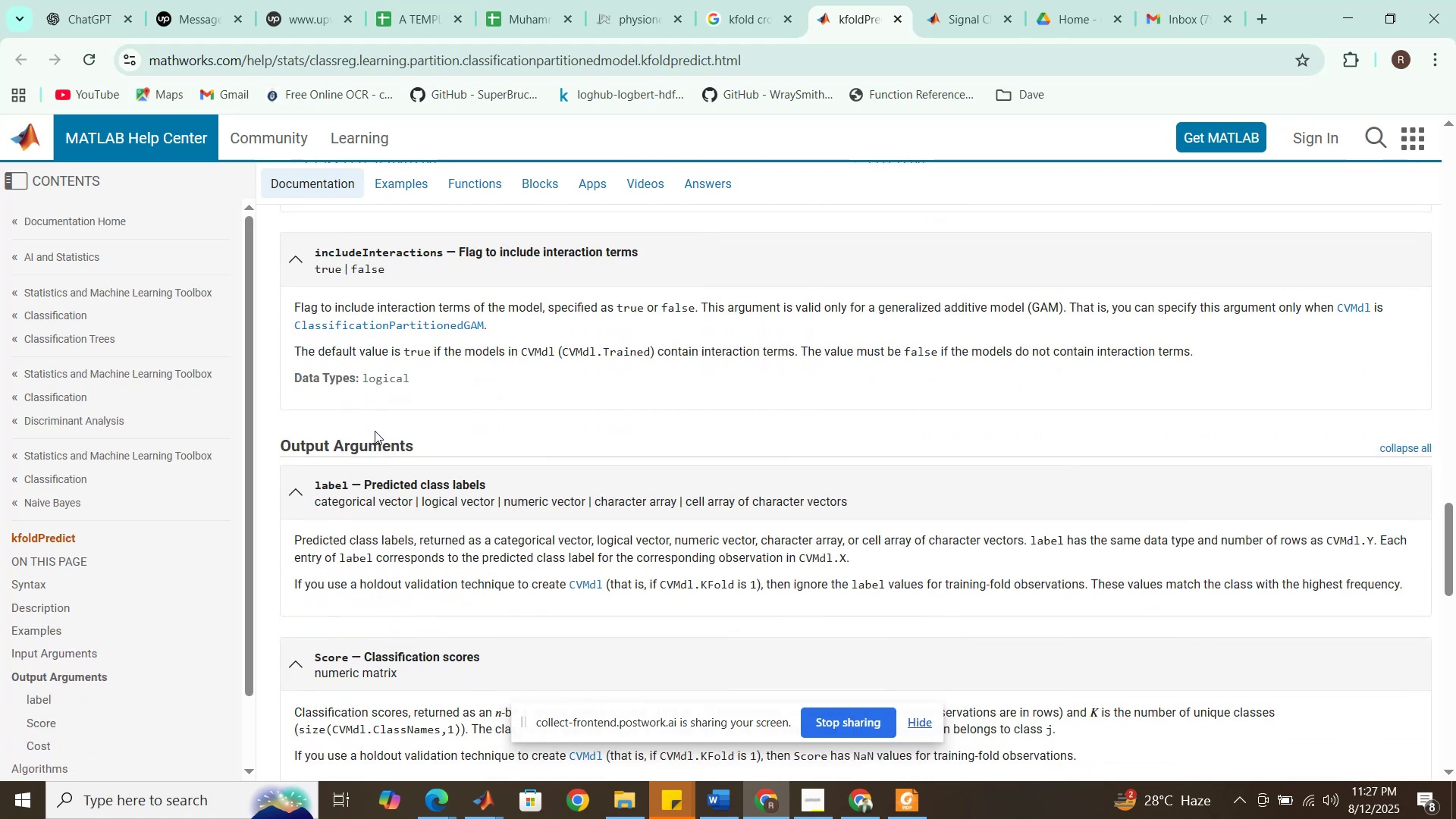 
scroll: coordinate [375, 431], scroll_direction: up, amount: 4.0
 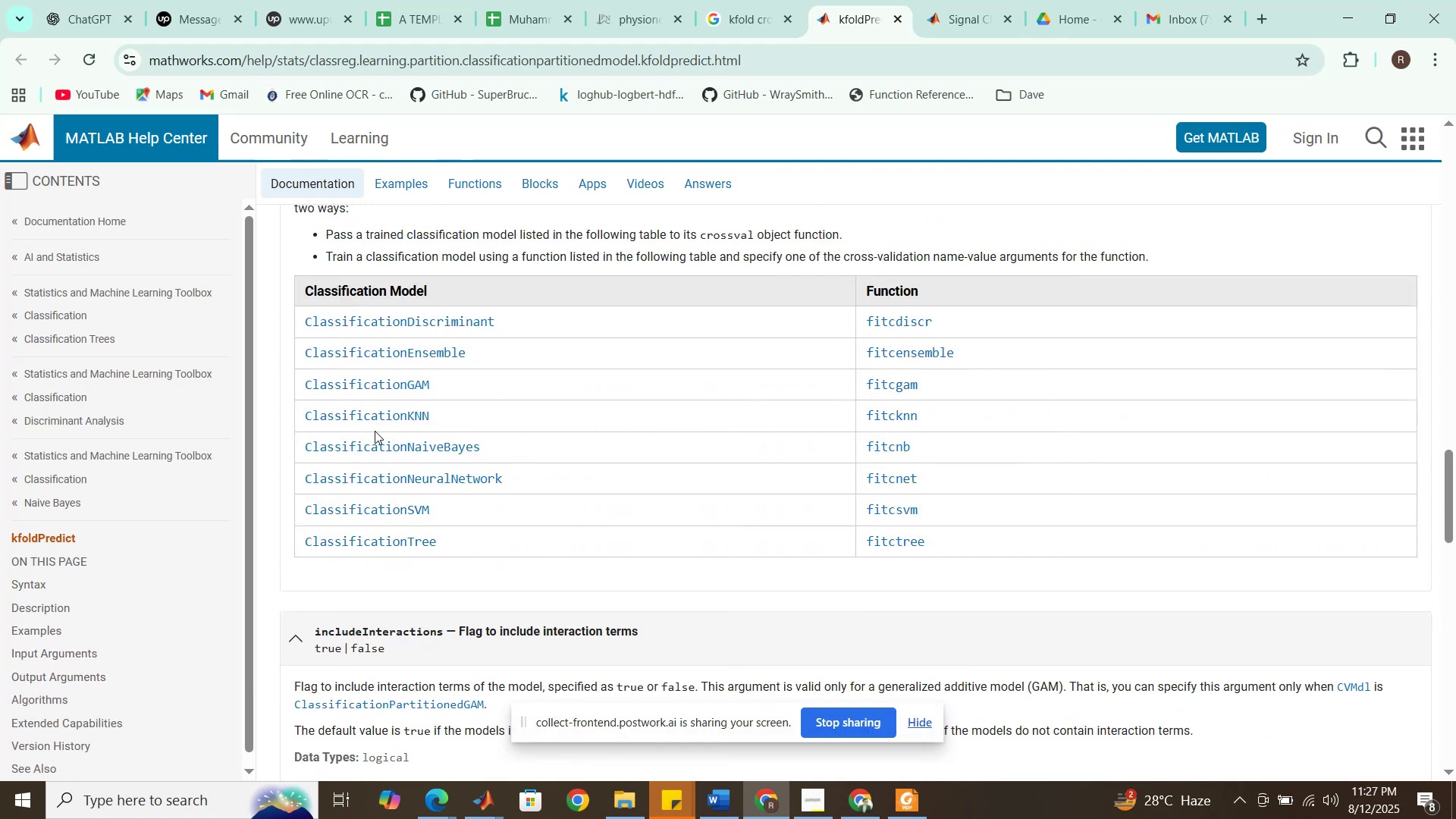 
scroll: coordinate [375, 431], scroll_direction: down, amount: 5.0
 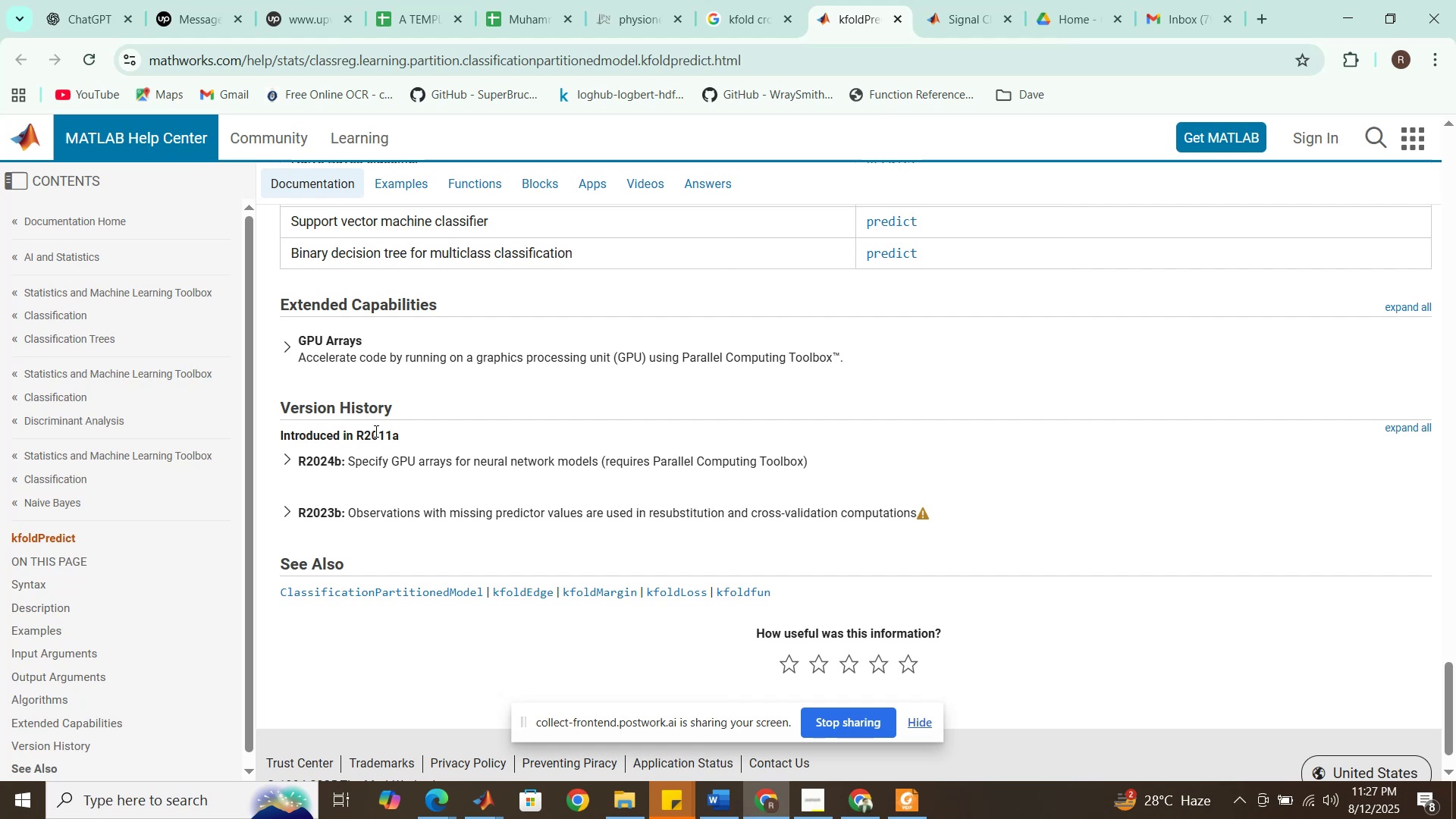 
wait(6.41)
 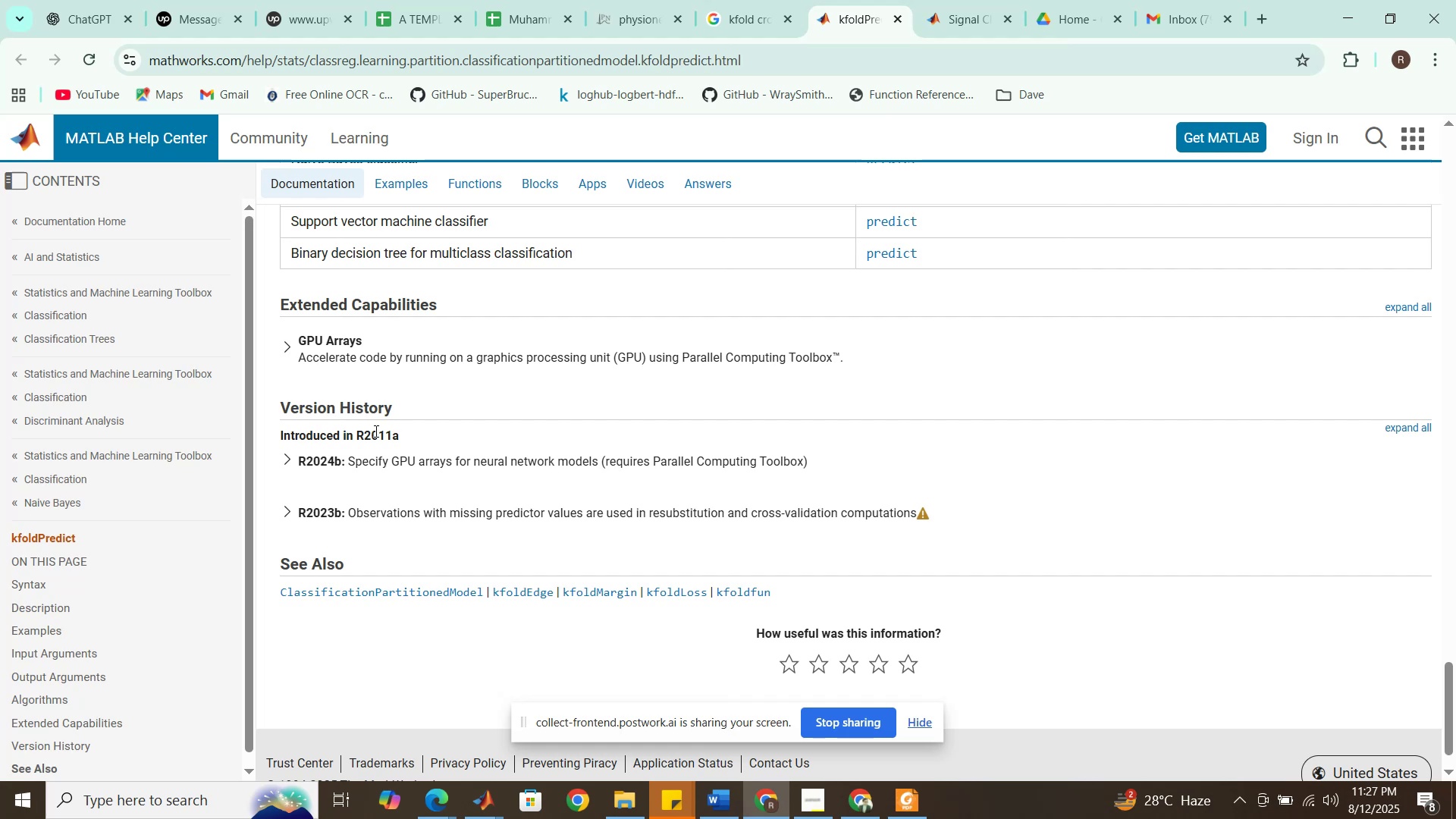 
scroll: coordinate [375, 430], scroll_direction: up, amount: 9.0
 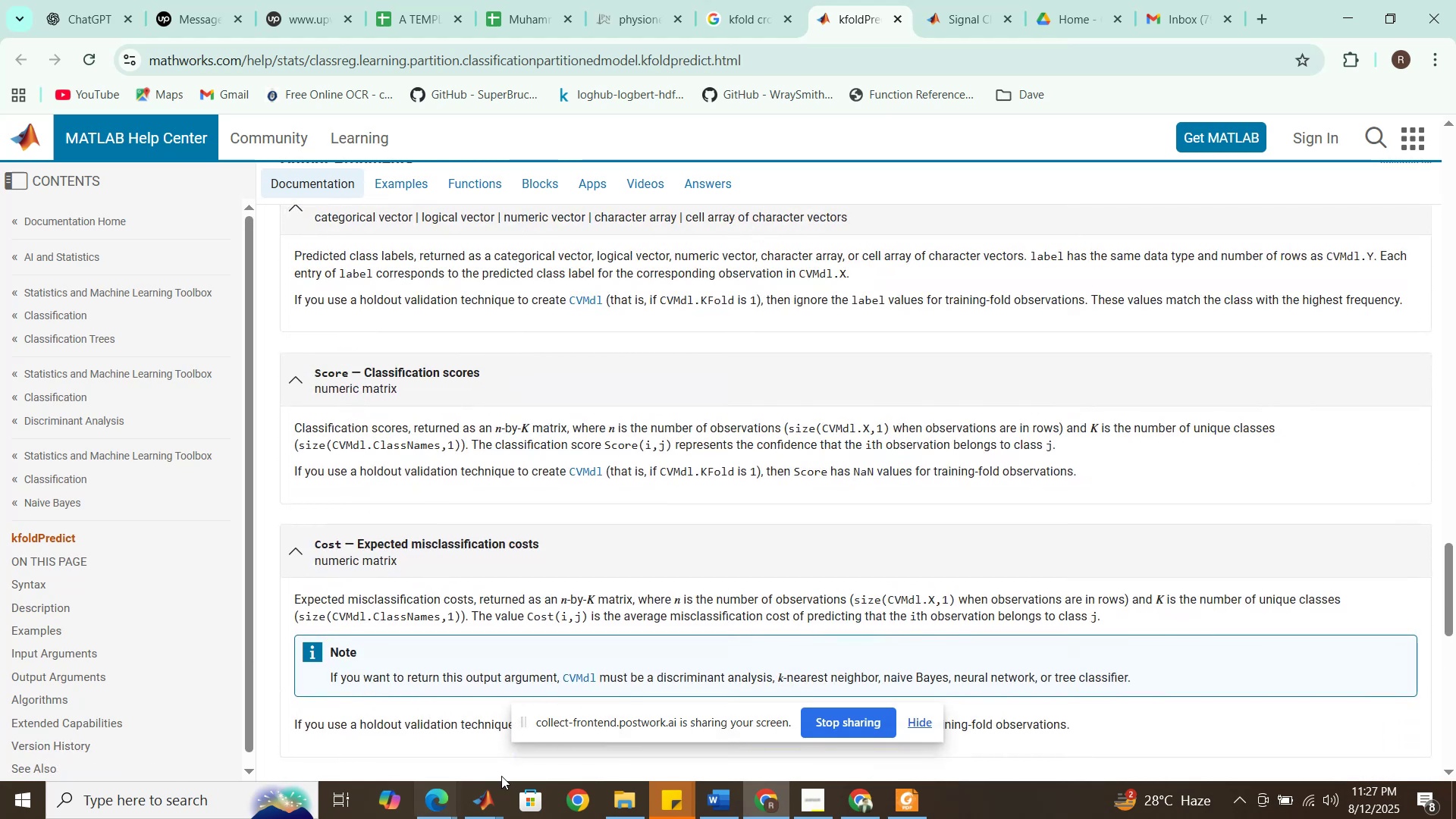 
left_click([500, 797])
 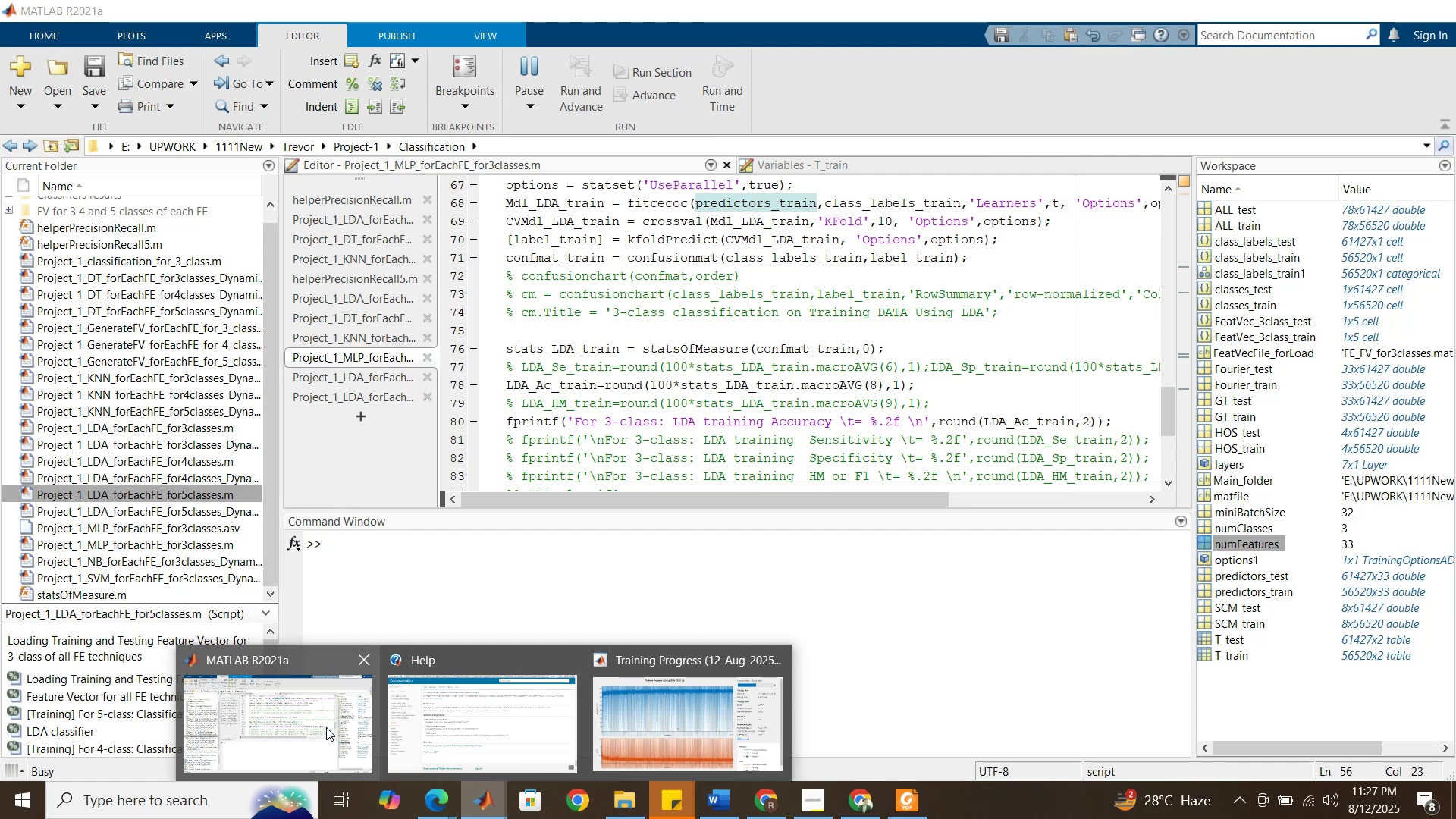 
left_click([326, 727])
 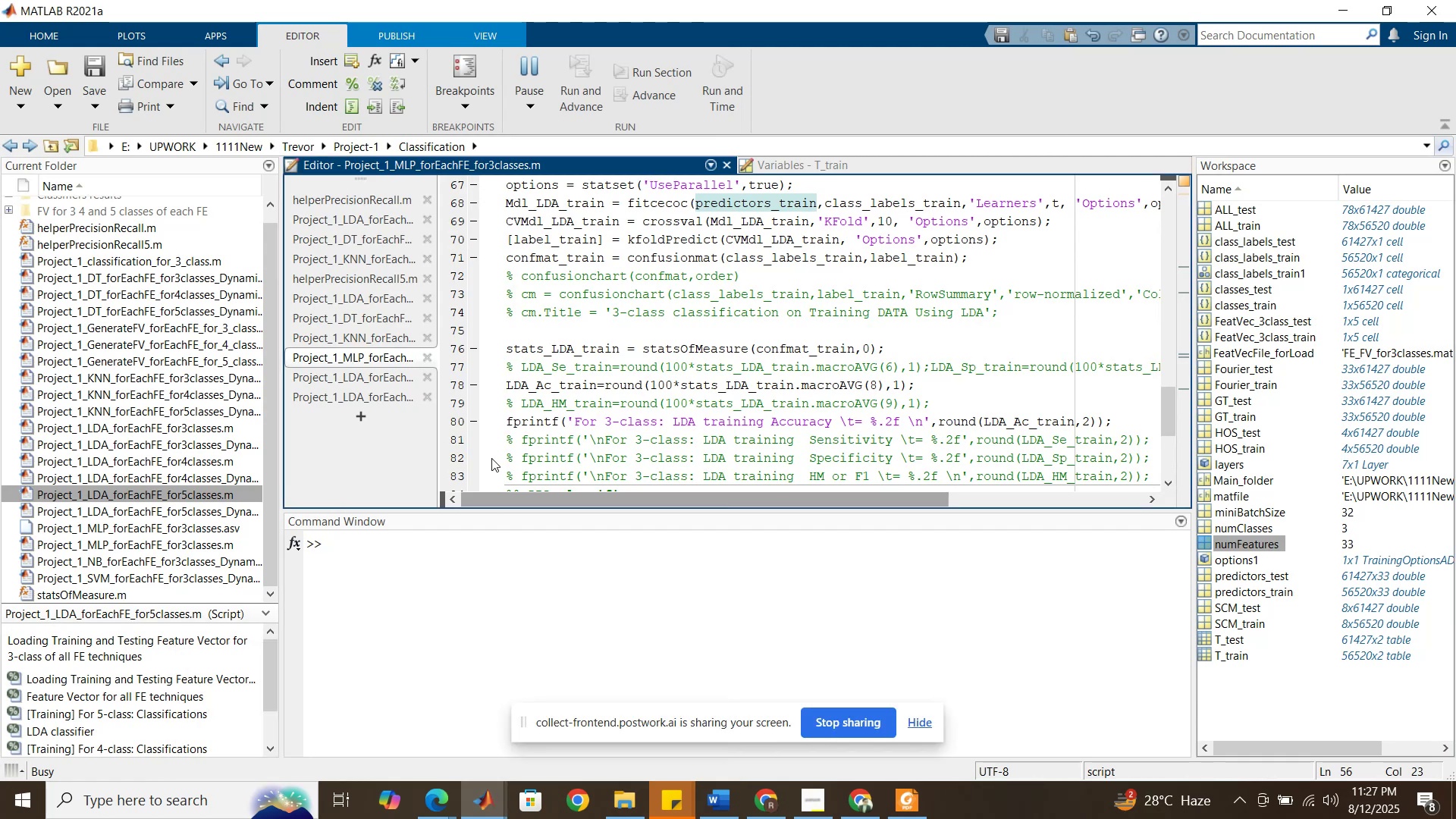 
scroll: coordinate [504, 410], scroll_direction: up, amount: 8.0
 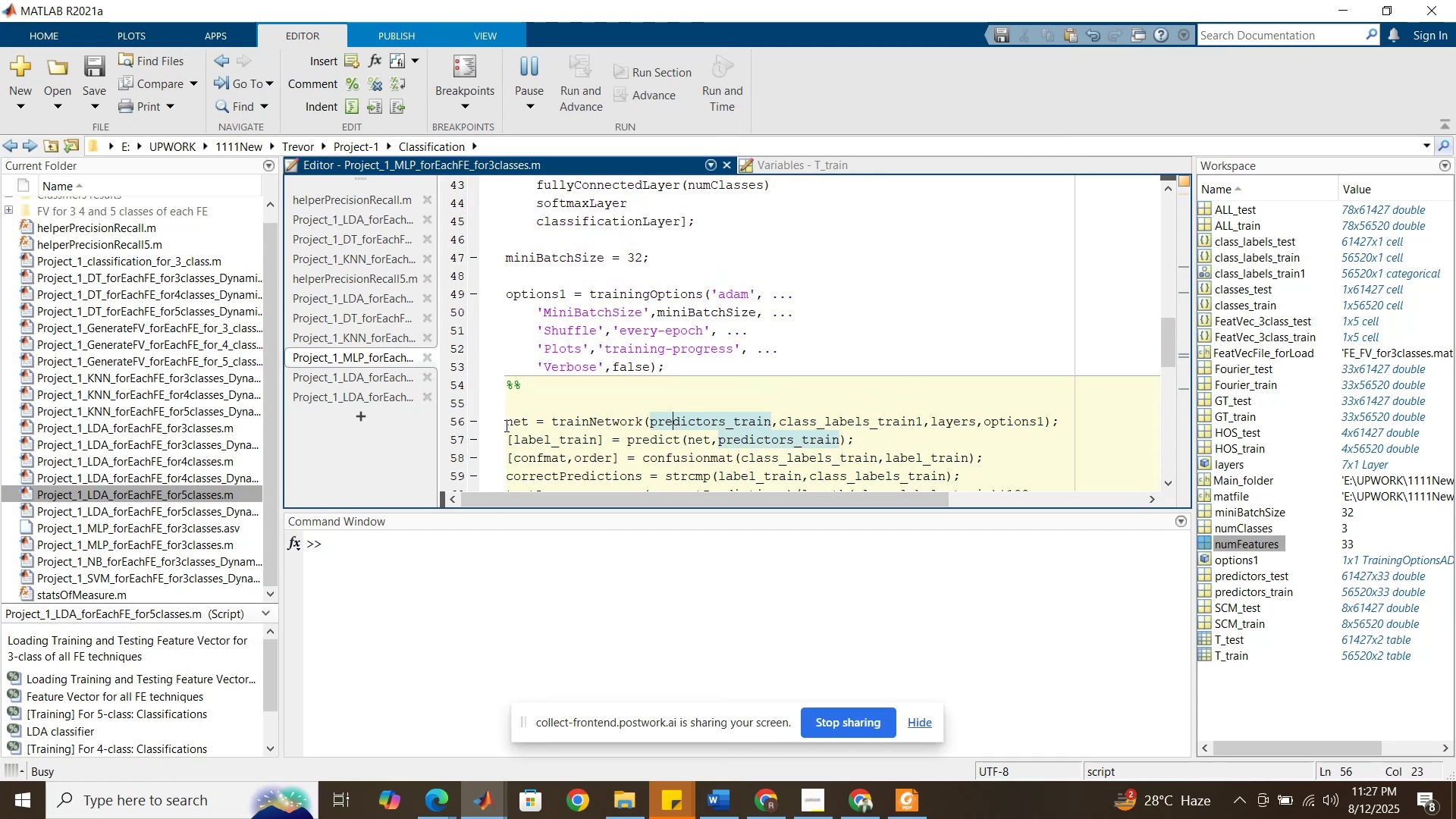 
scroll: coordinate [536, 417], scroll_direction: down, amount: 1.0
 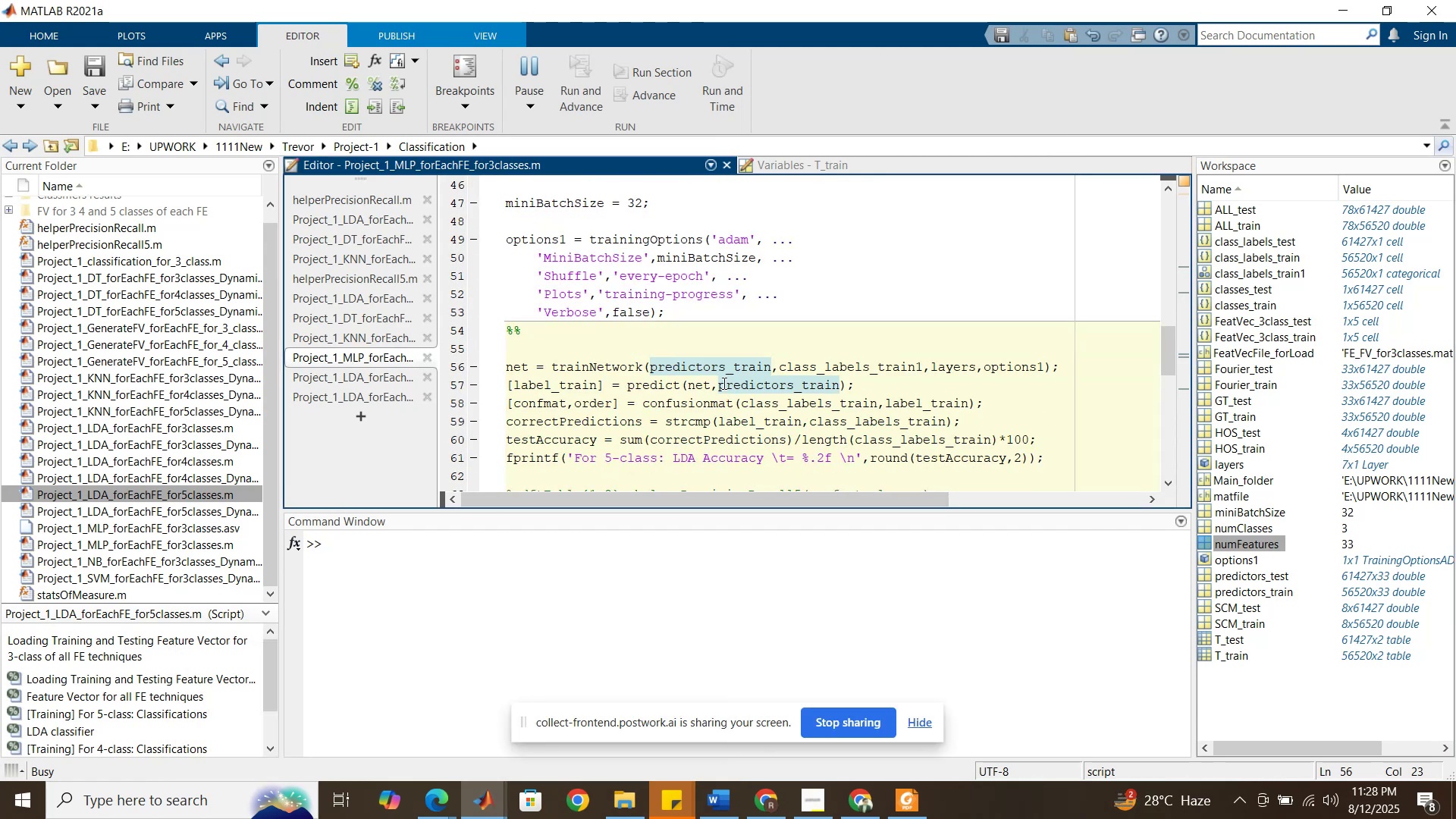 
double_click([668, 385])
 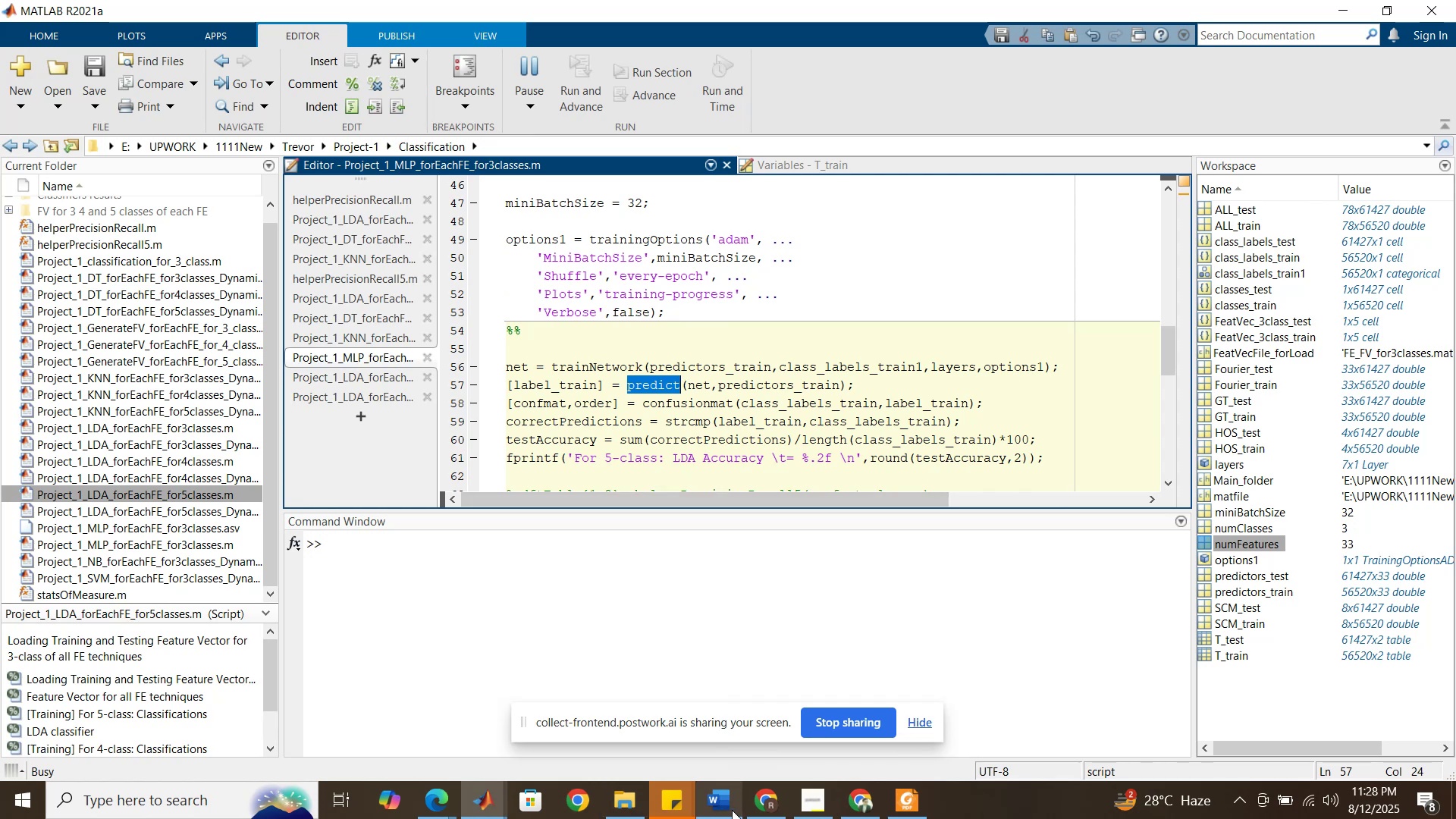 
left_click([780, 810])
 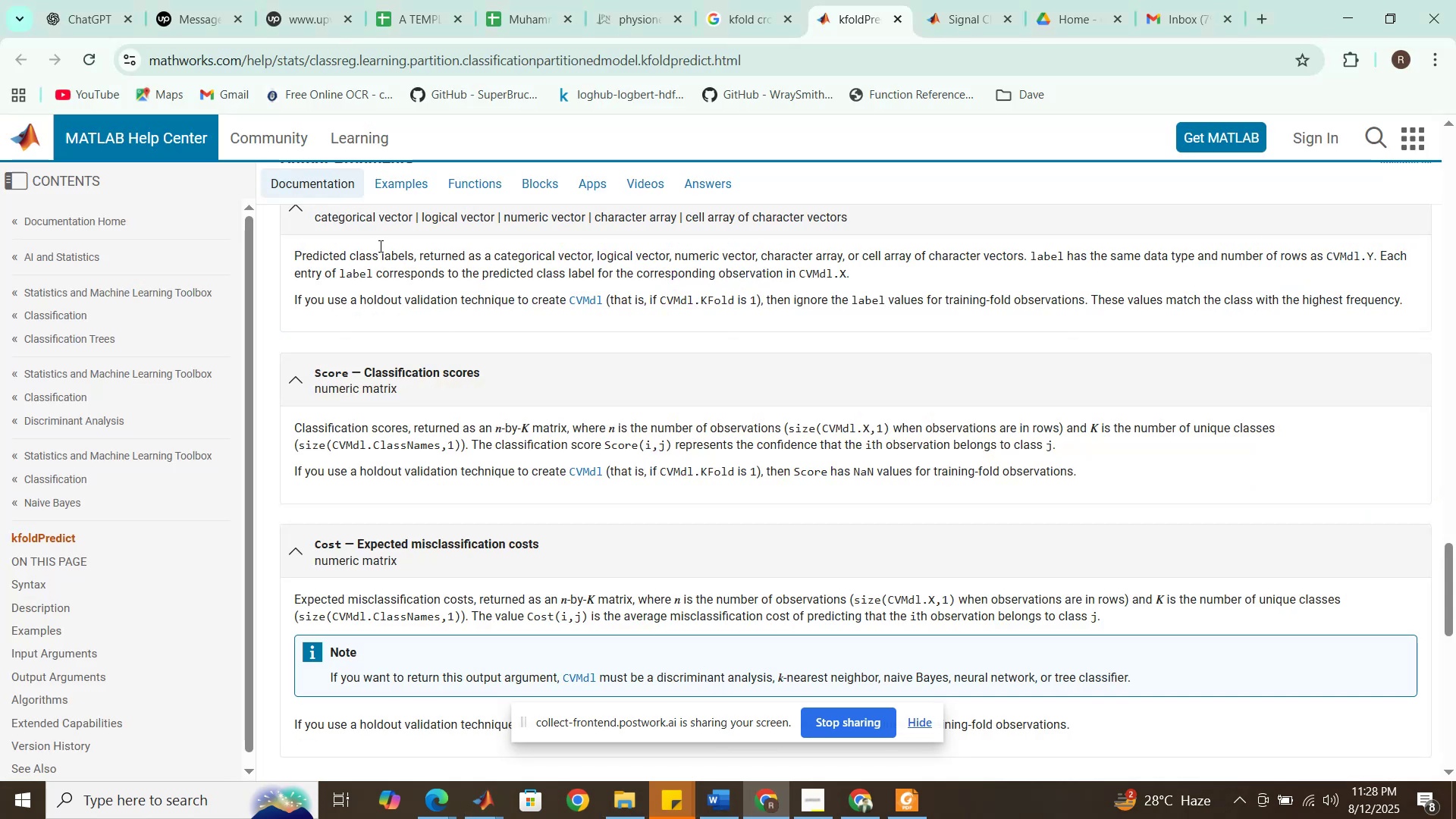 
scroll: coordinate [357, 218], scroll_direction: up, amount: 6.0
 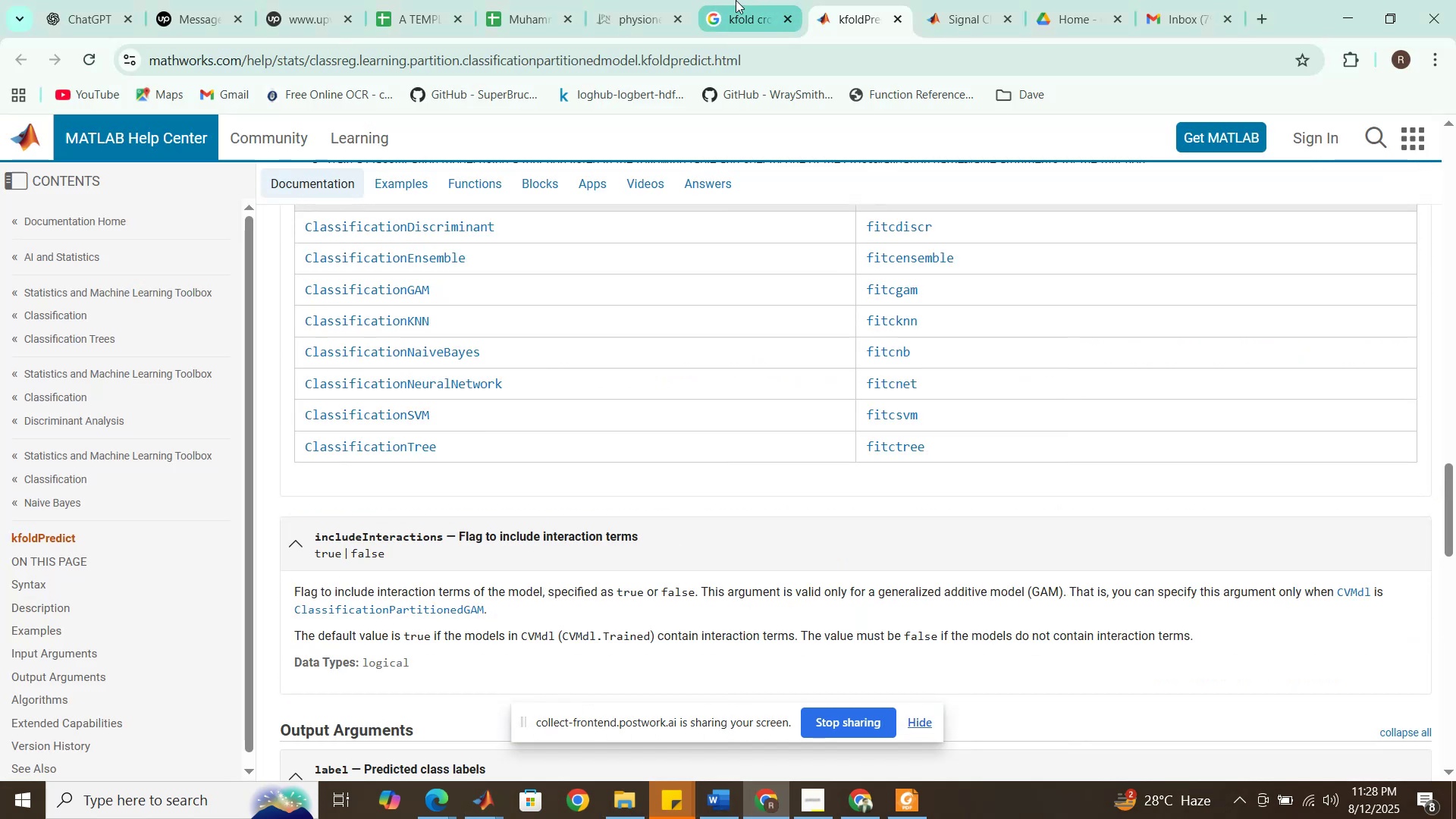 
left_click([721, 0])
 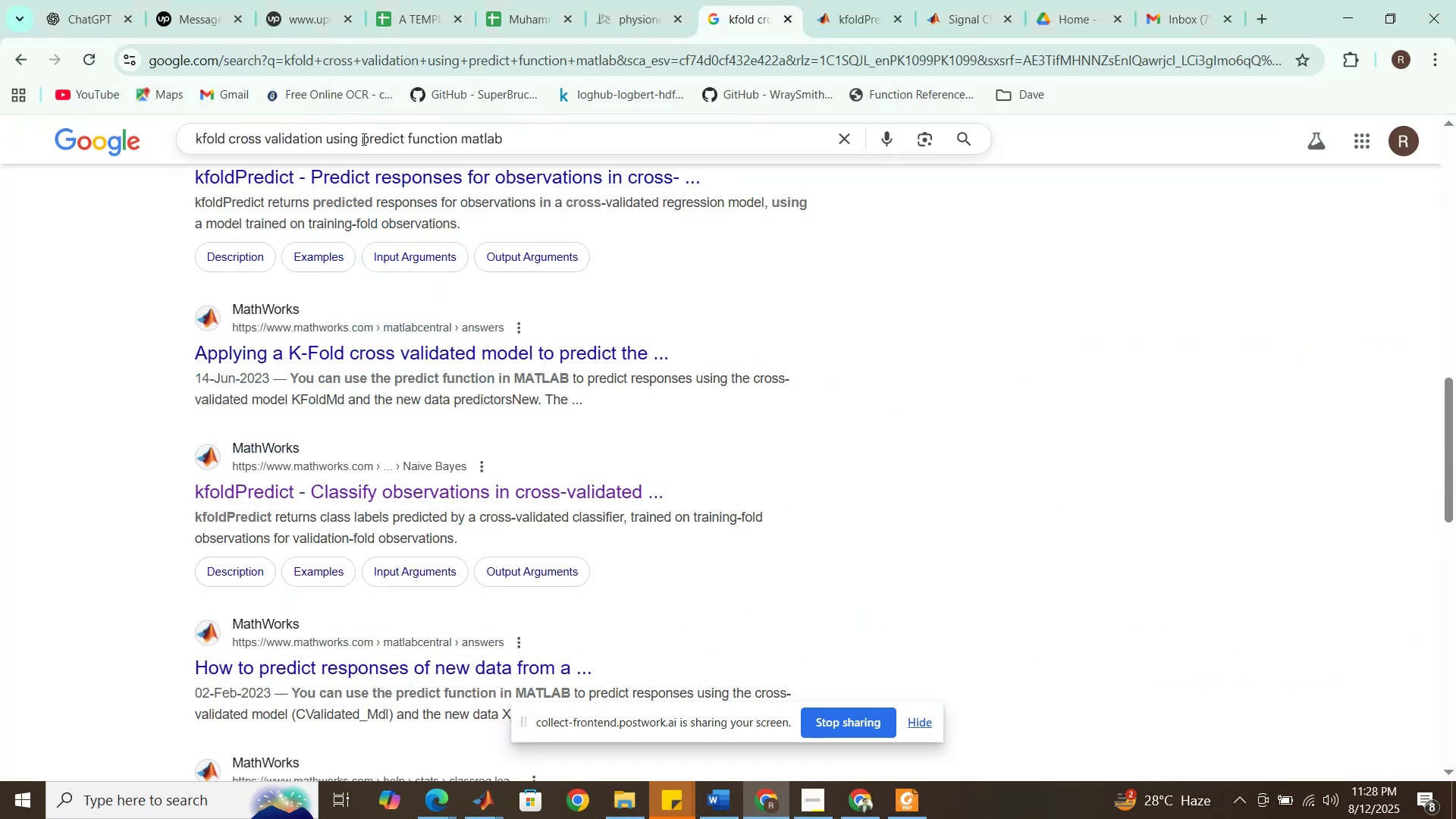 
left_click([363, 139])
 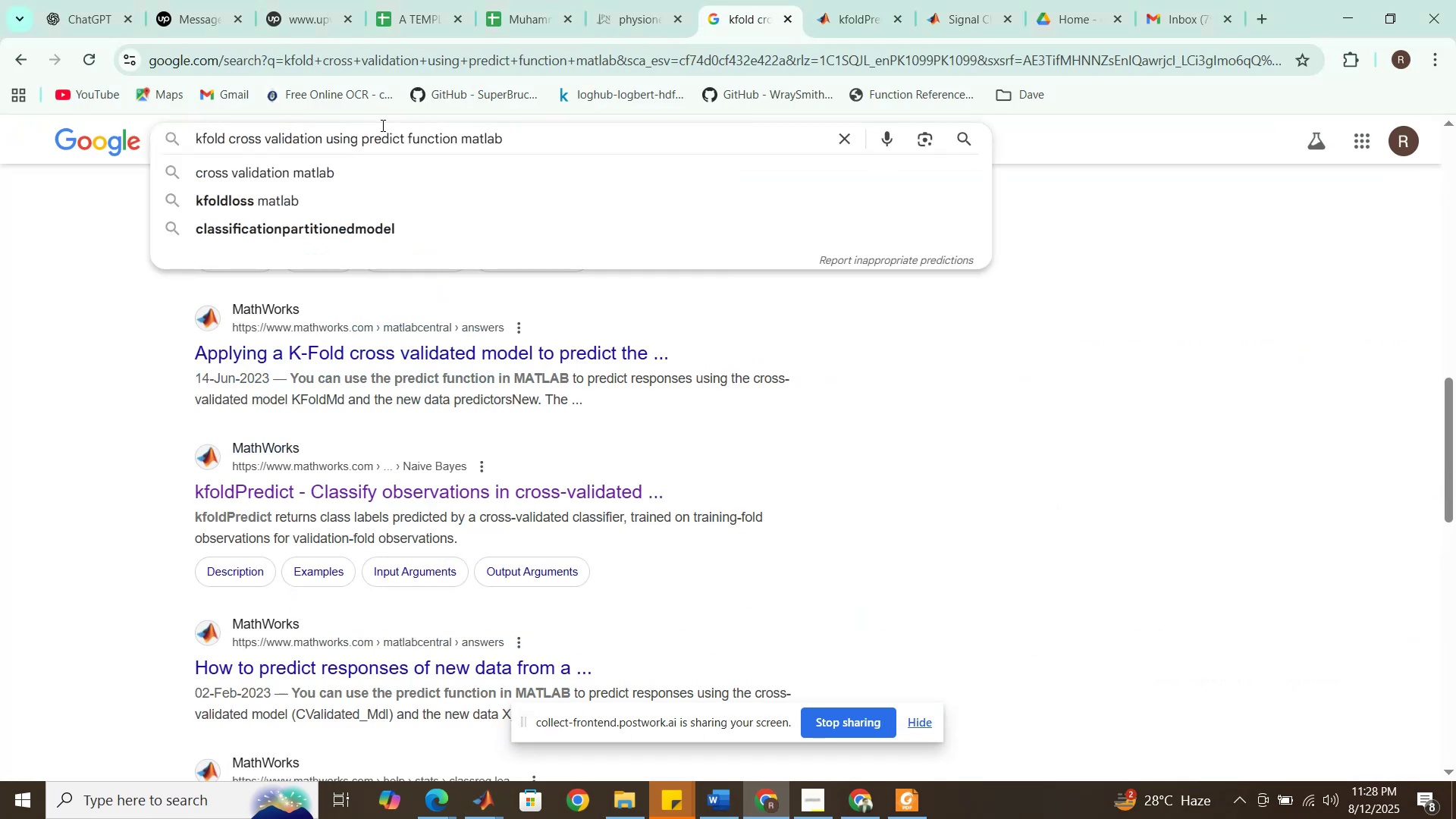 
type(sin)
key(Backspace)
type(mple )
 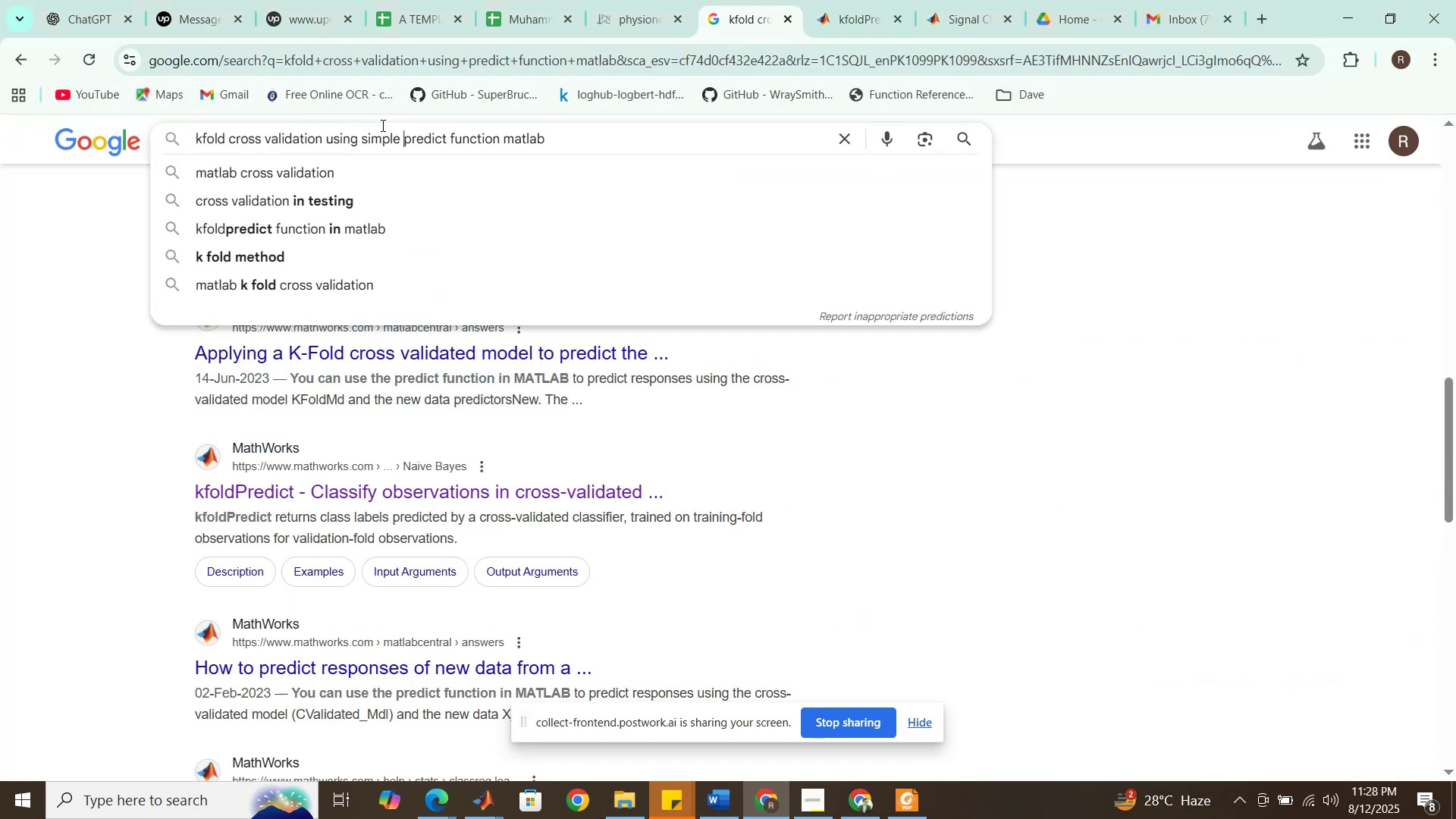 
key(Enter)
 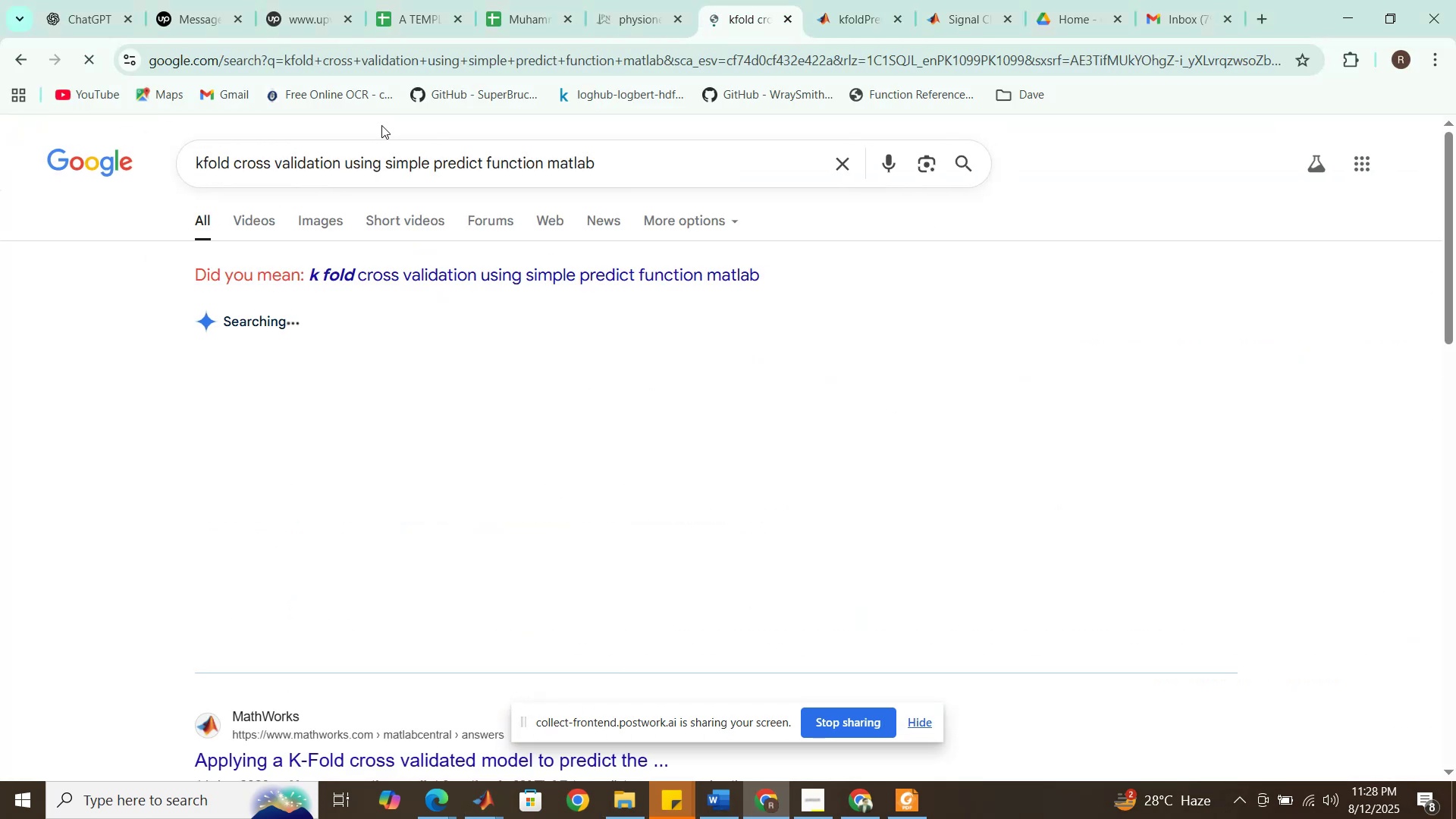 
scroll: coordinate [505, 375], scroll_direction: down, amount: 3.0
 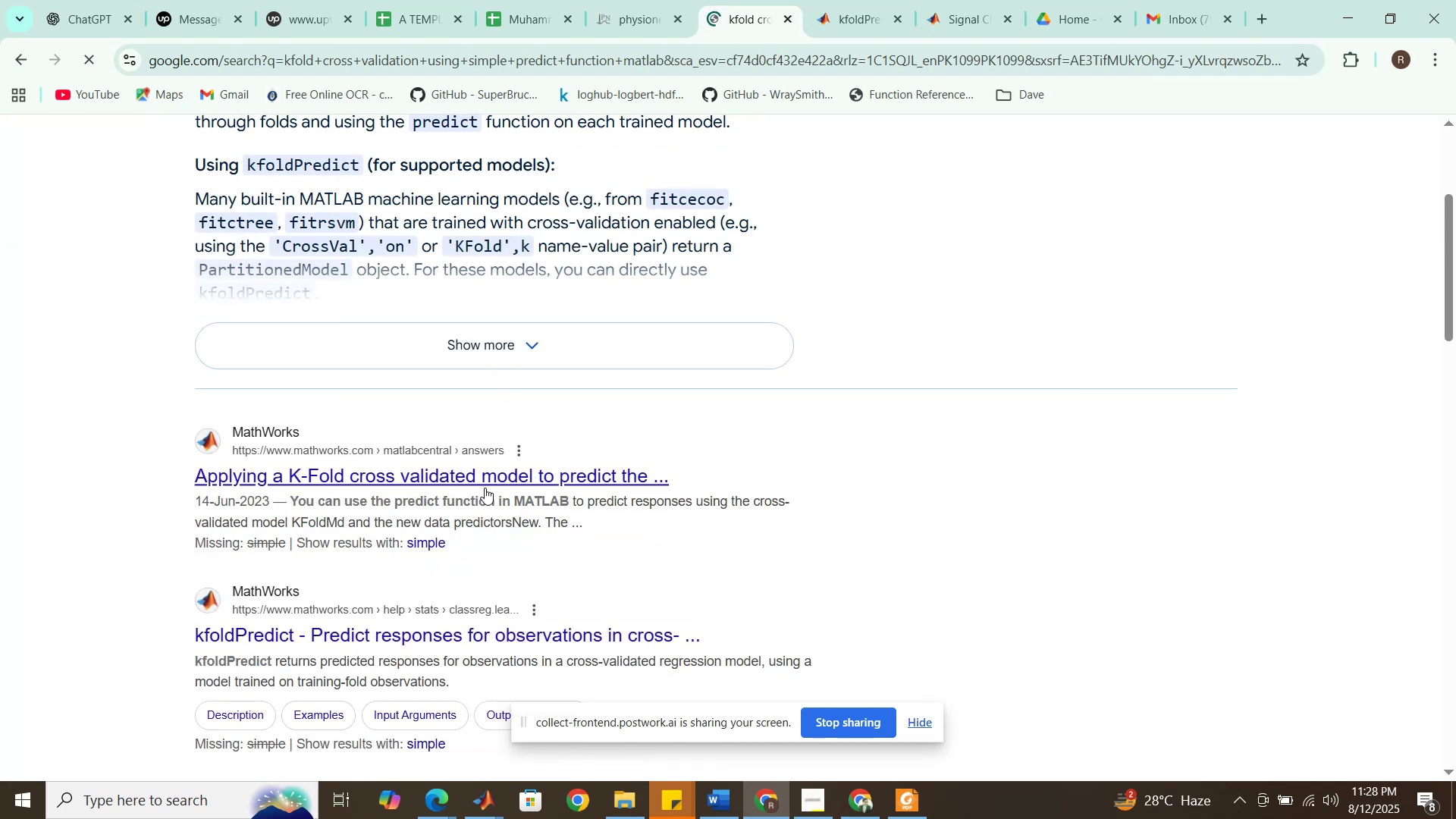 
right_click([500, 476])
 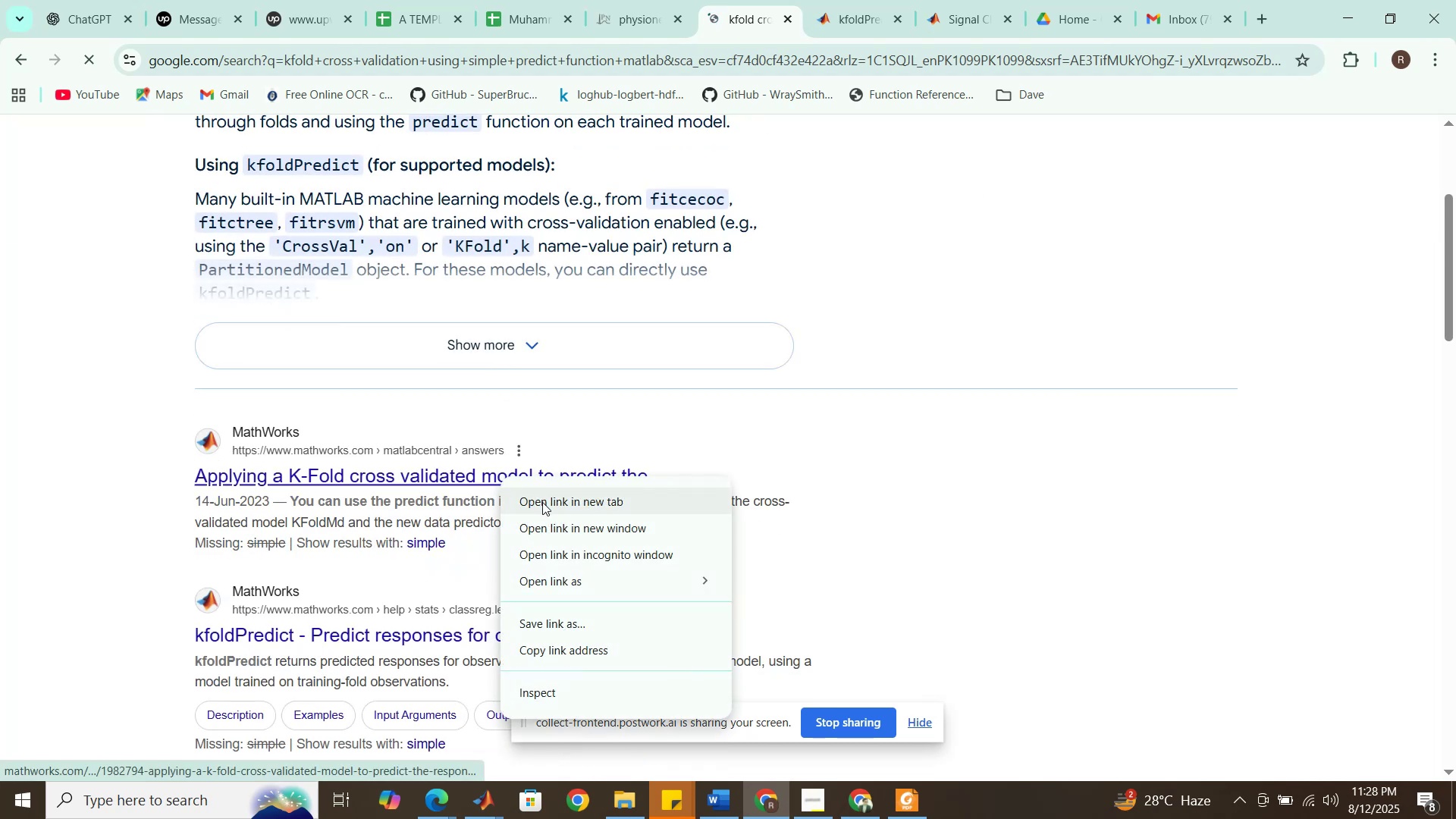 
left_click([542, 502])
 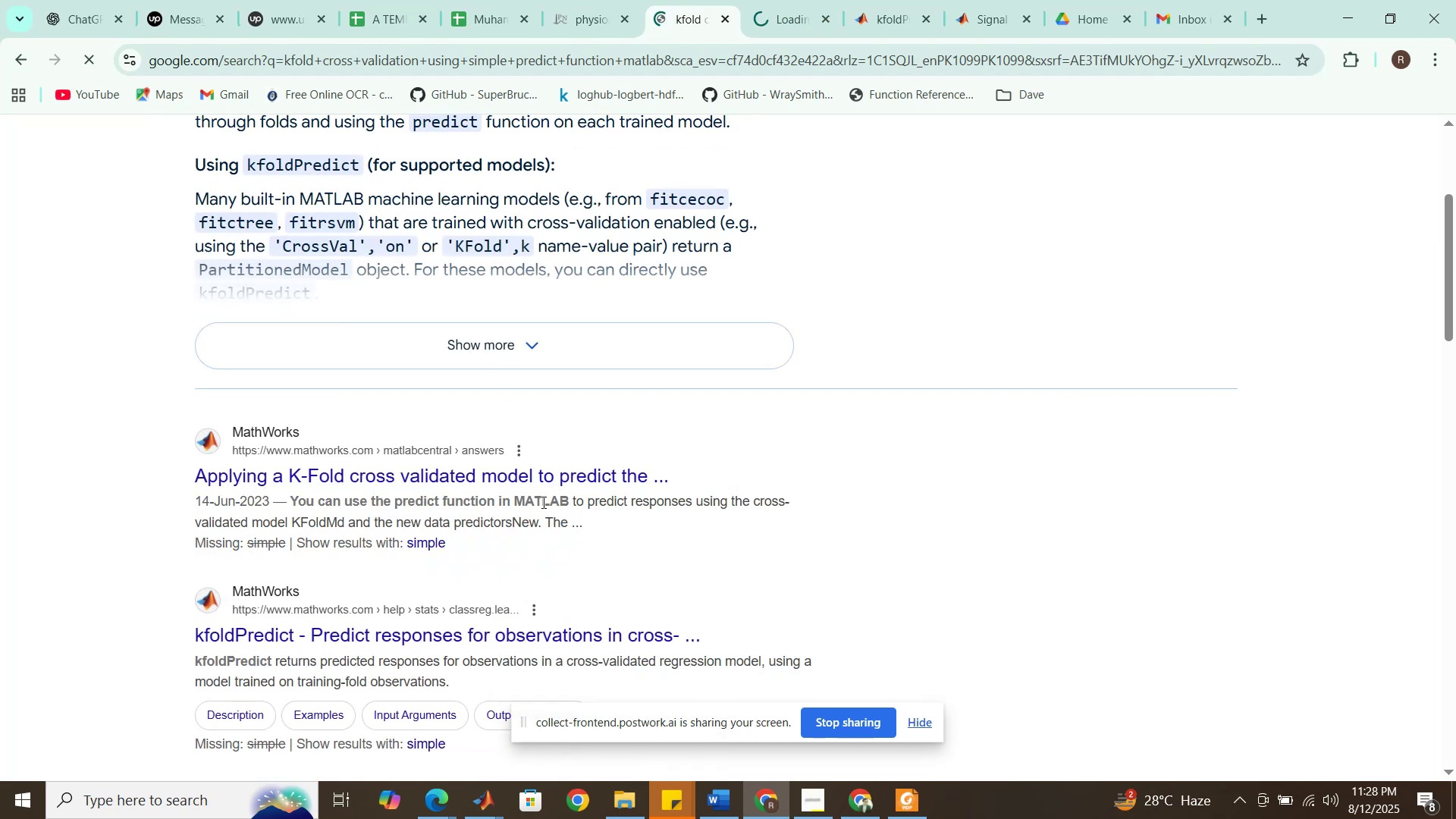 
scroll: coordinate [538, 503], scroll_direction: down, amount: 1.0
 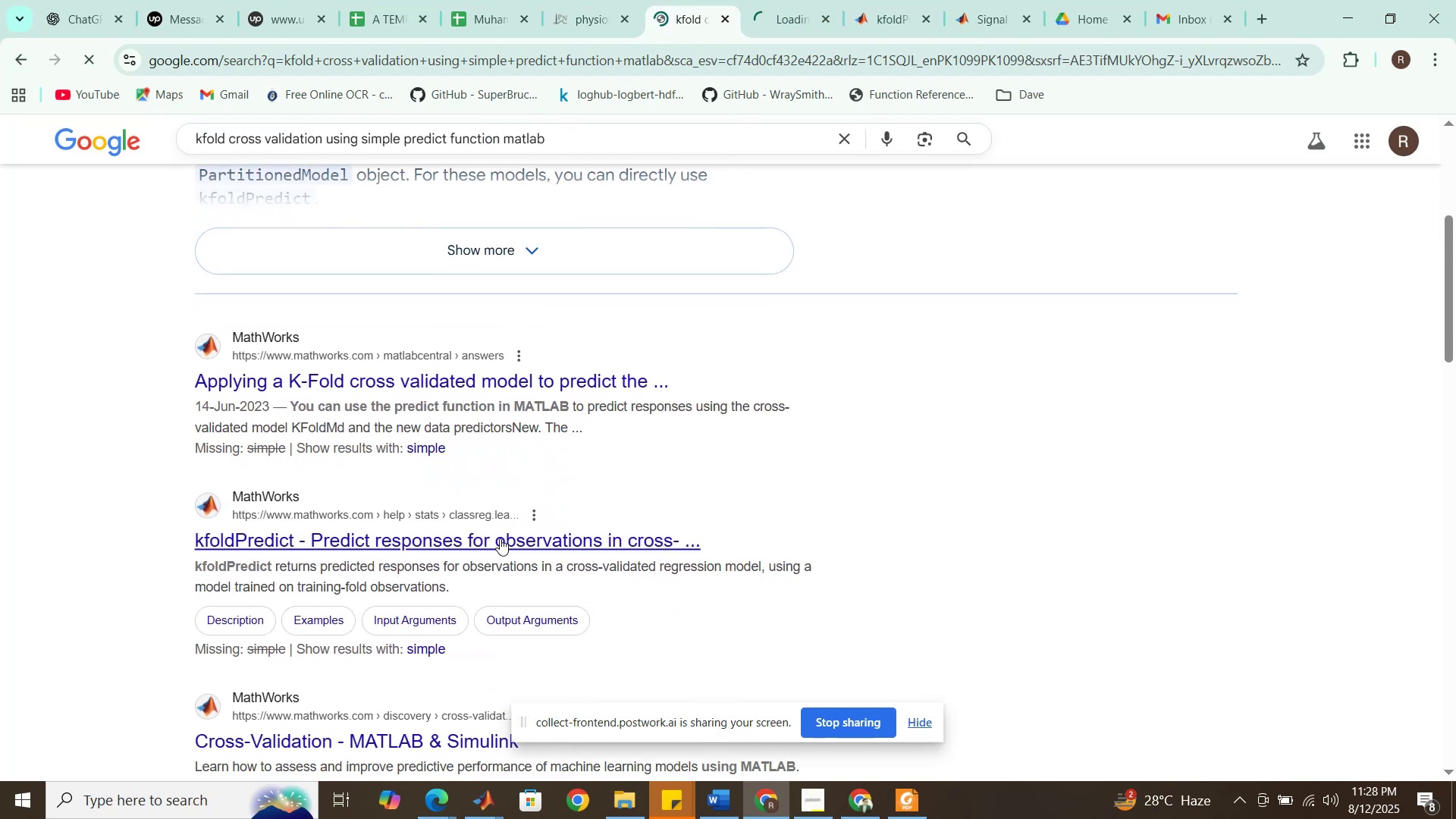 
right_click([500, 540])
 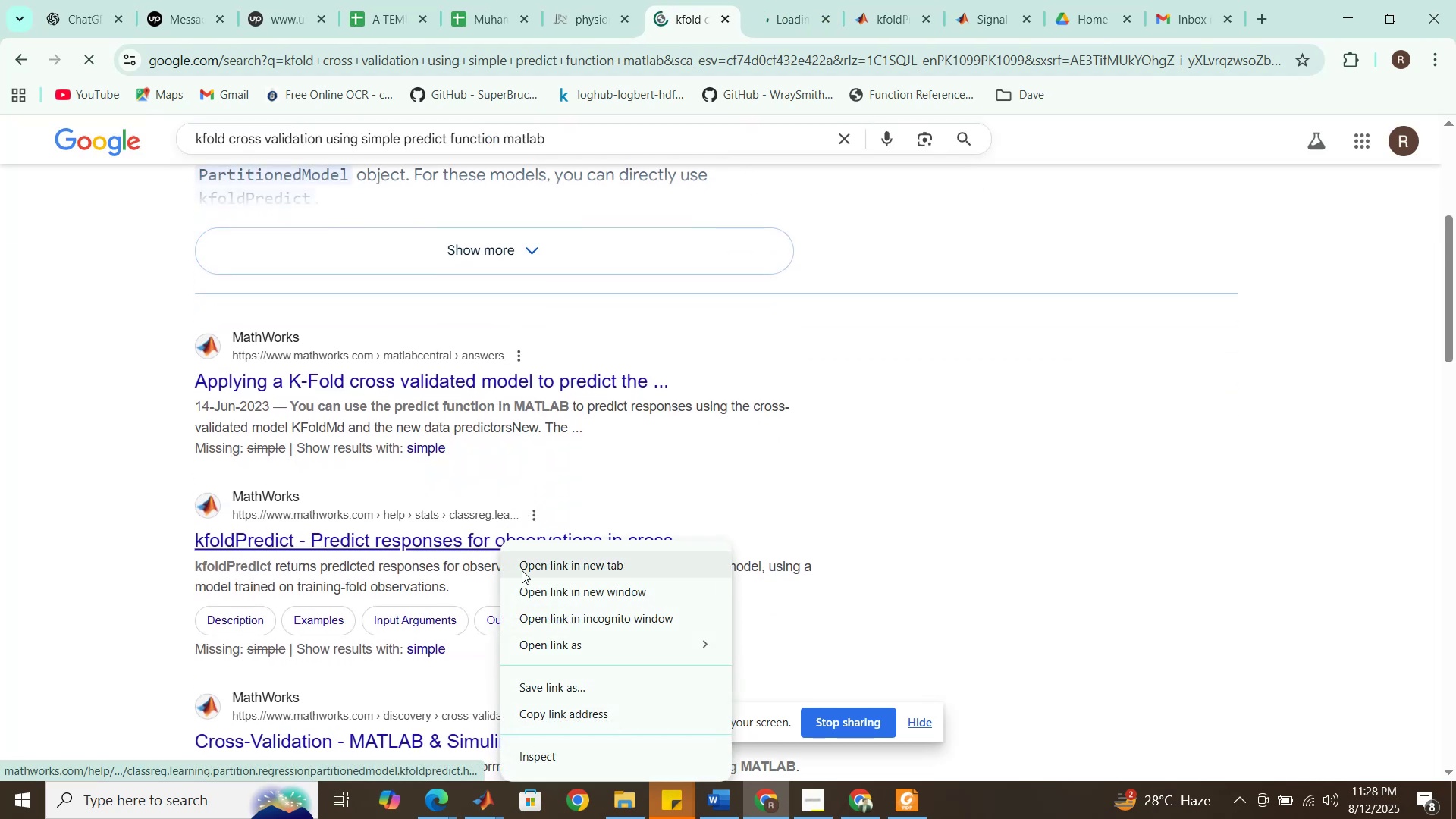 
left_click([522, 570])
 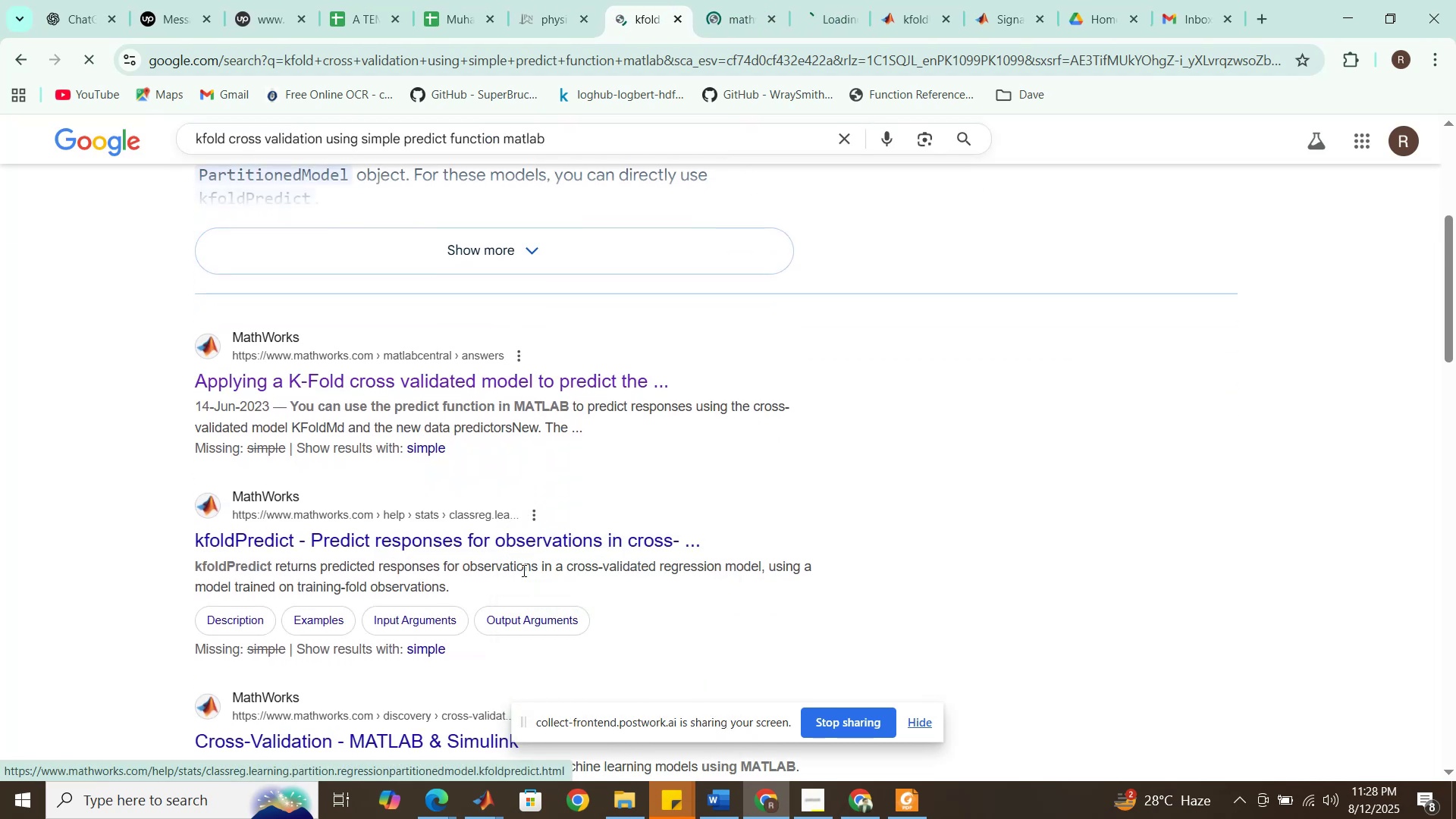 
scroll: coordinate [518, 570], scroll_direction: down, amount: 5.0
 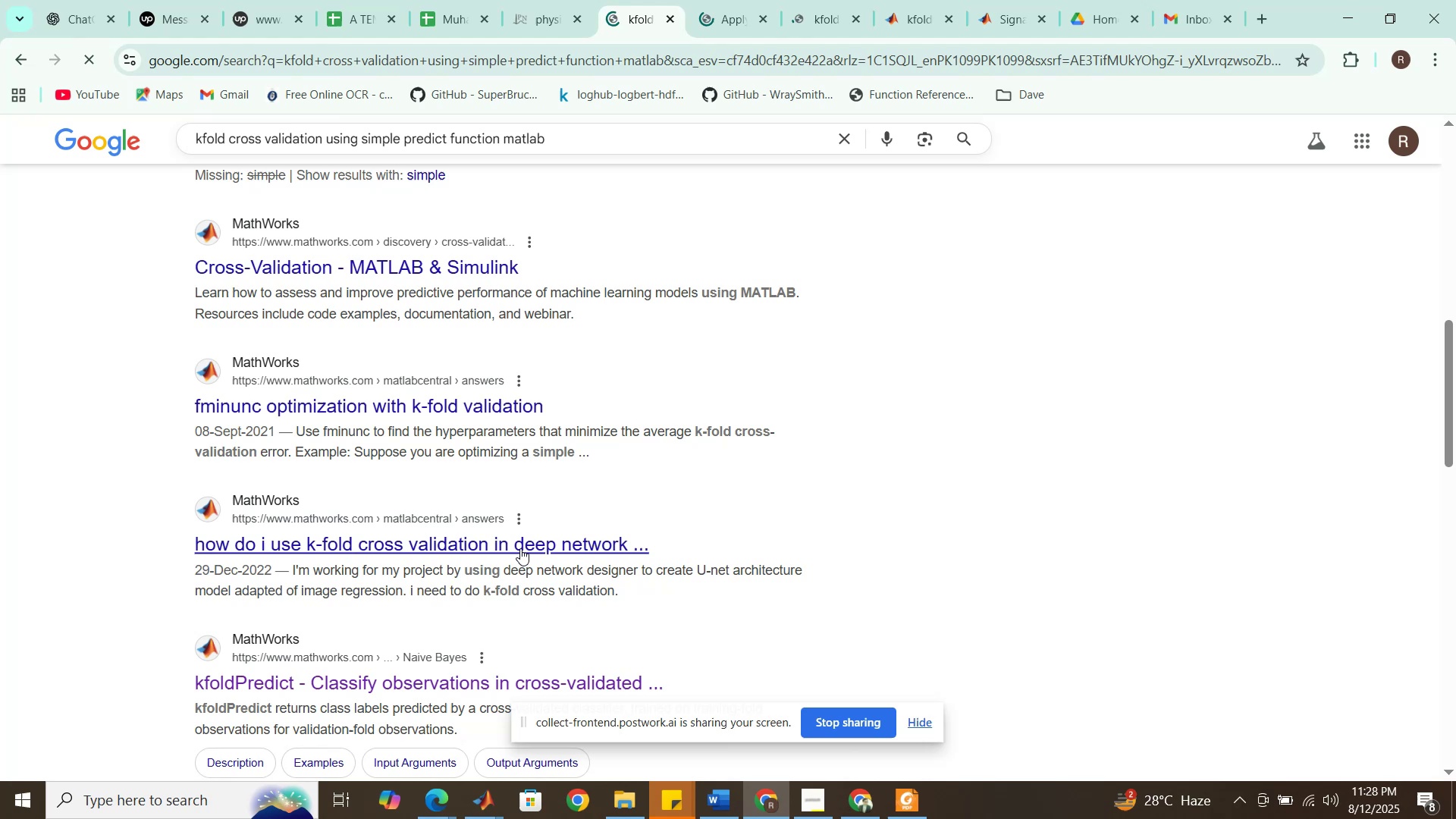 
right_click([520, 544])
 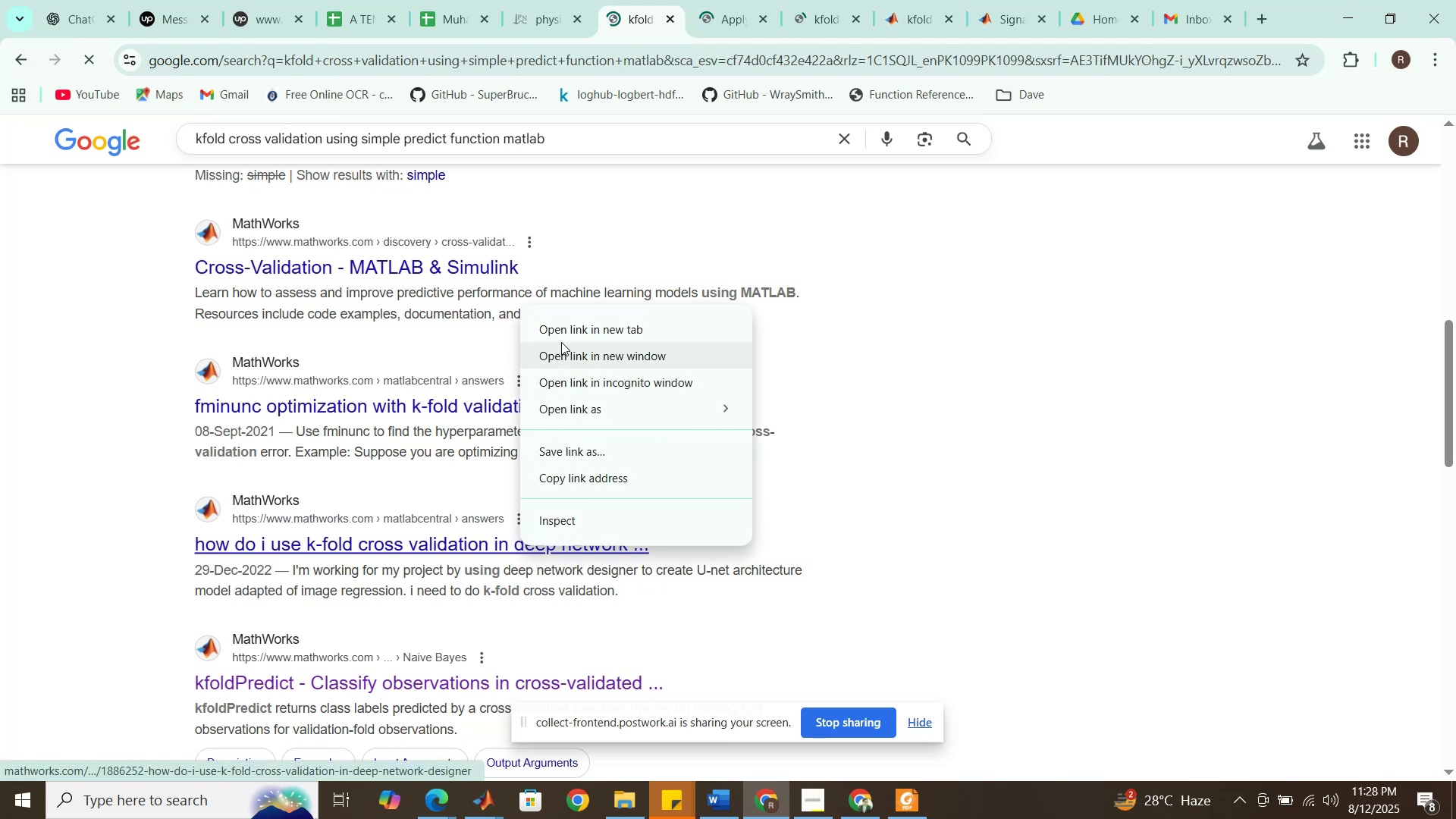 
left_click([562, 337])
 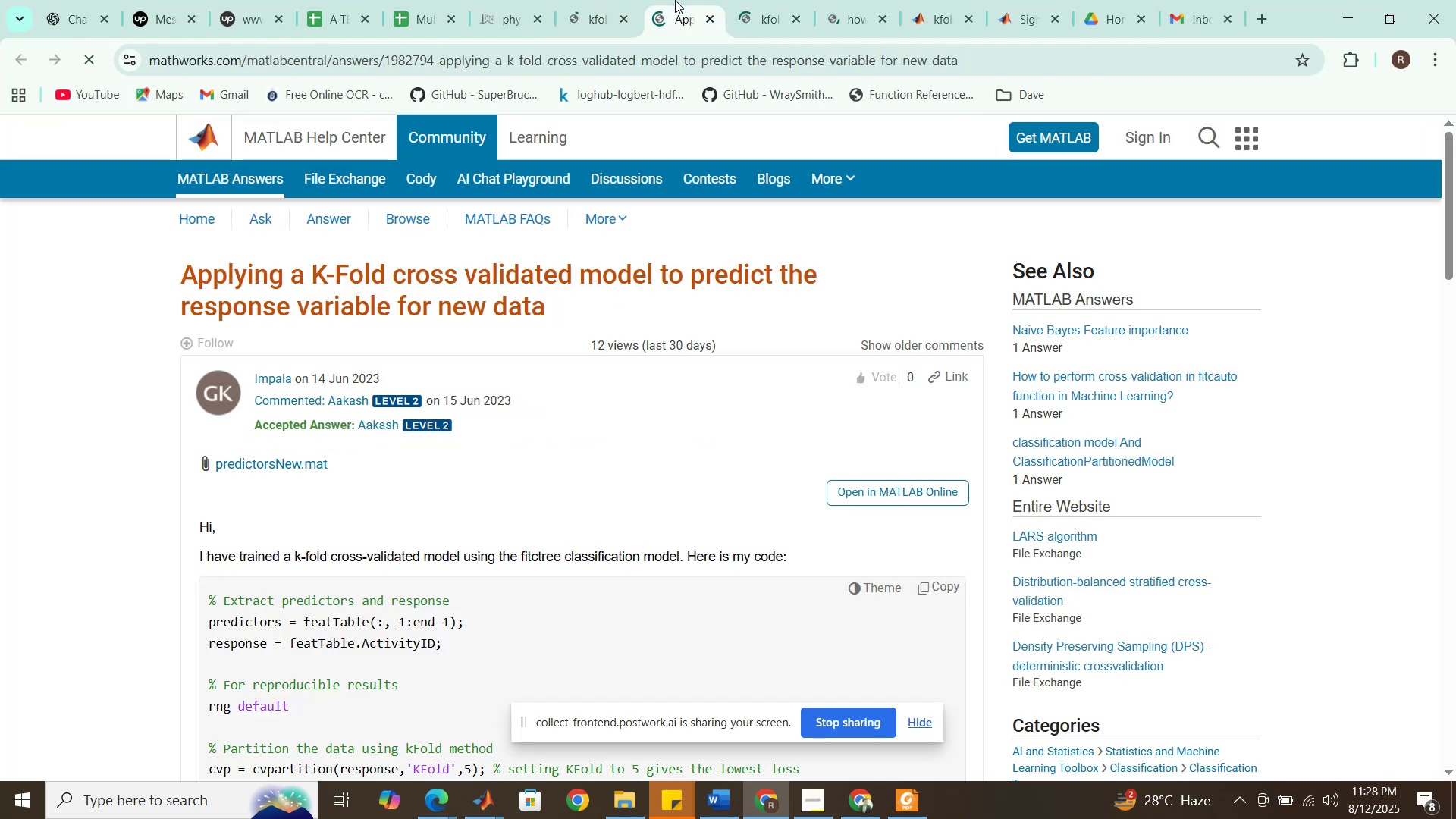 
scroll: coordinate [578, 471], scroll_direction: down, amount: 3.0
 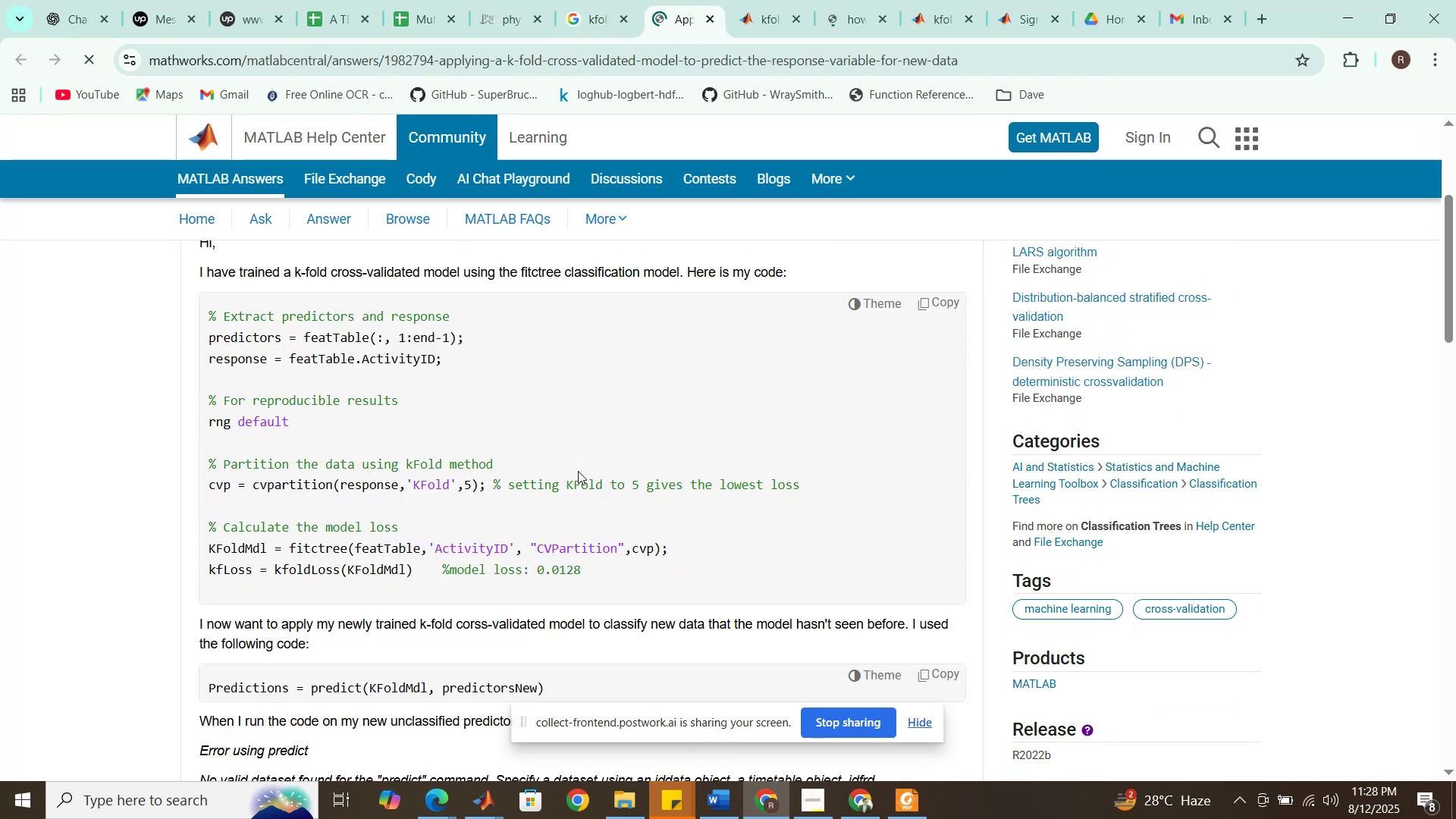 
wait(5.18)
 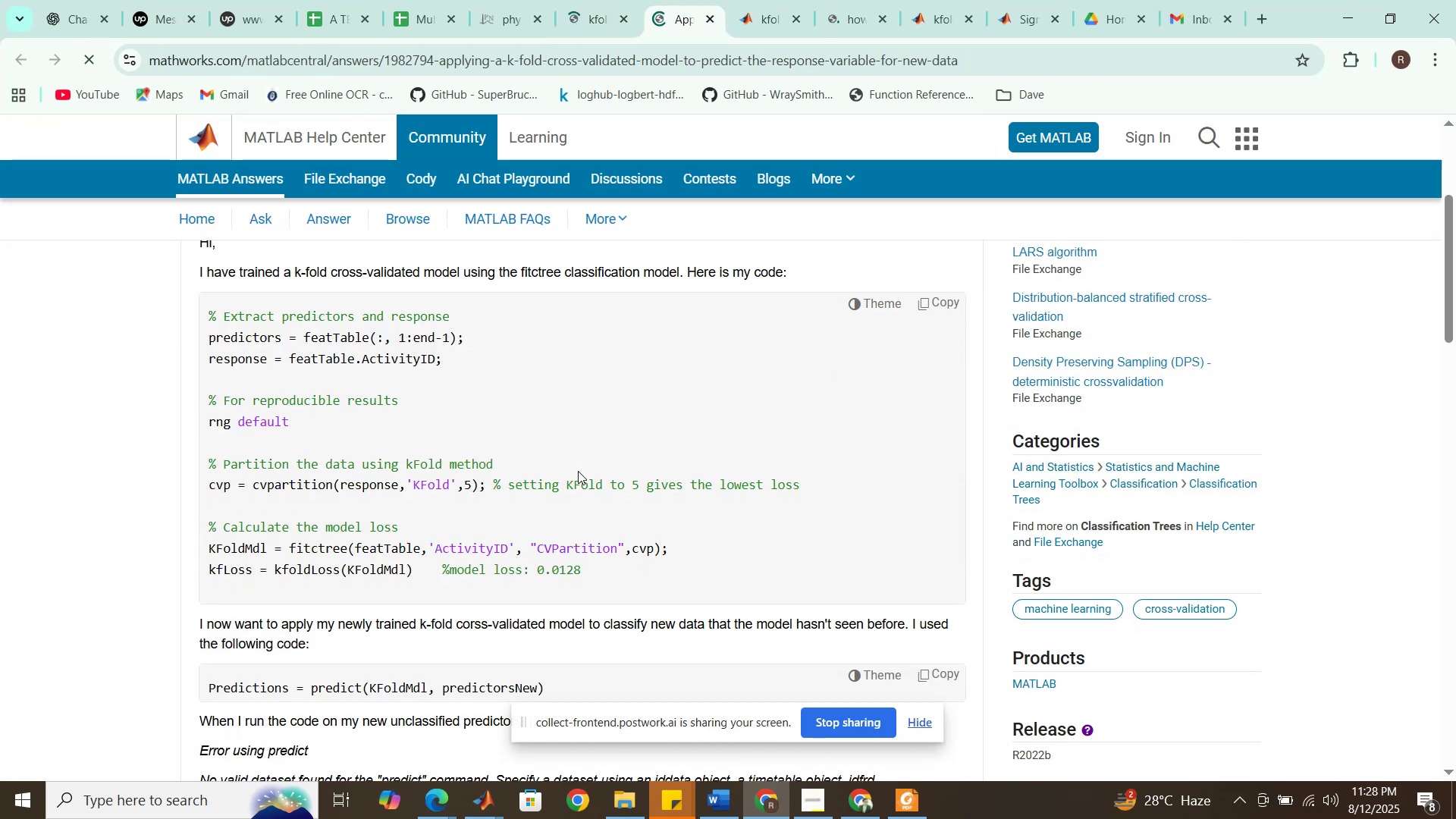 
scroll: coordinate [578, 471], scroll_direction: down, amount: 1.0
 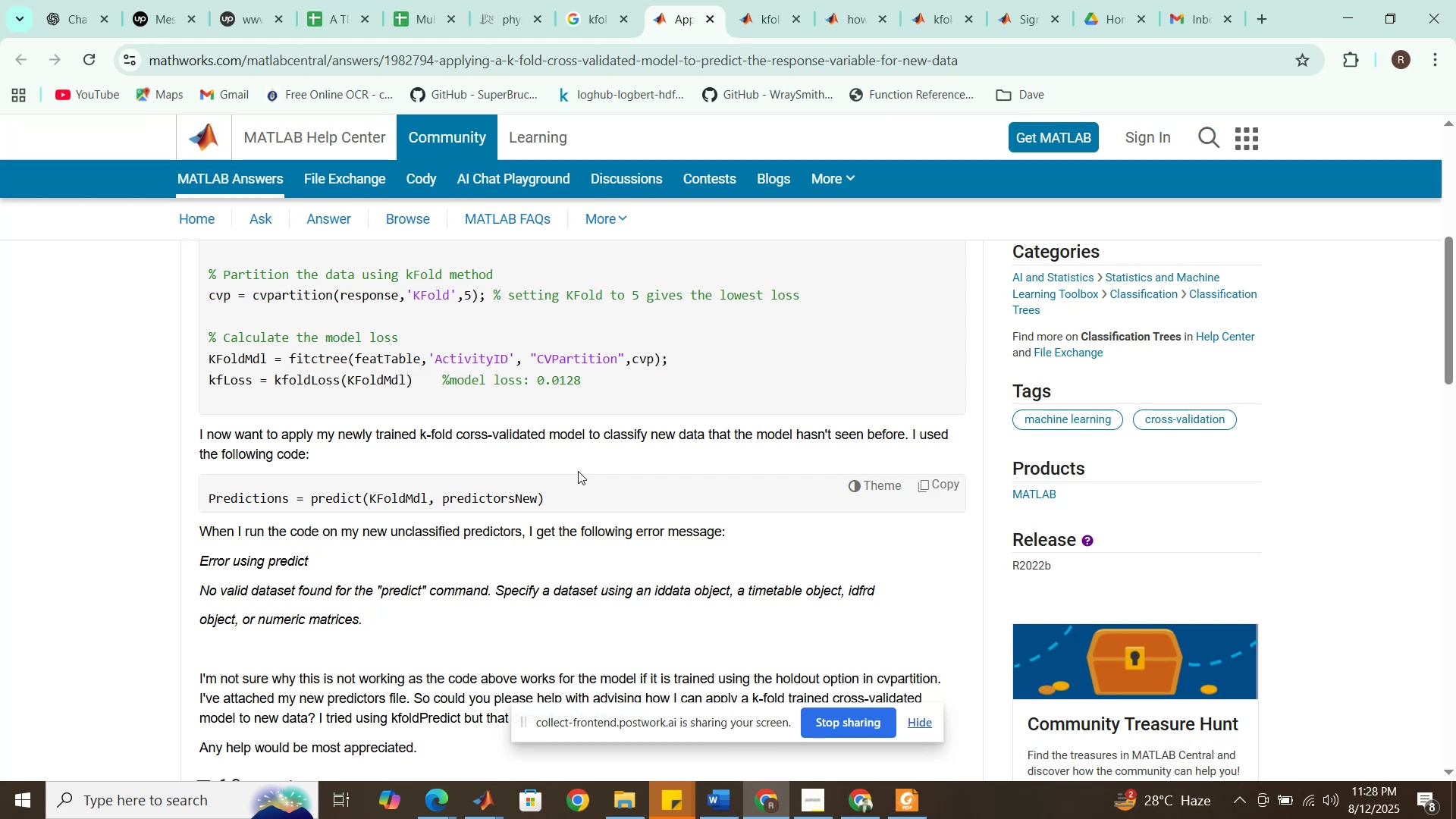 
wait(14.31)
 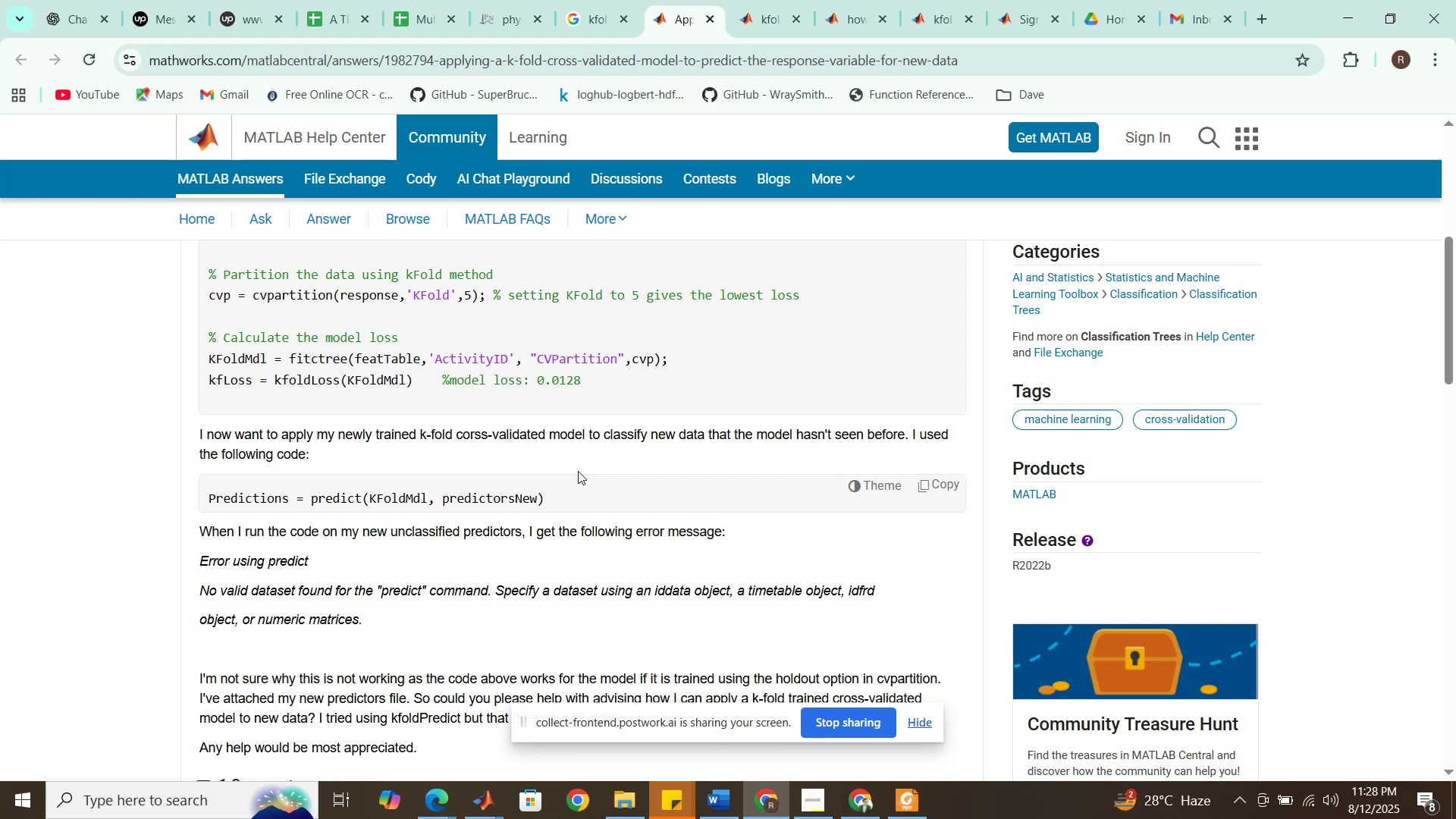 
scroll: coordinate [578, 471], scroll_direction: down, amount: 4.0
 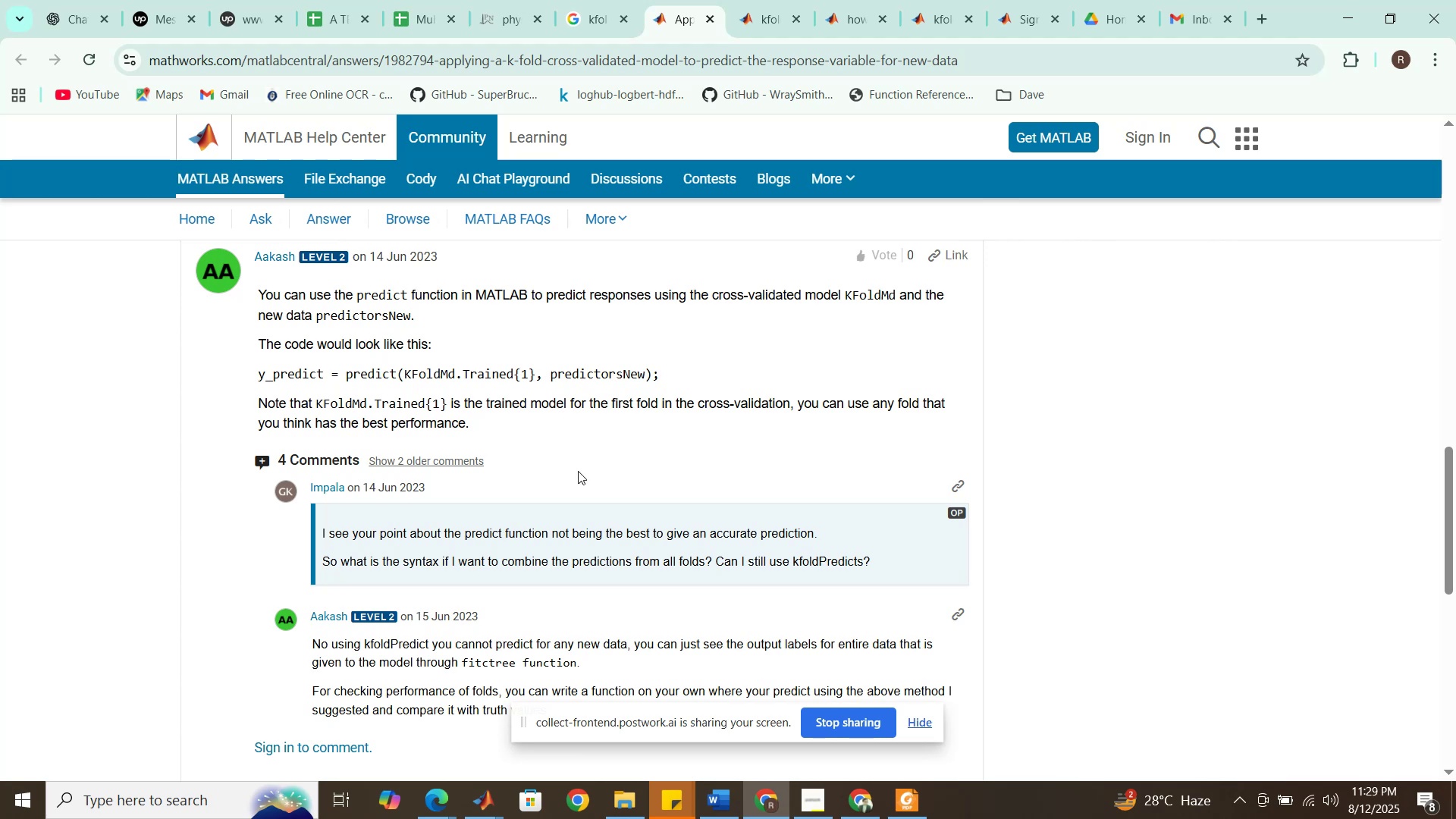 
wait(12.04)
 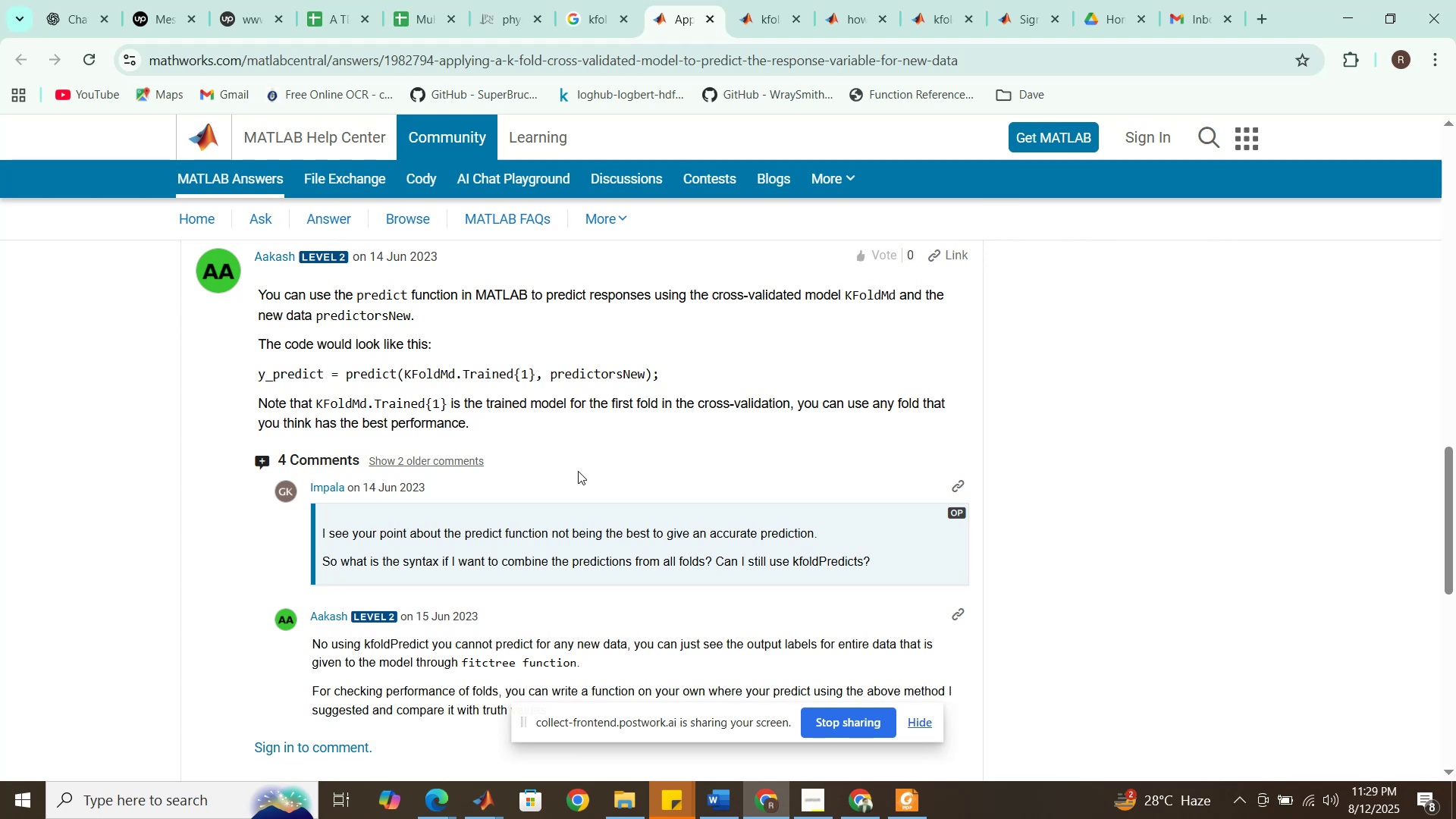 
scroll: coordinate [578, 471], scroll_direction: down, amount: 2.0
 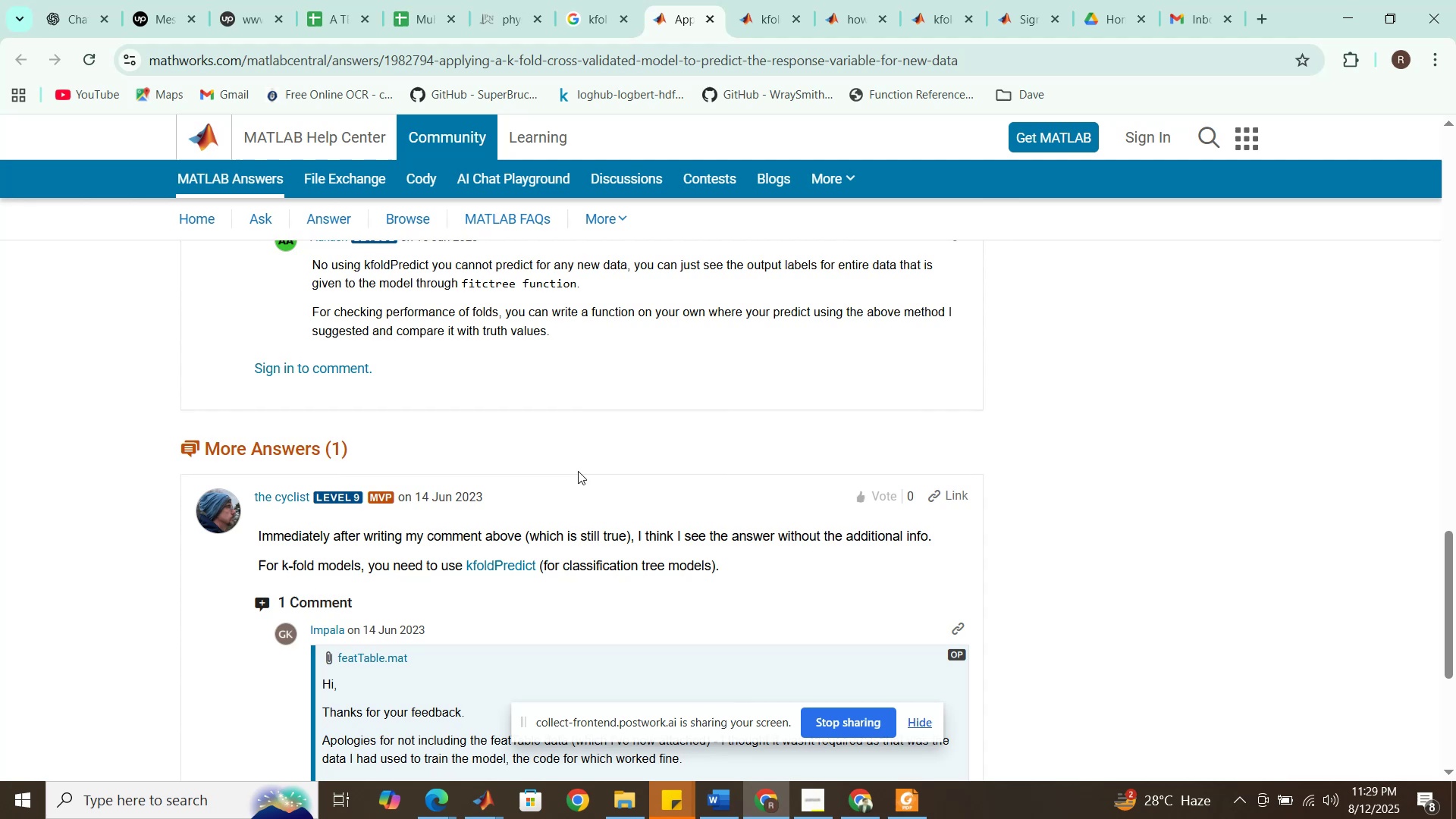 
wait(12.61)
 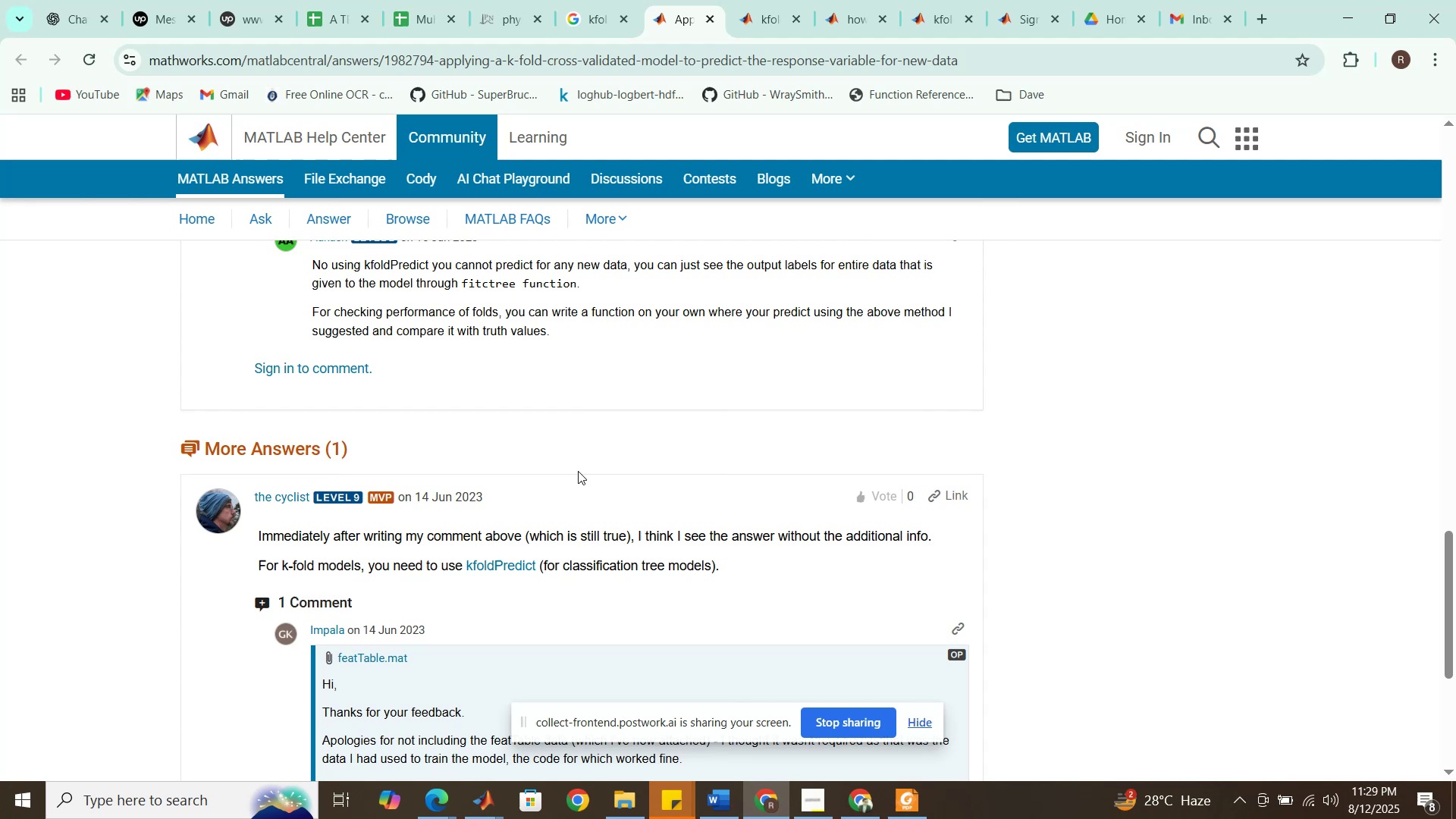 
scroll: coordinate [578, 471], scroll_direction: down, amount: 2.0
 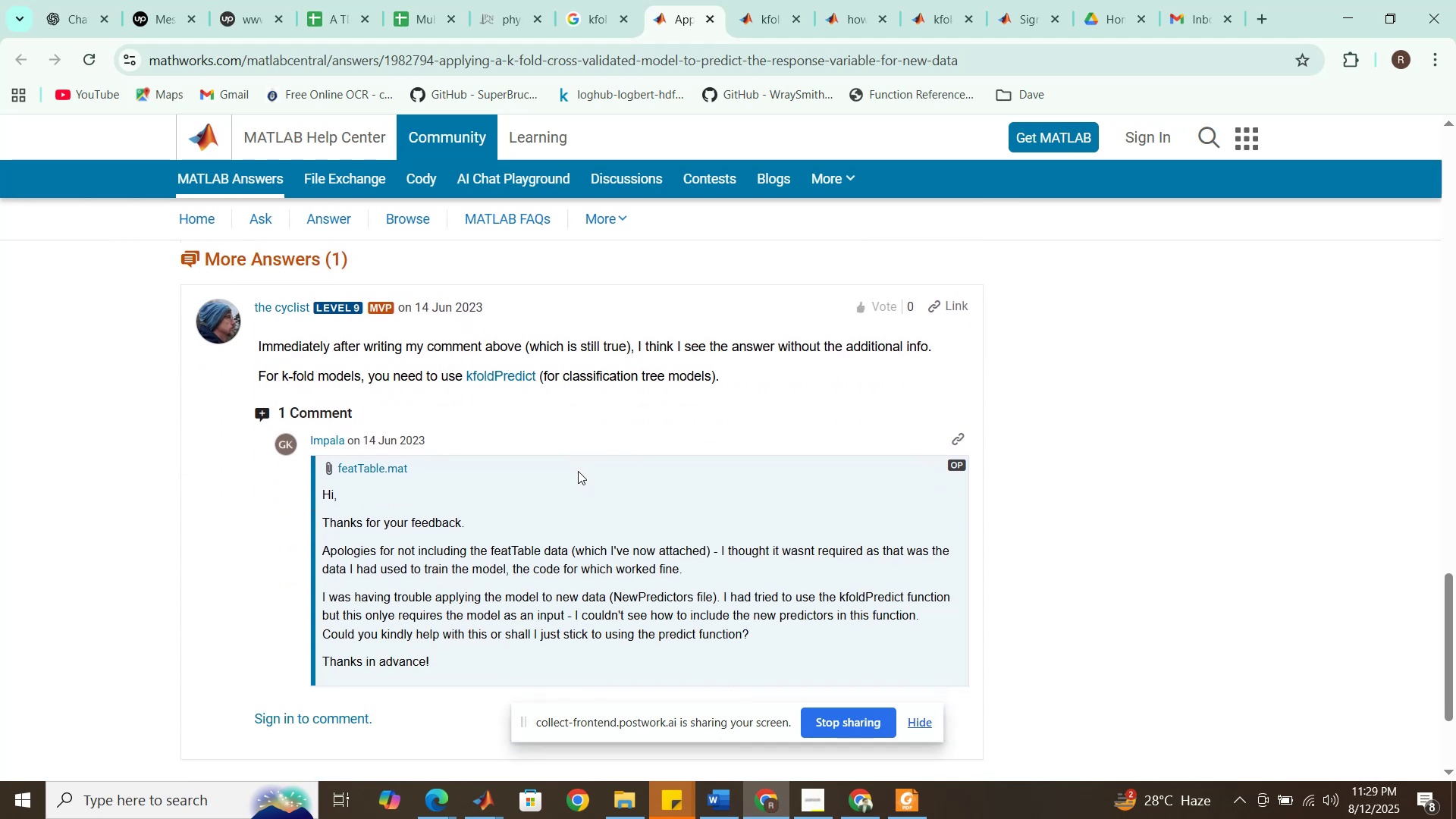 
scroll: coordinate [578, 471], scroll_direction: up, amount: 16.0
 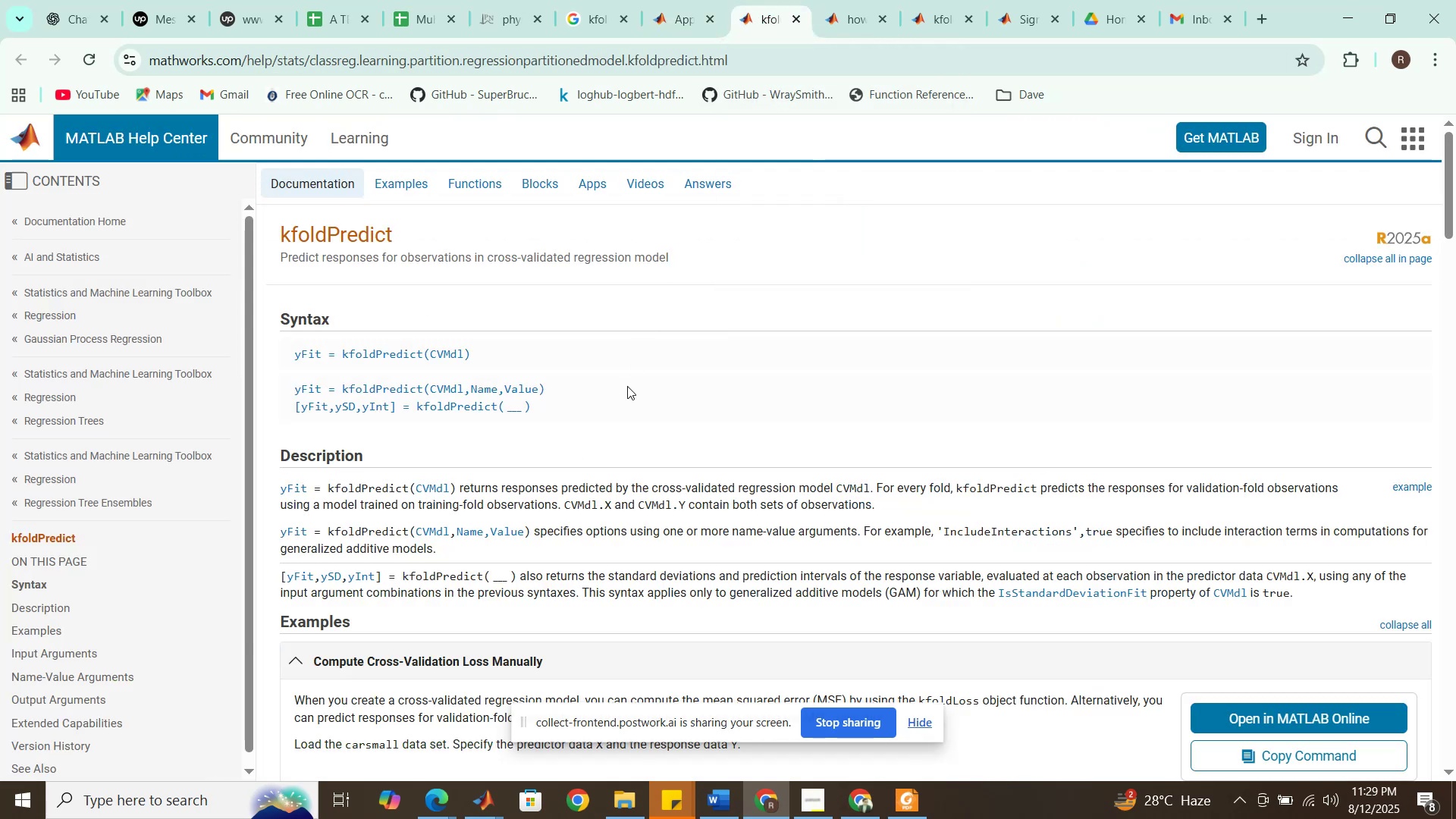 
wait(6.75)
 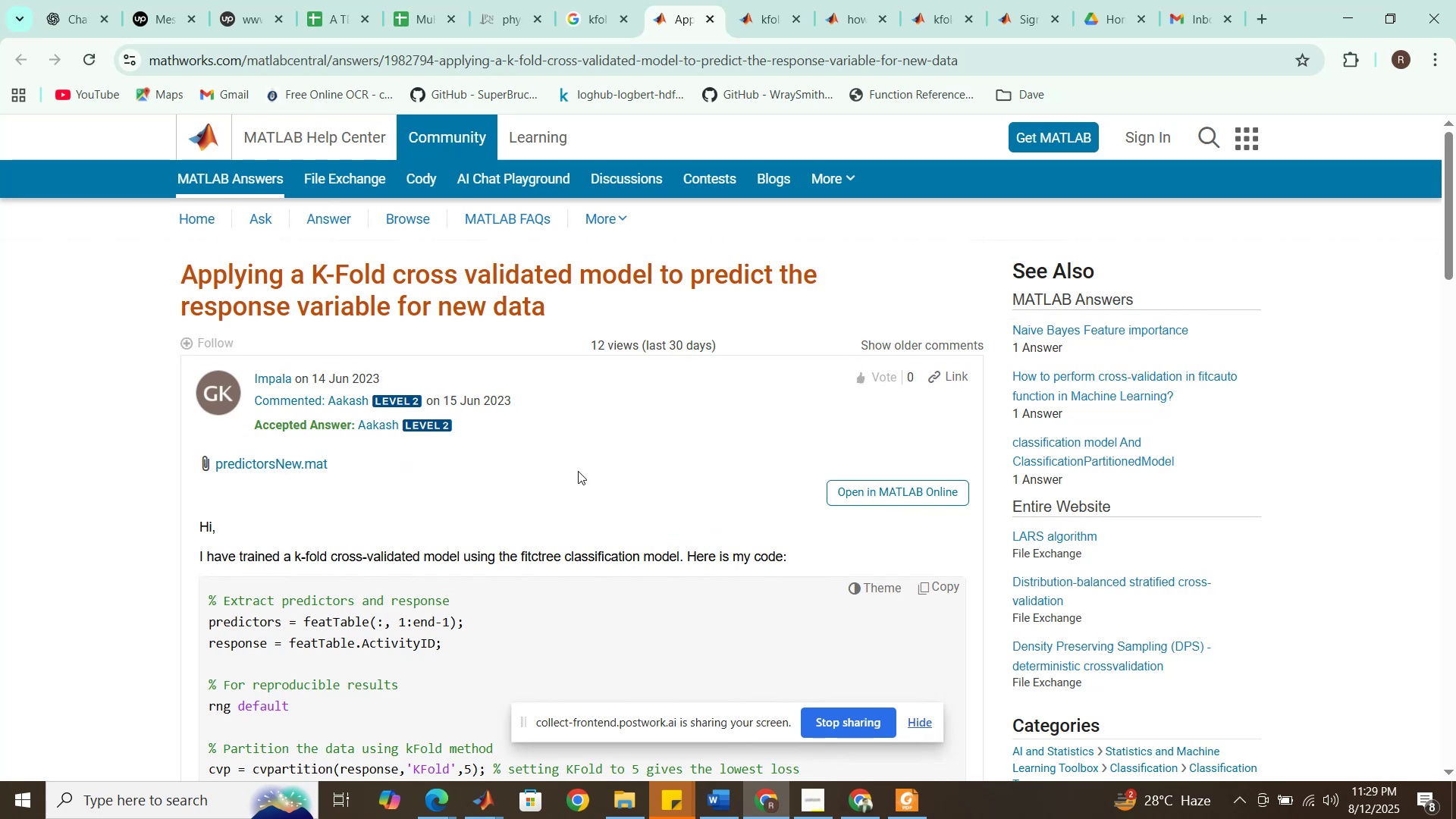 
left_click([607, 0])
 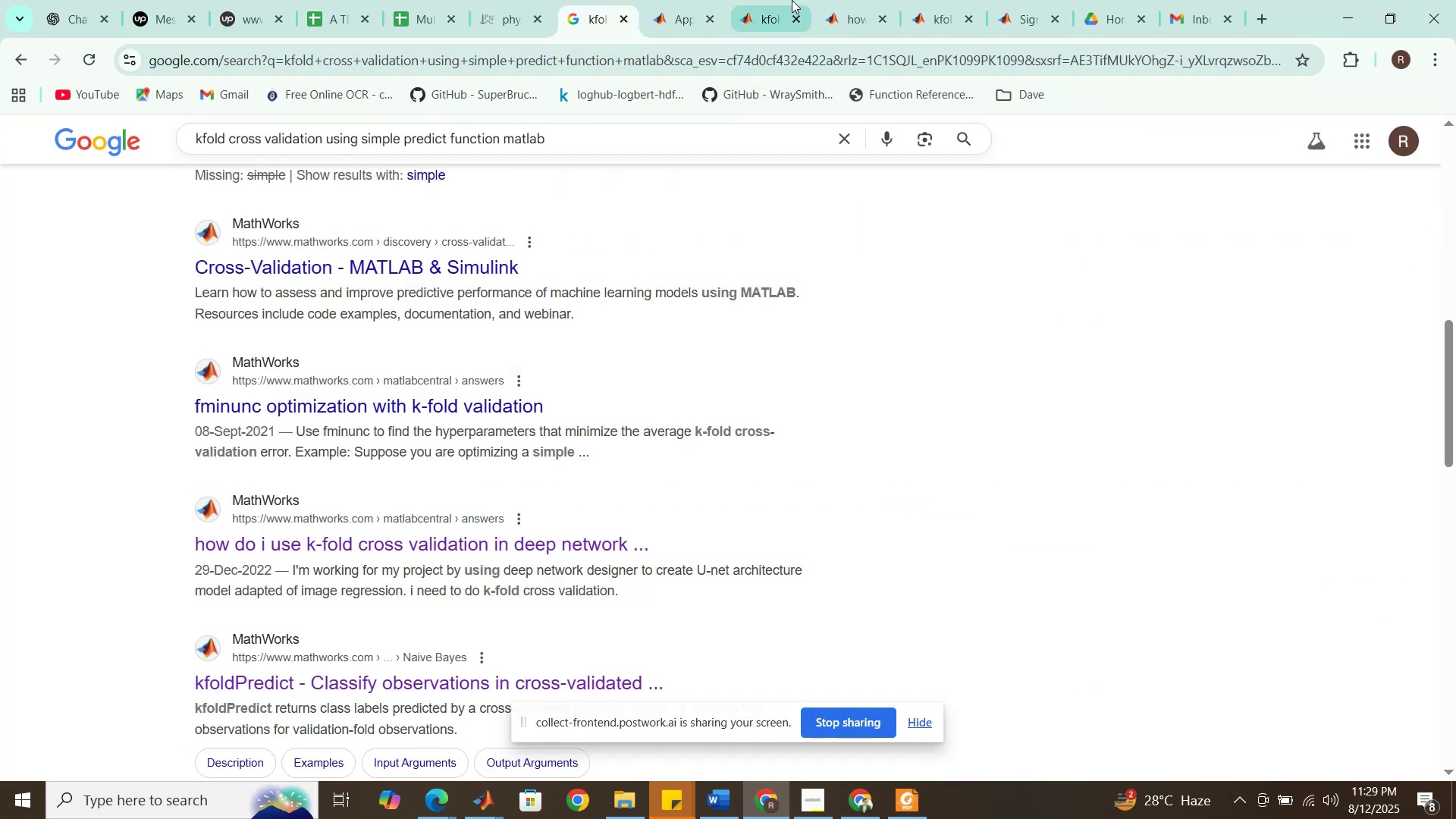 
left_click([792, 0])
 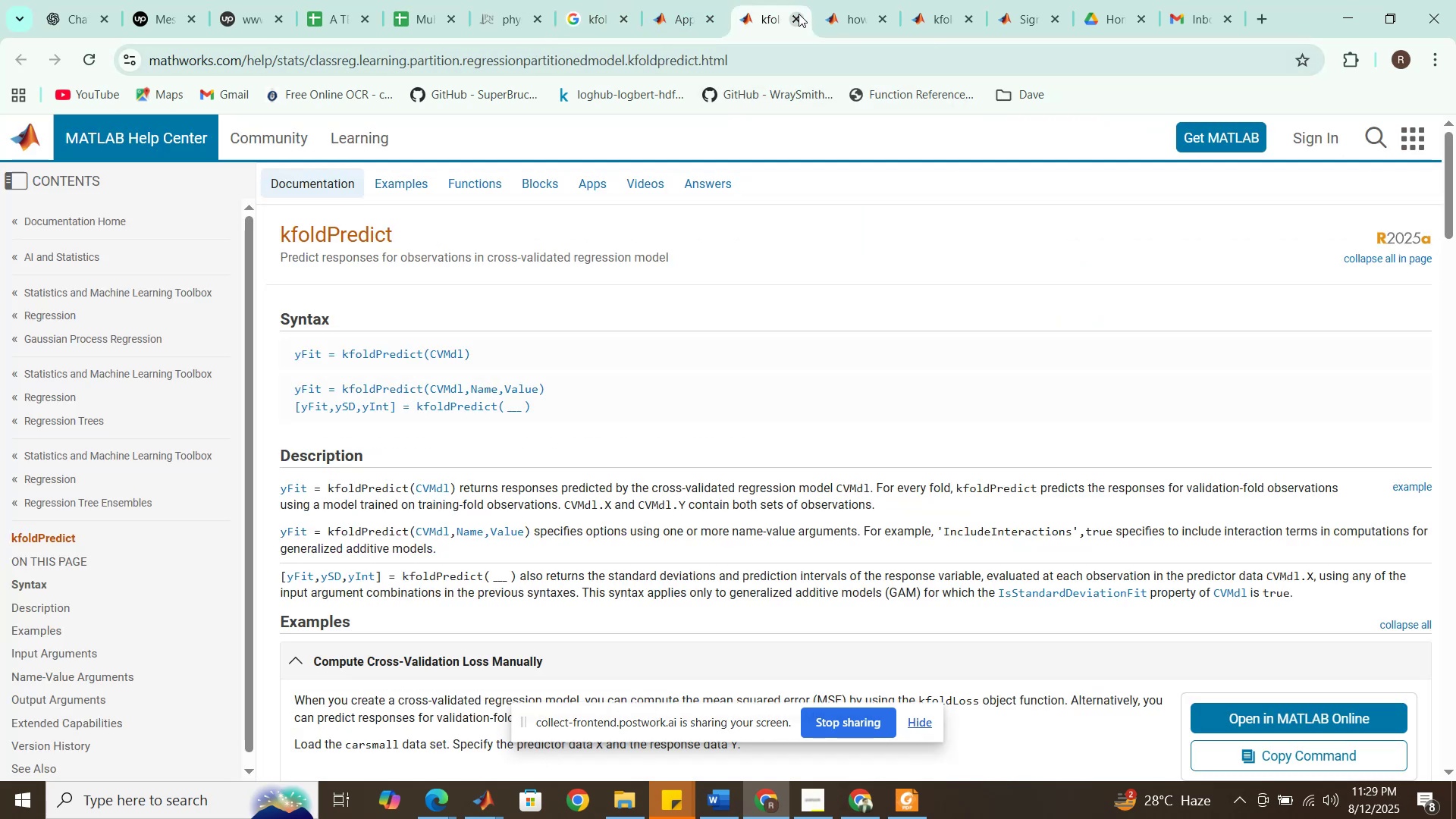 
left_click([799, 14])
 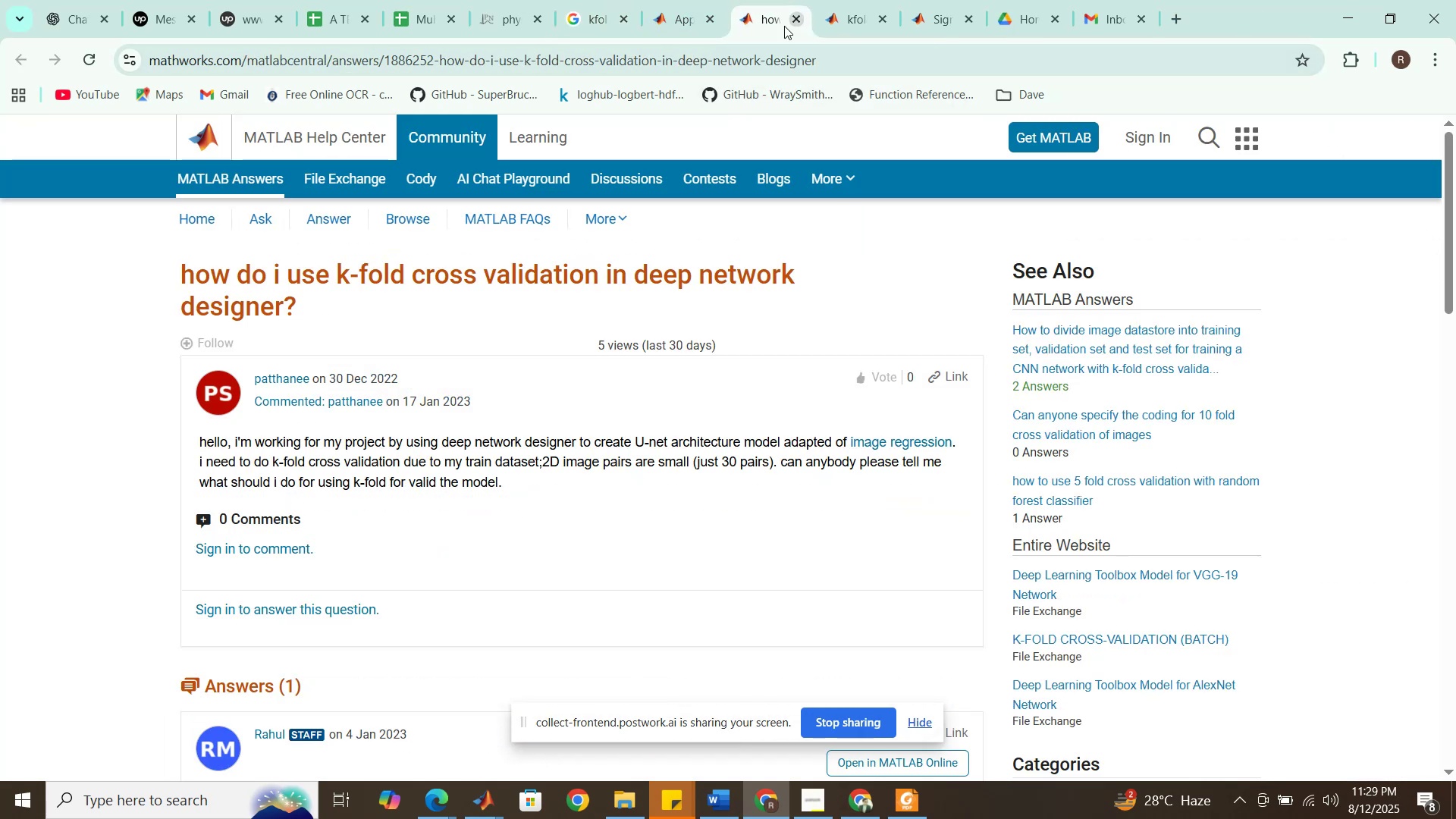 
scroll: coordinate [721, 371], scroll_direction: down, amount: 3.0
 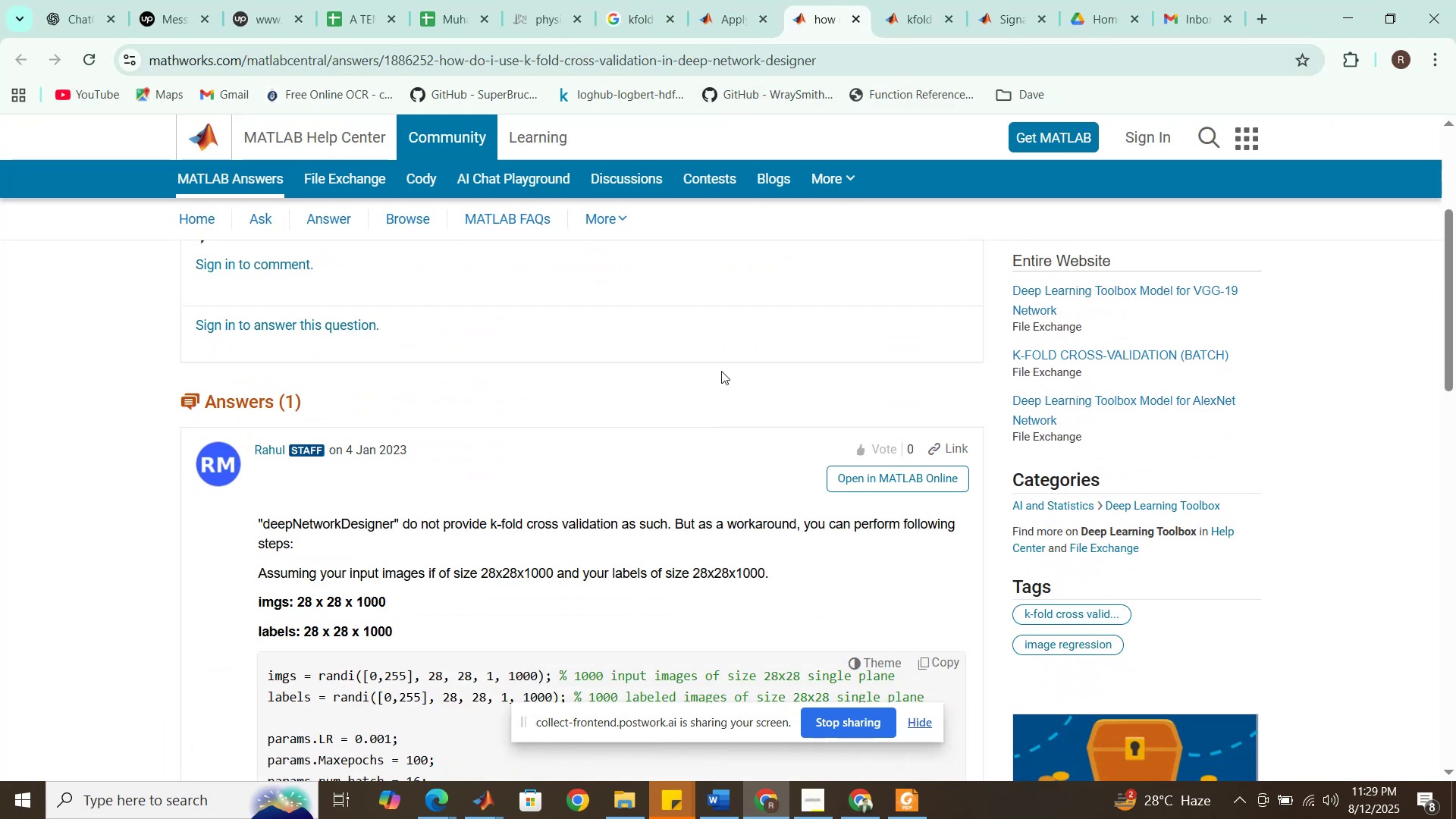 
scroll: coordinate [721, 371], scroll_direction: up, amount: 2.0
 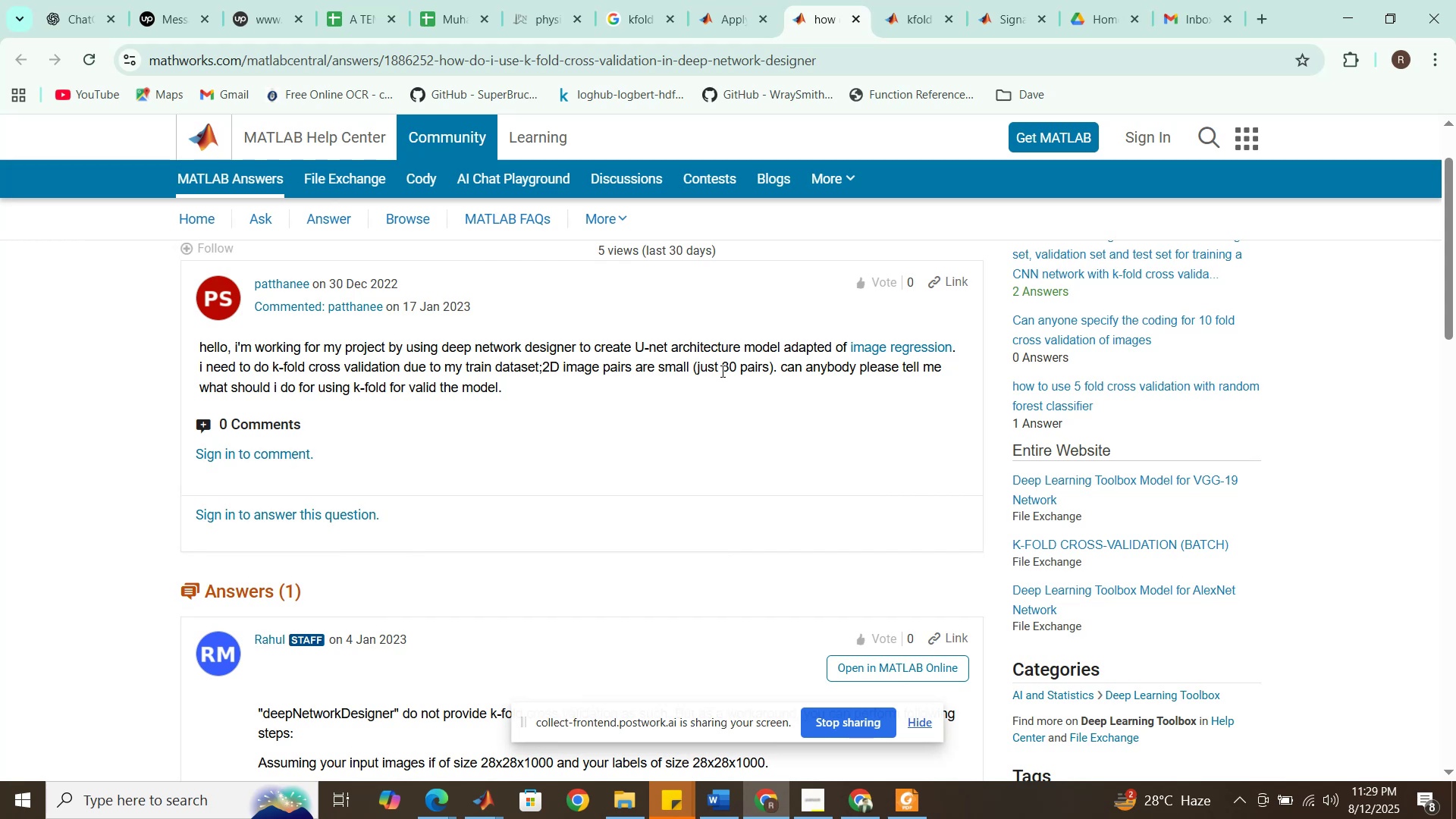 
scroll: coordinate [720, 371], scroll_direction: down, amount: 9.0
 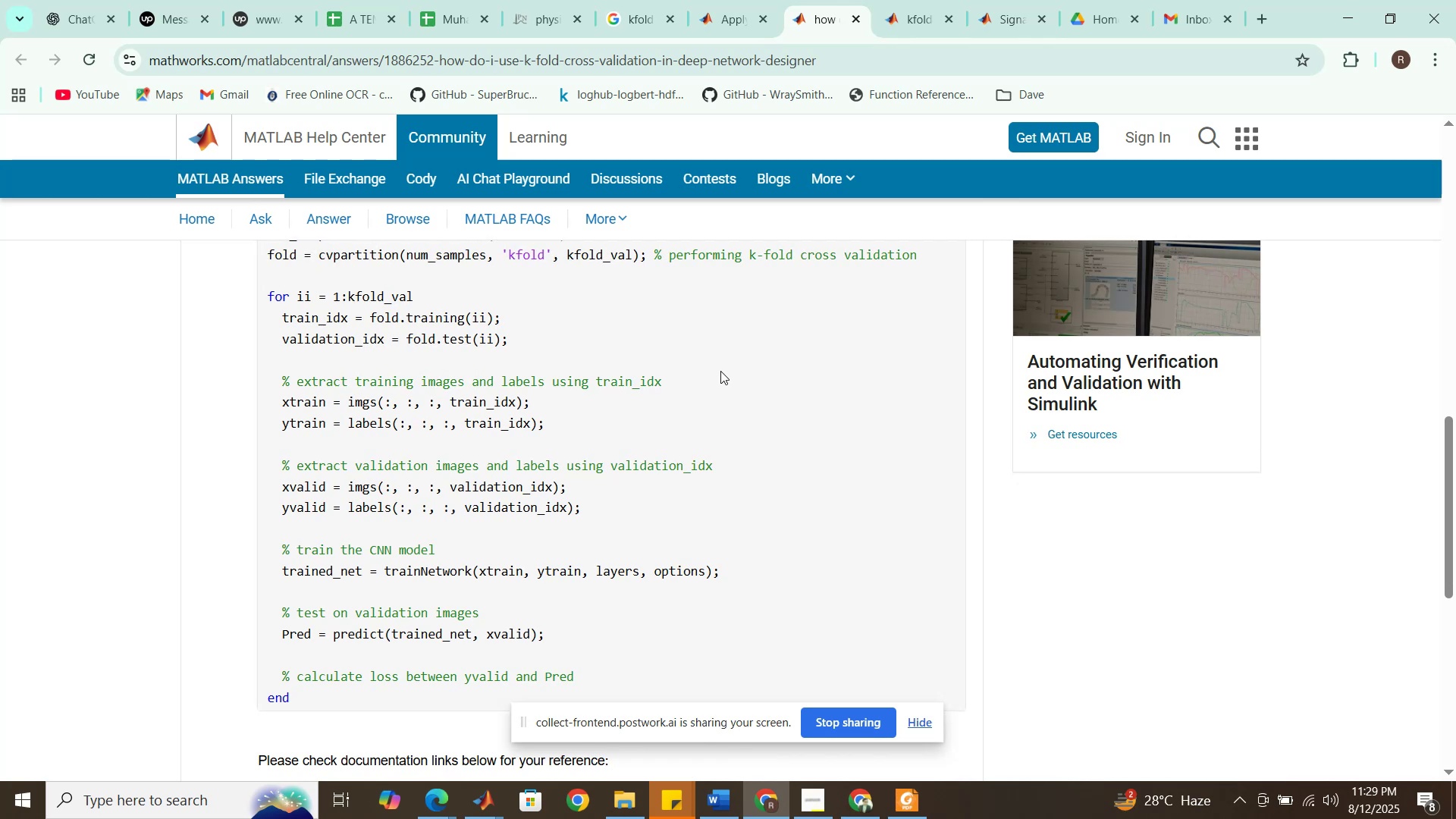 
wait(5.42)
 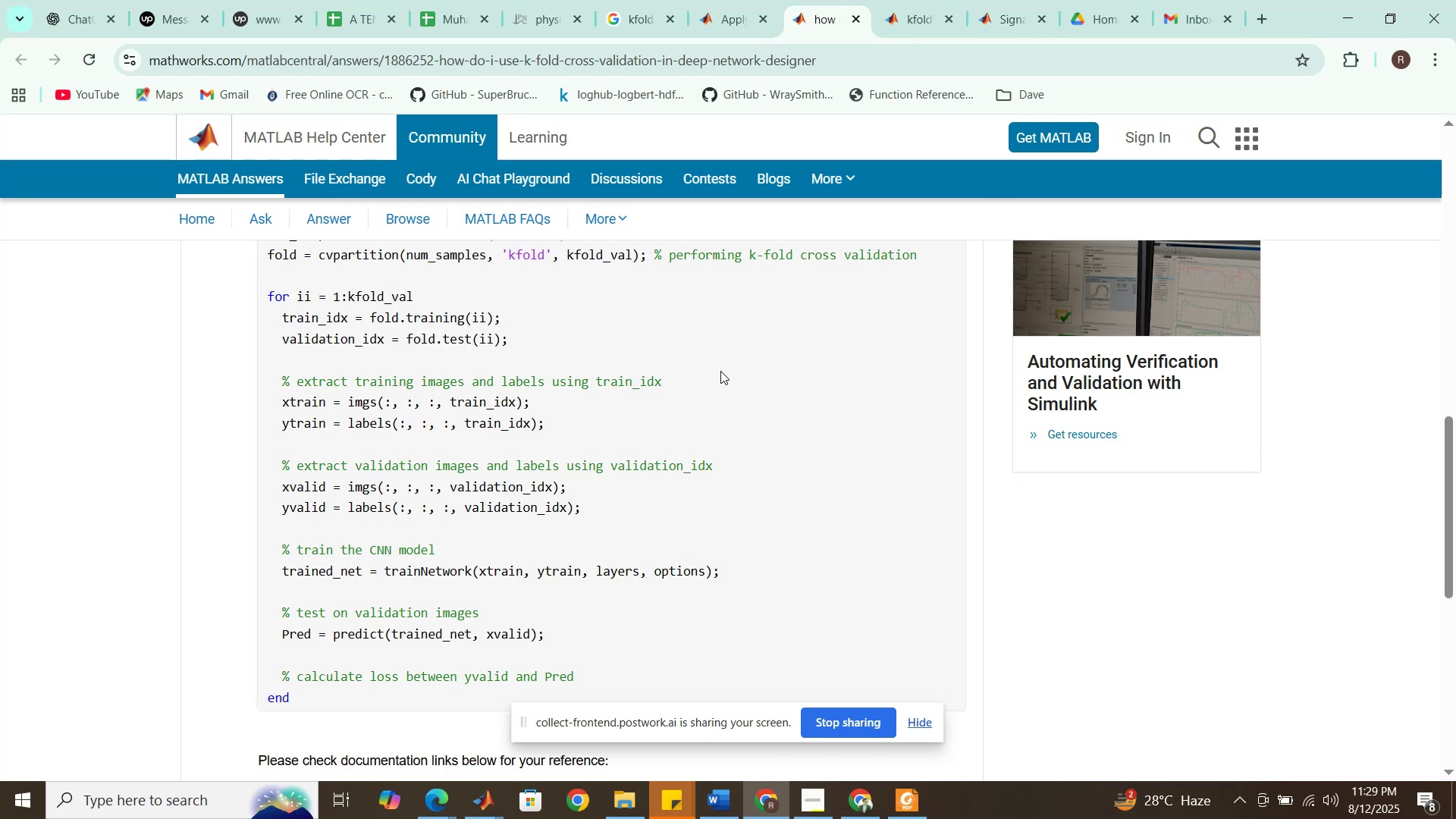 
scroll: coordinate [720, 371], scroll_direction: down, amount: 2.0
 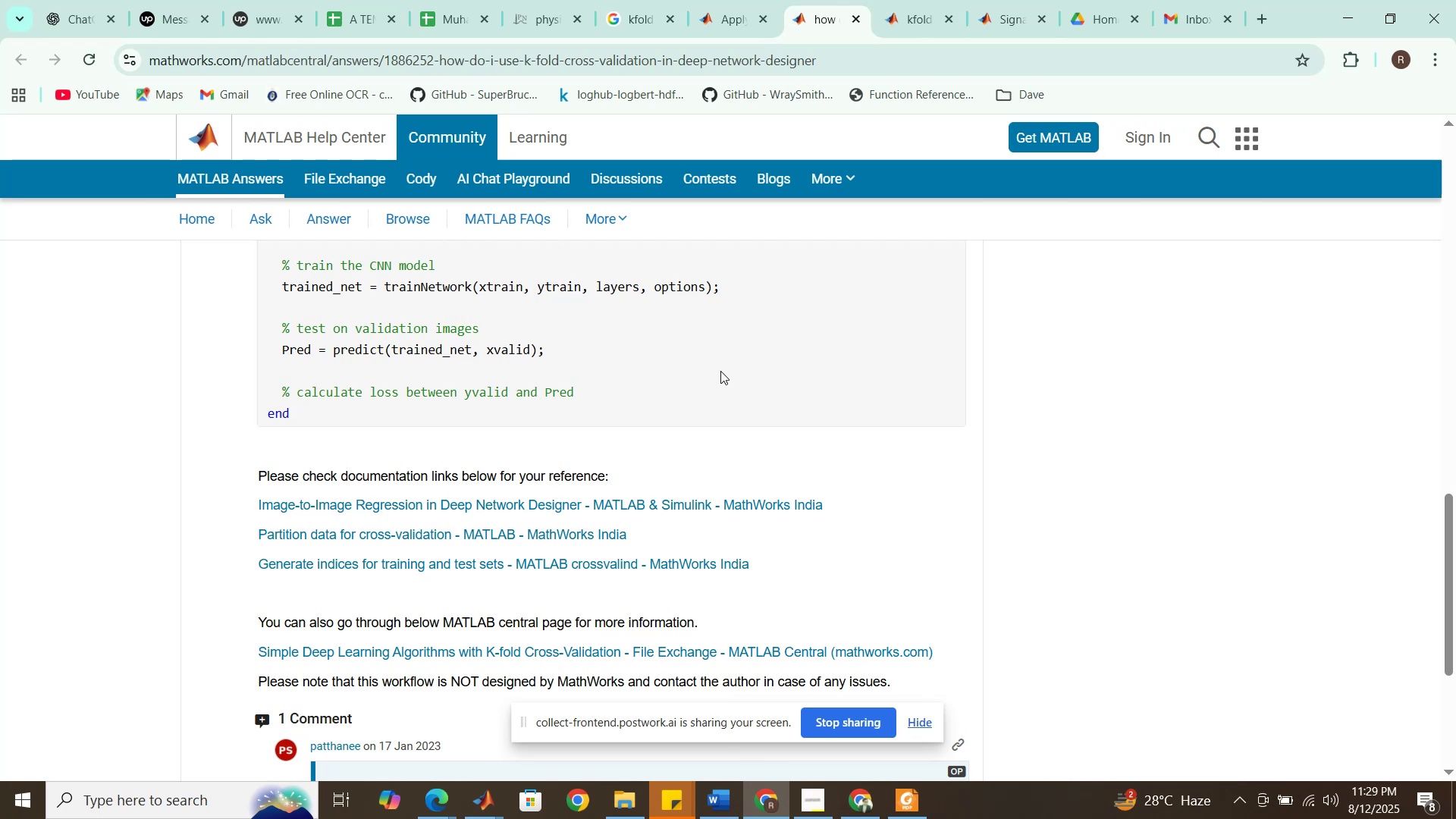 
wait(6.2)
 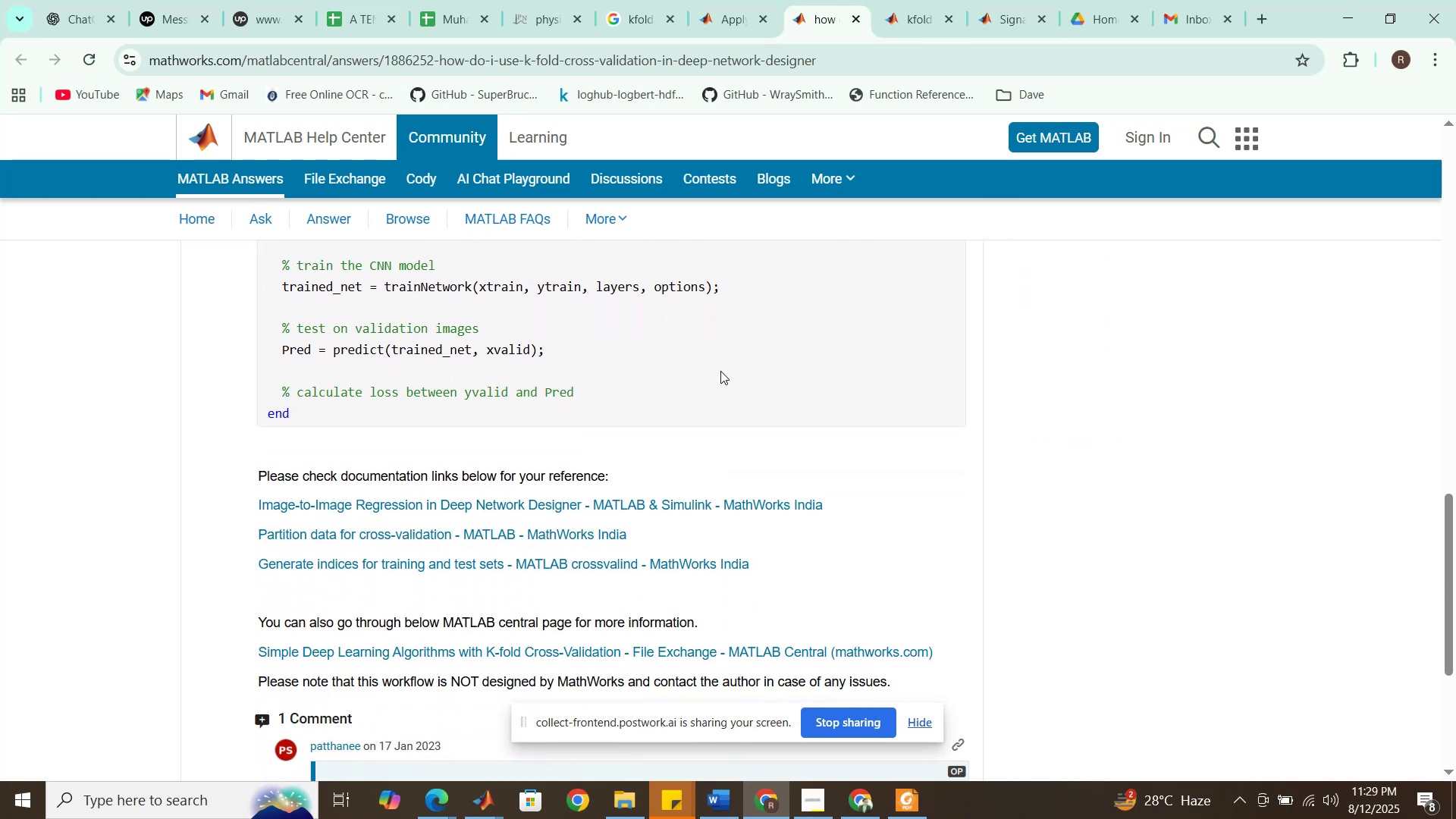 
scroll: coordinate [720, 371], scroll_direction: up, amount: 4.0
 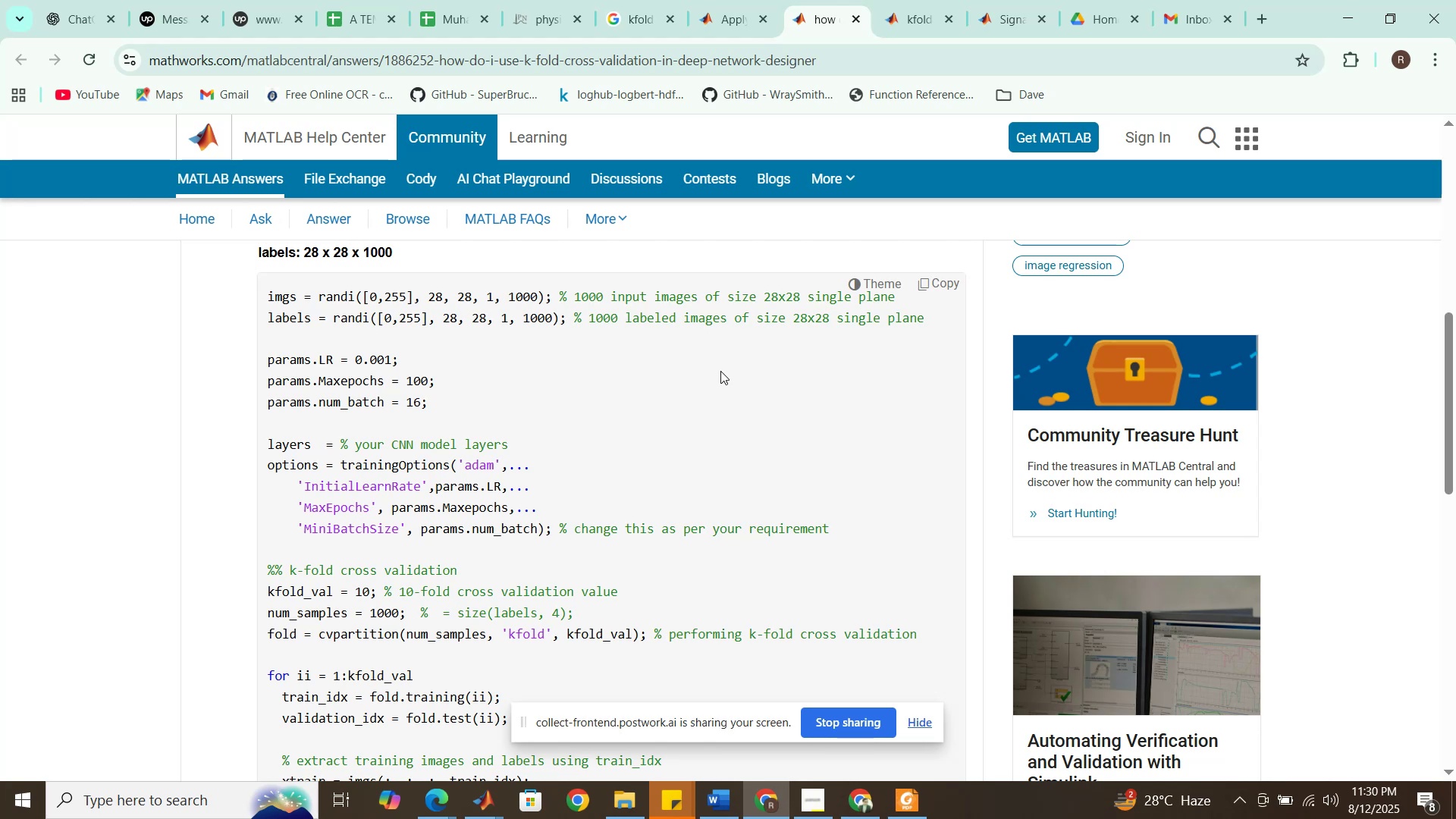 
wait(26.26)
 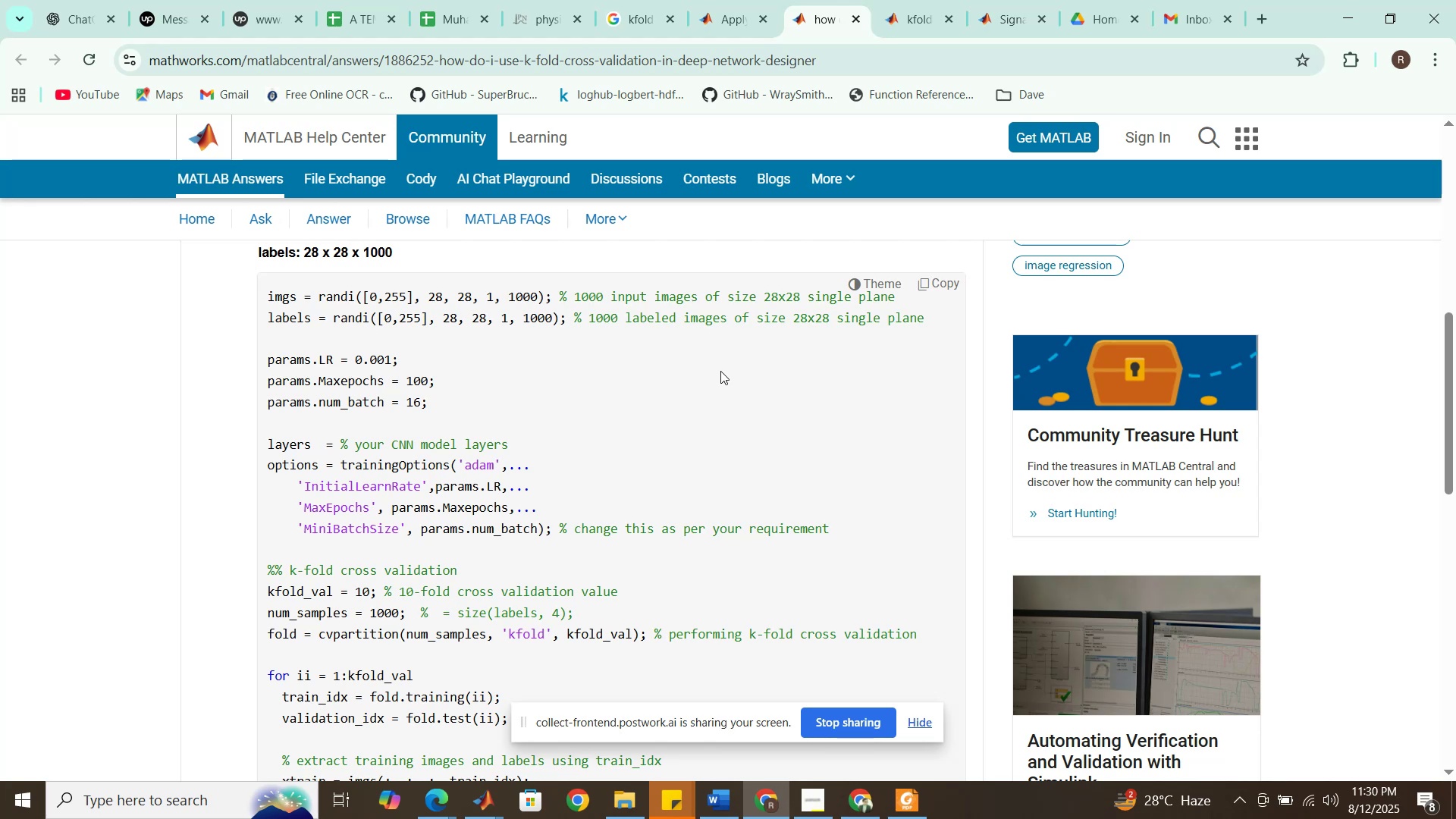 
scroll: coordinate [720, 371], scroll_direction: down, amount: 1.0
 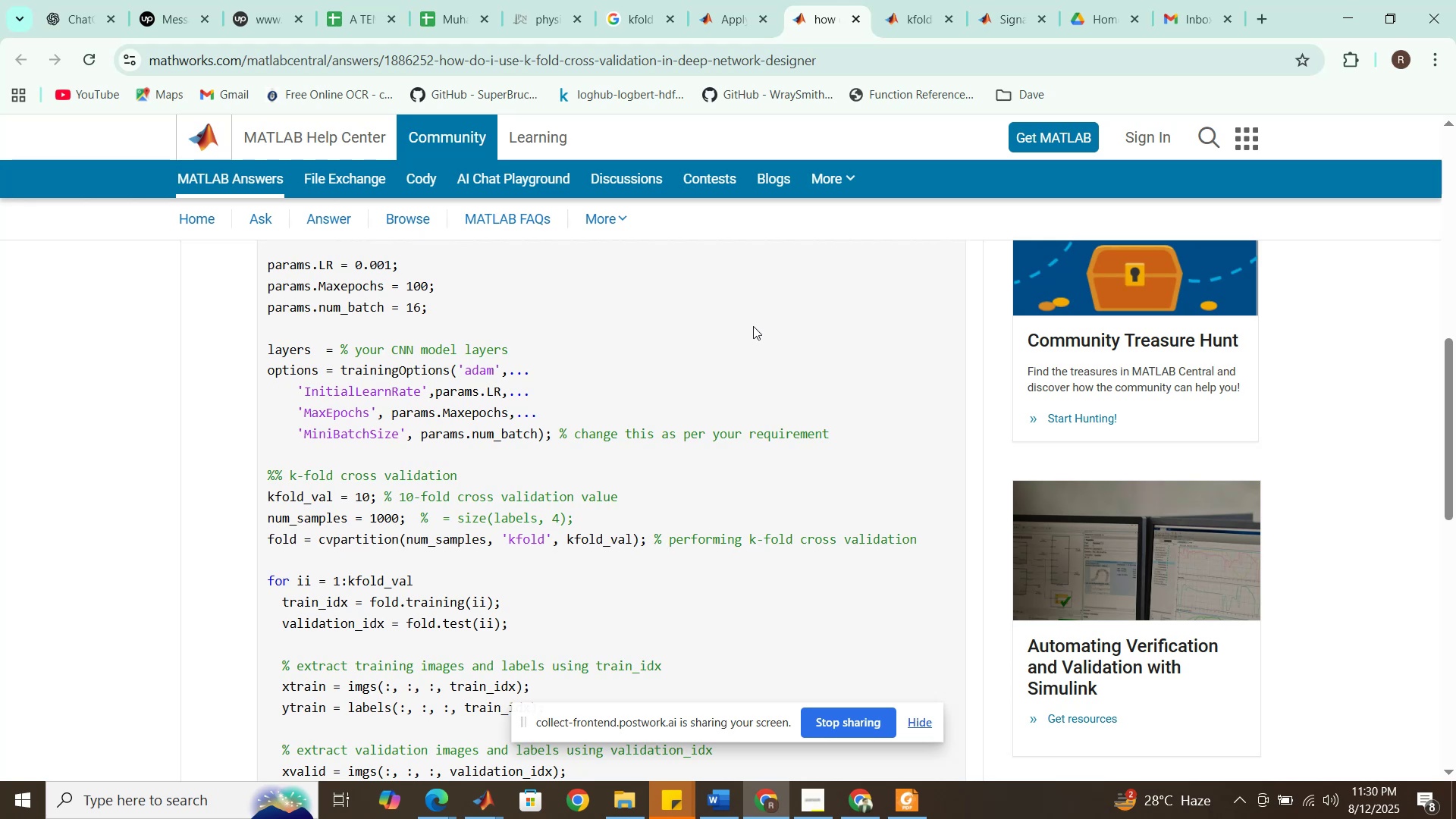 
wait(18.69)
 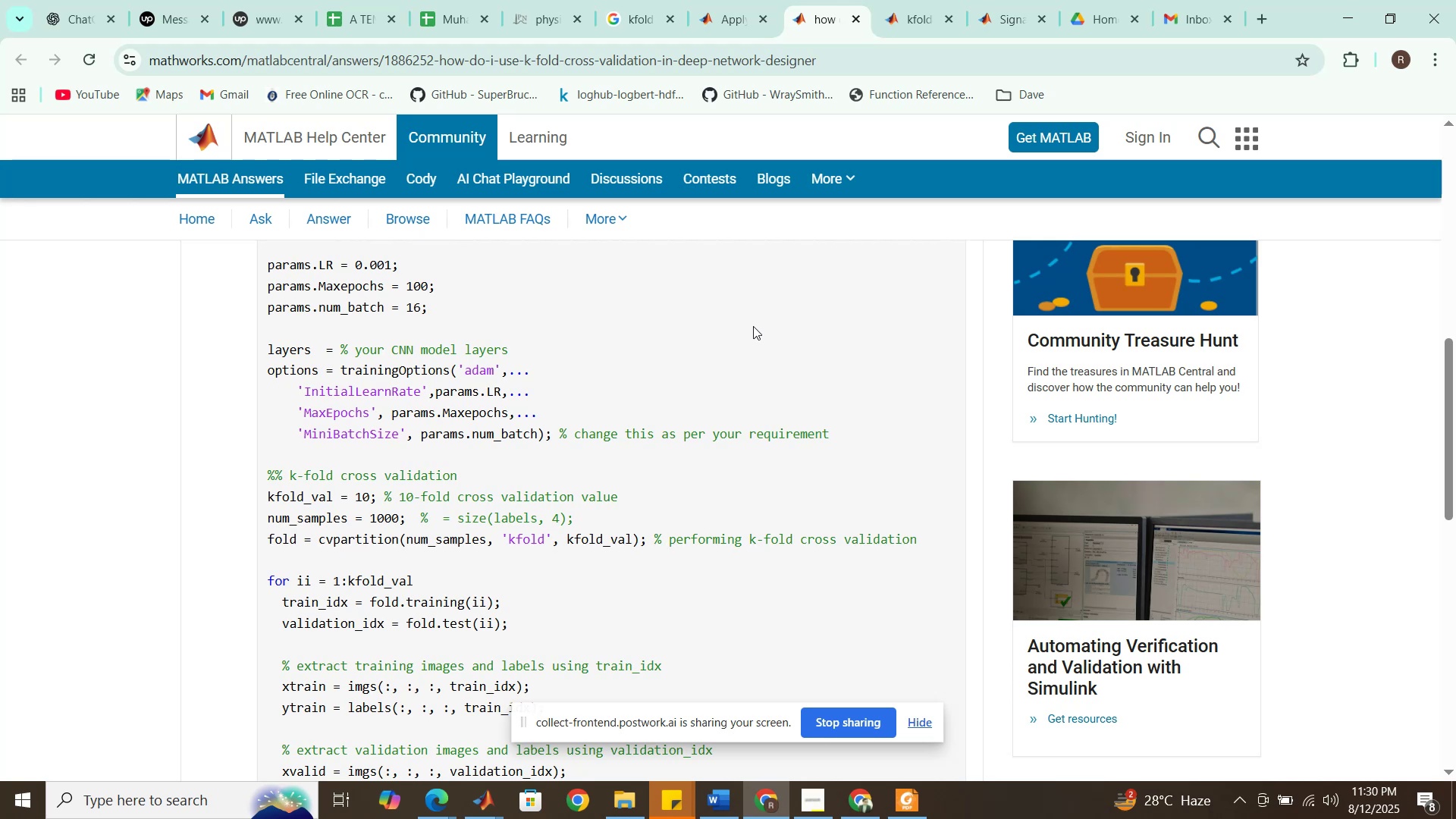 
left_click([493, 809])
 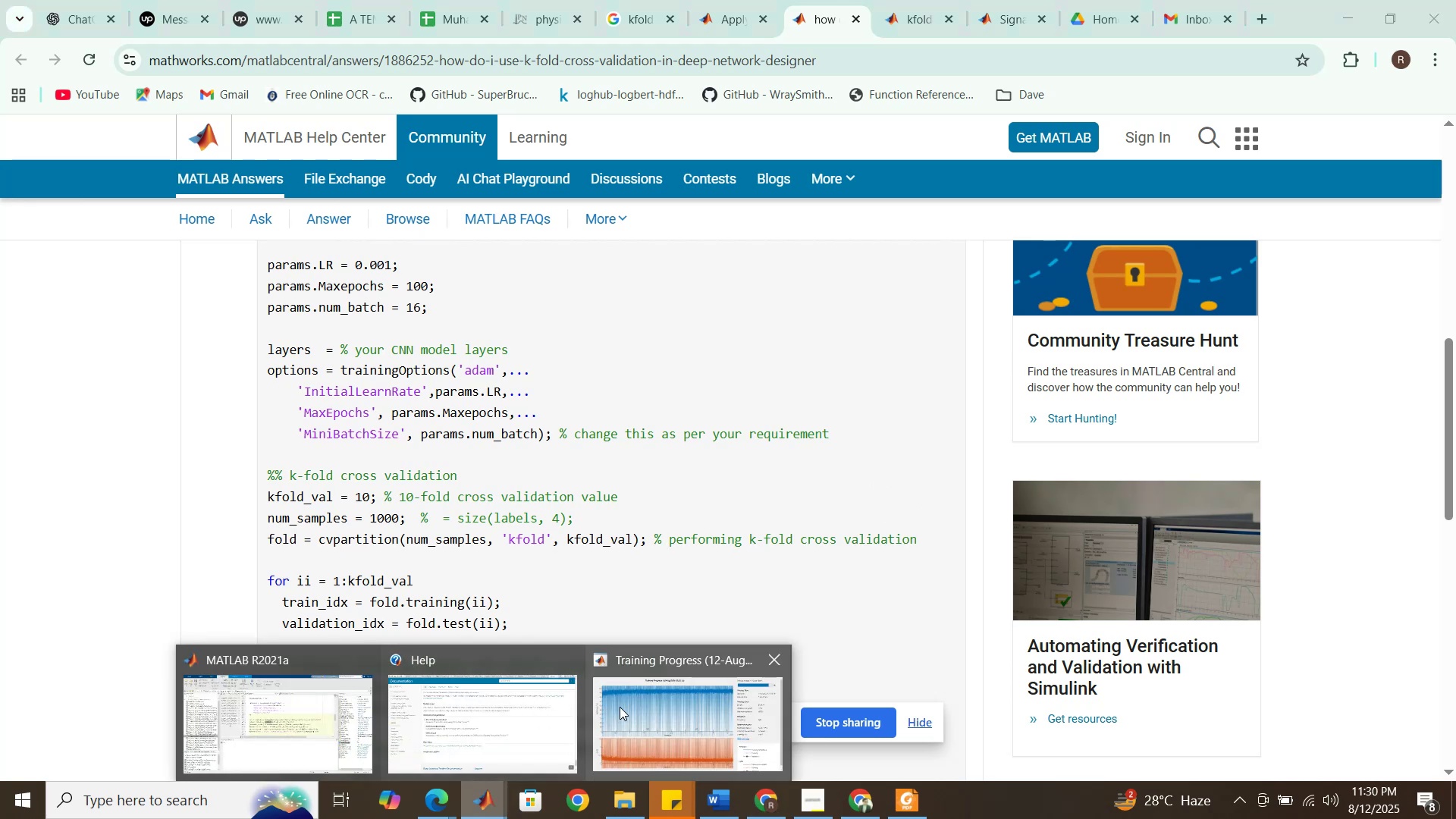 
left_click([623, 705])
 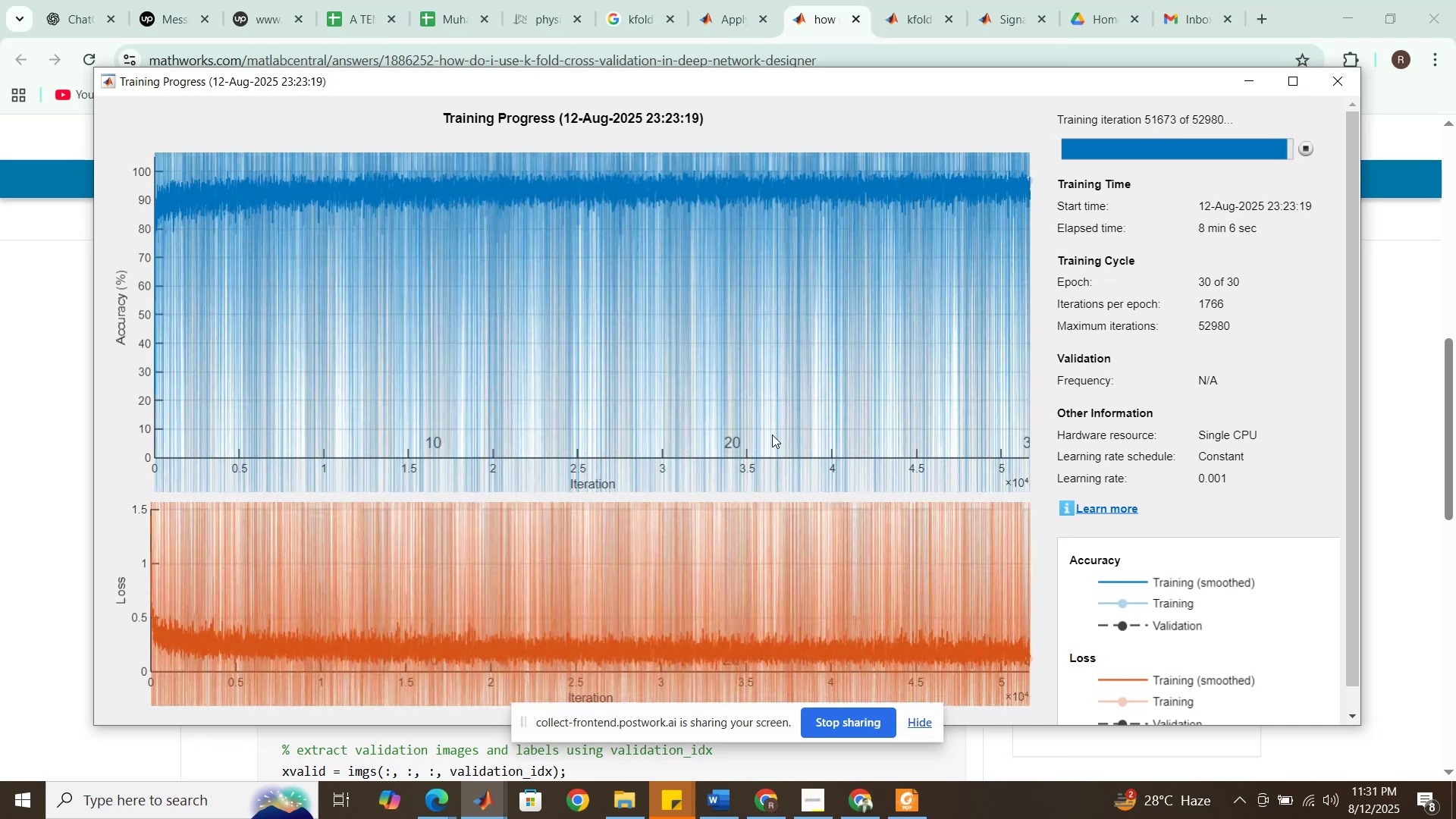 
wait(43.25)
 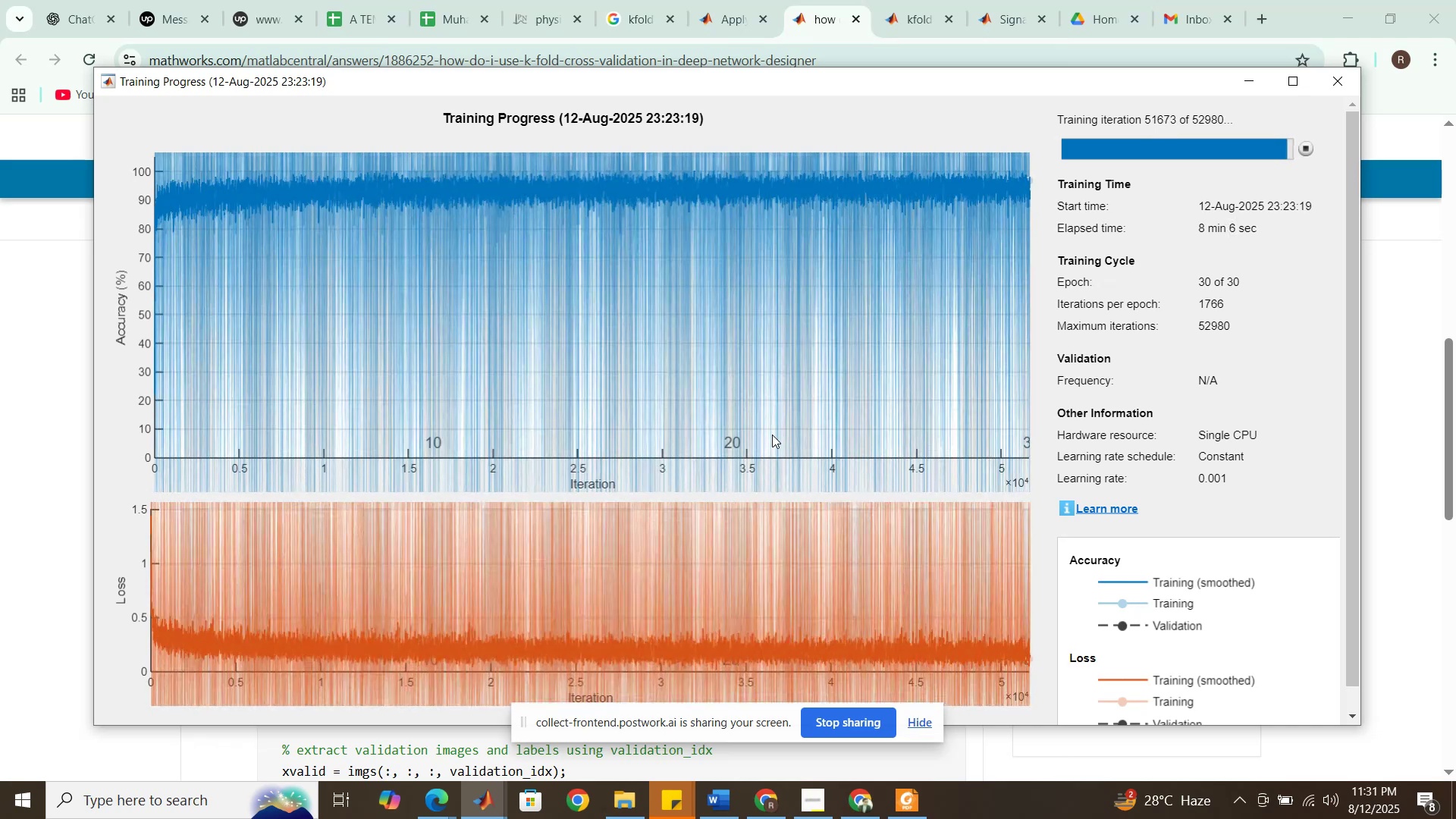 
right_click([772, 435])
 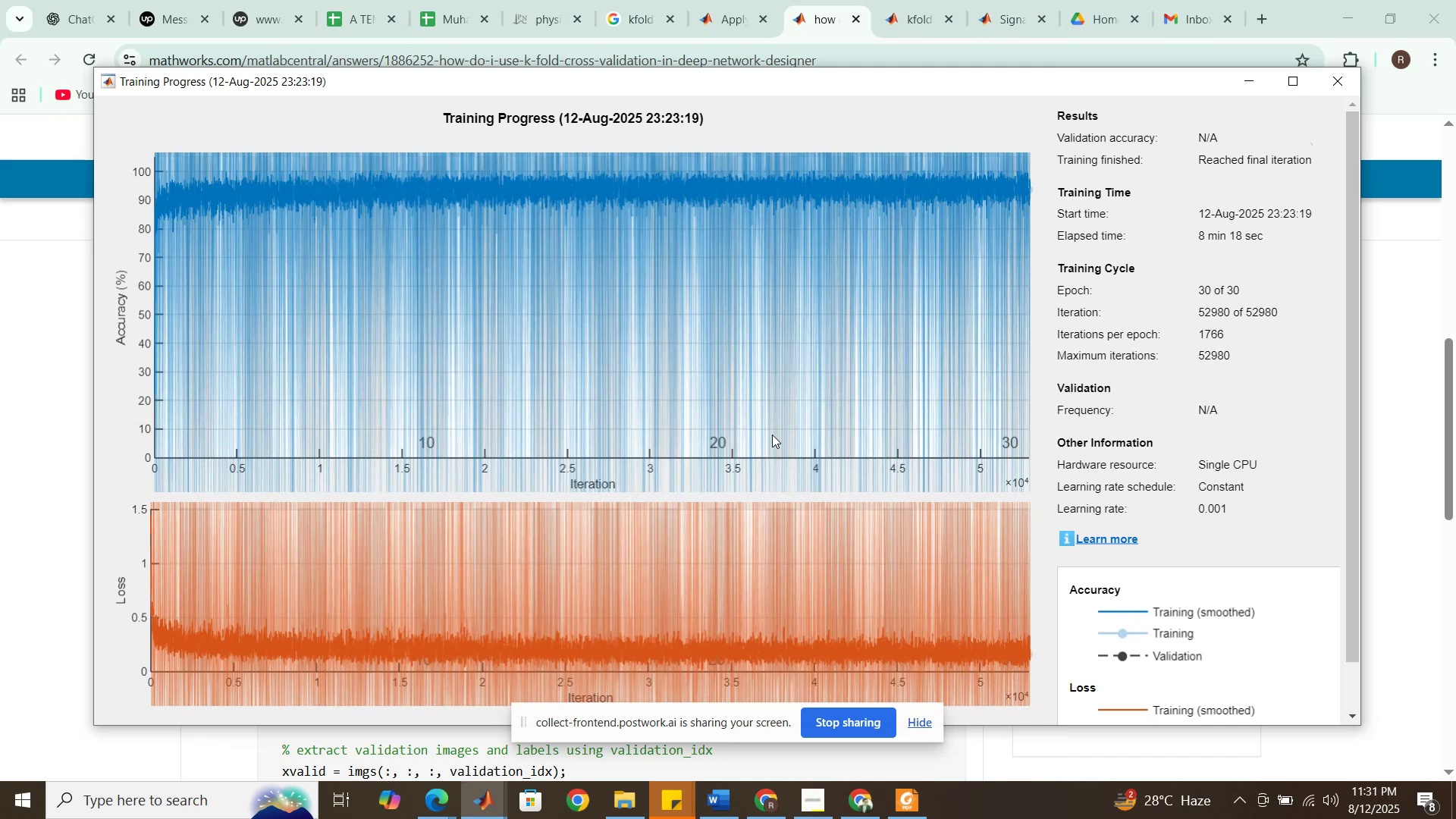 
wait(26.17)
 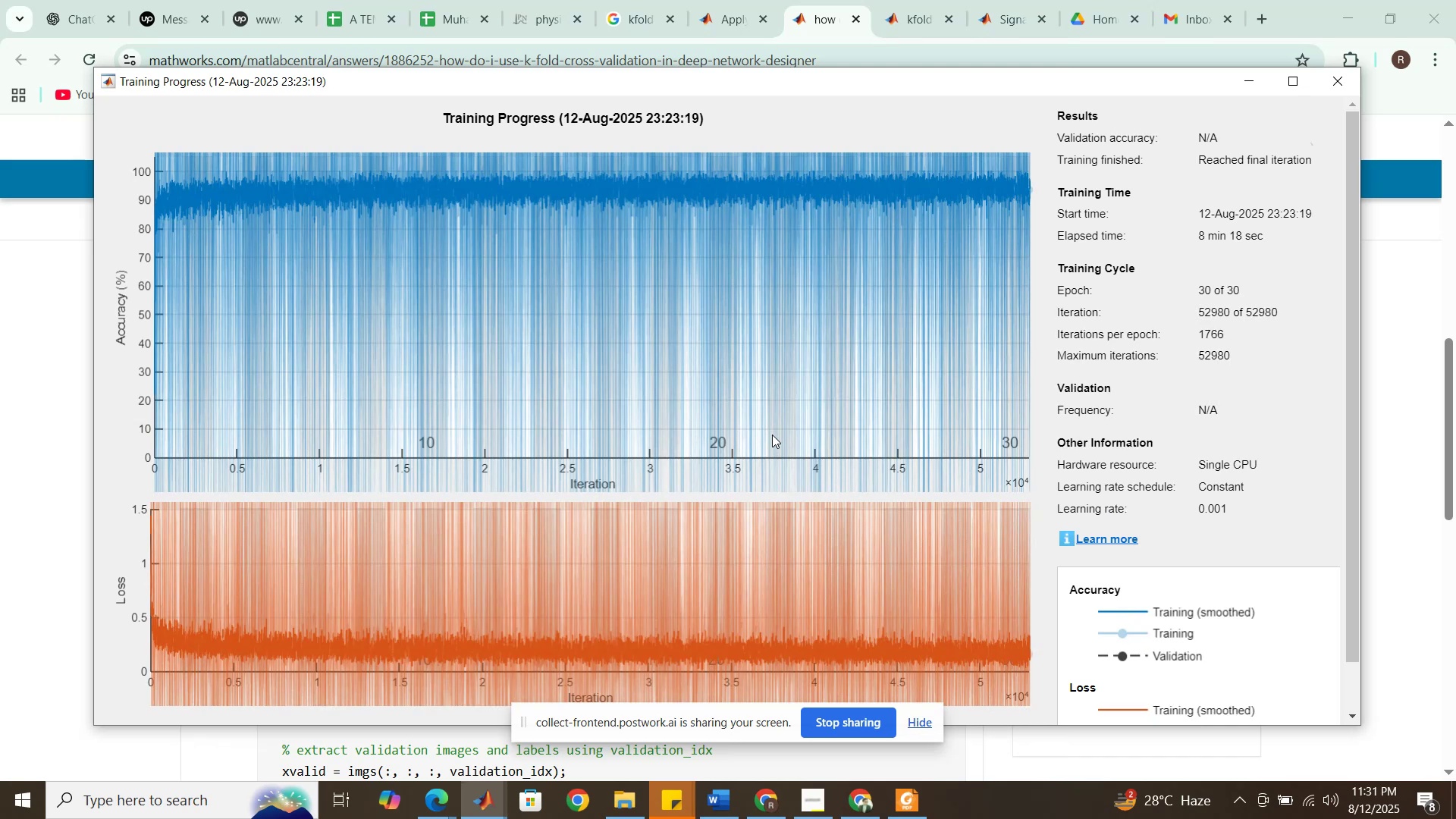 
left_click([1332, 80])
 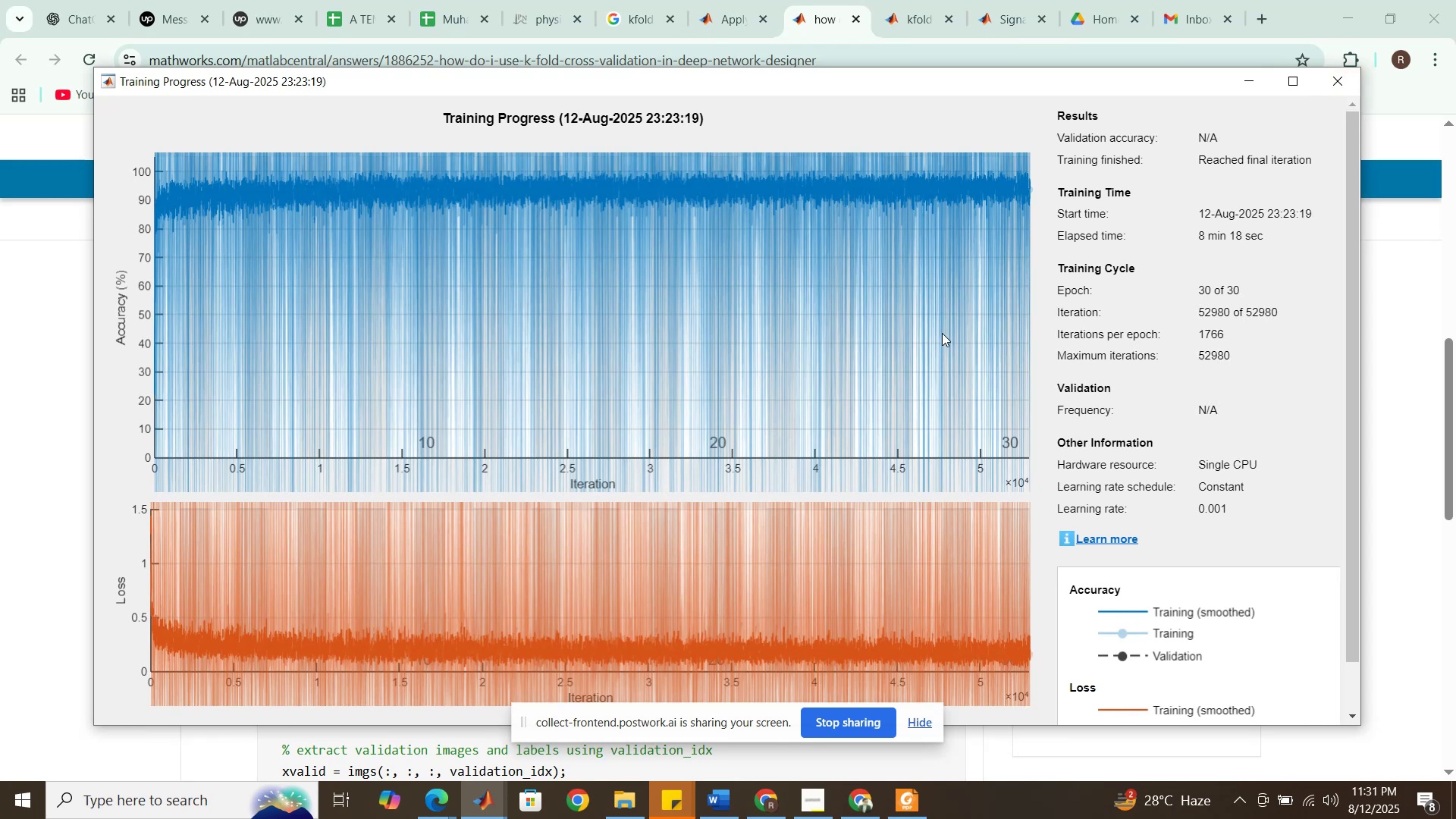 
mouse_move([1306, 117])
 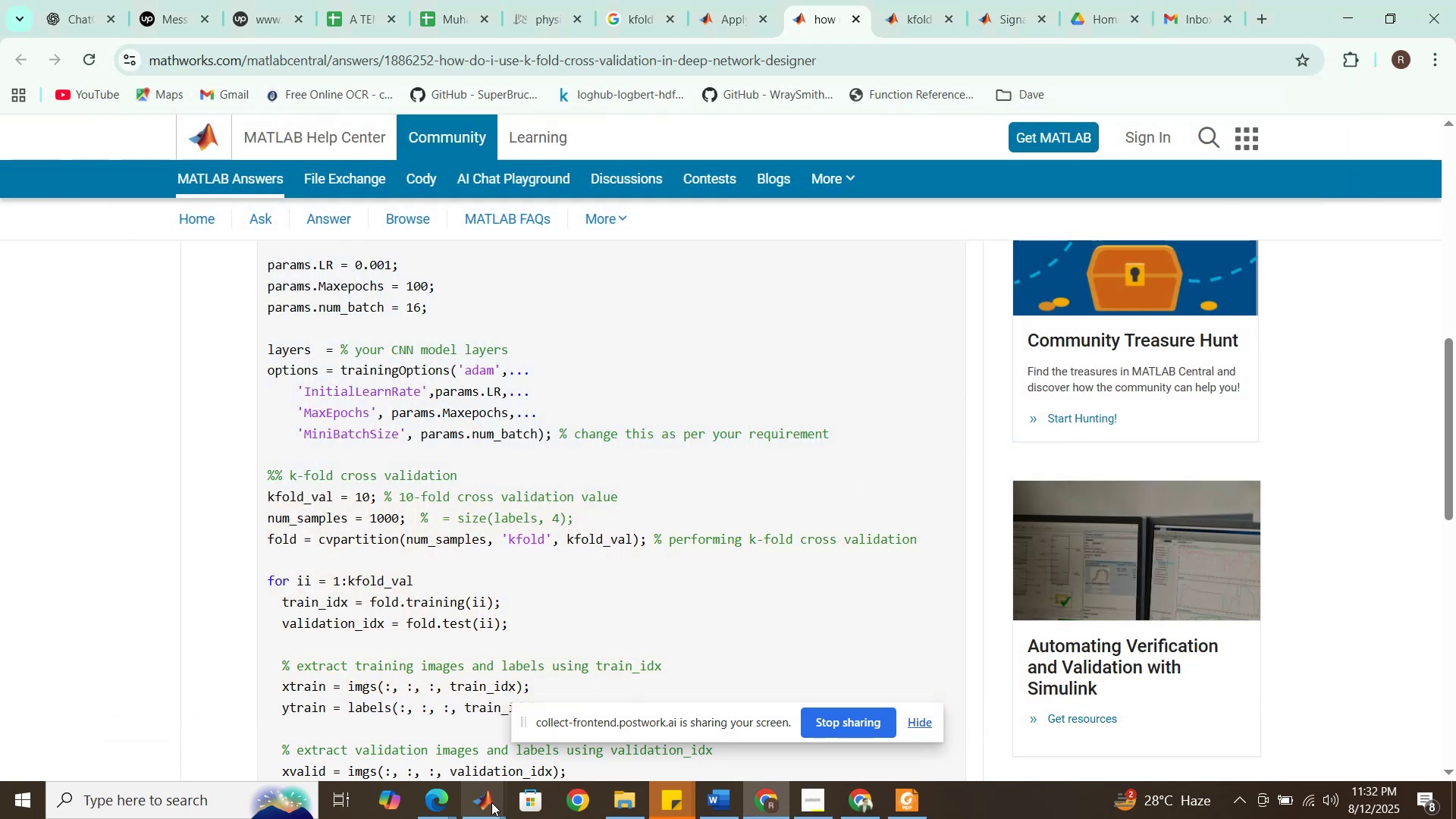 
left_click([491, 803])
 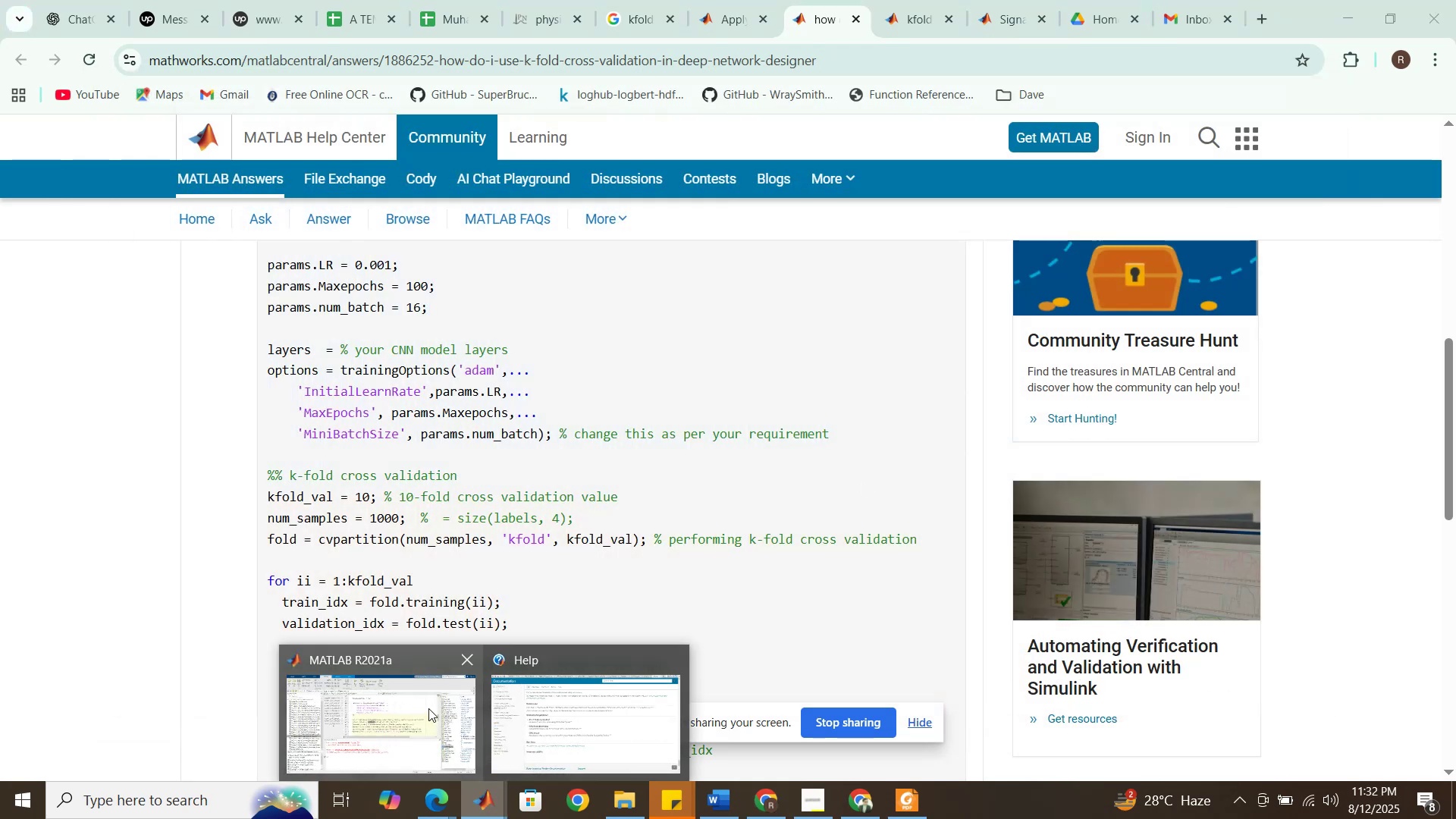 
left_click([428, 708])
 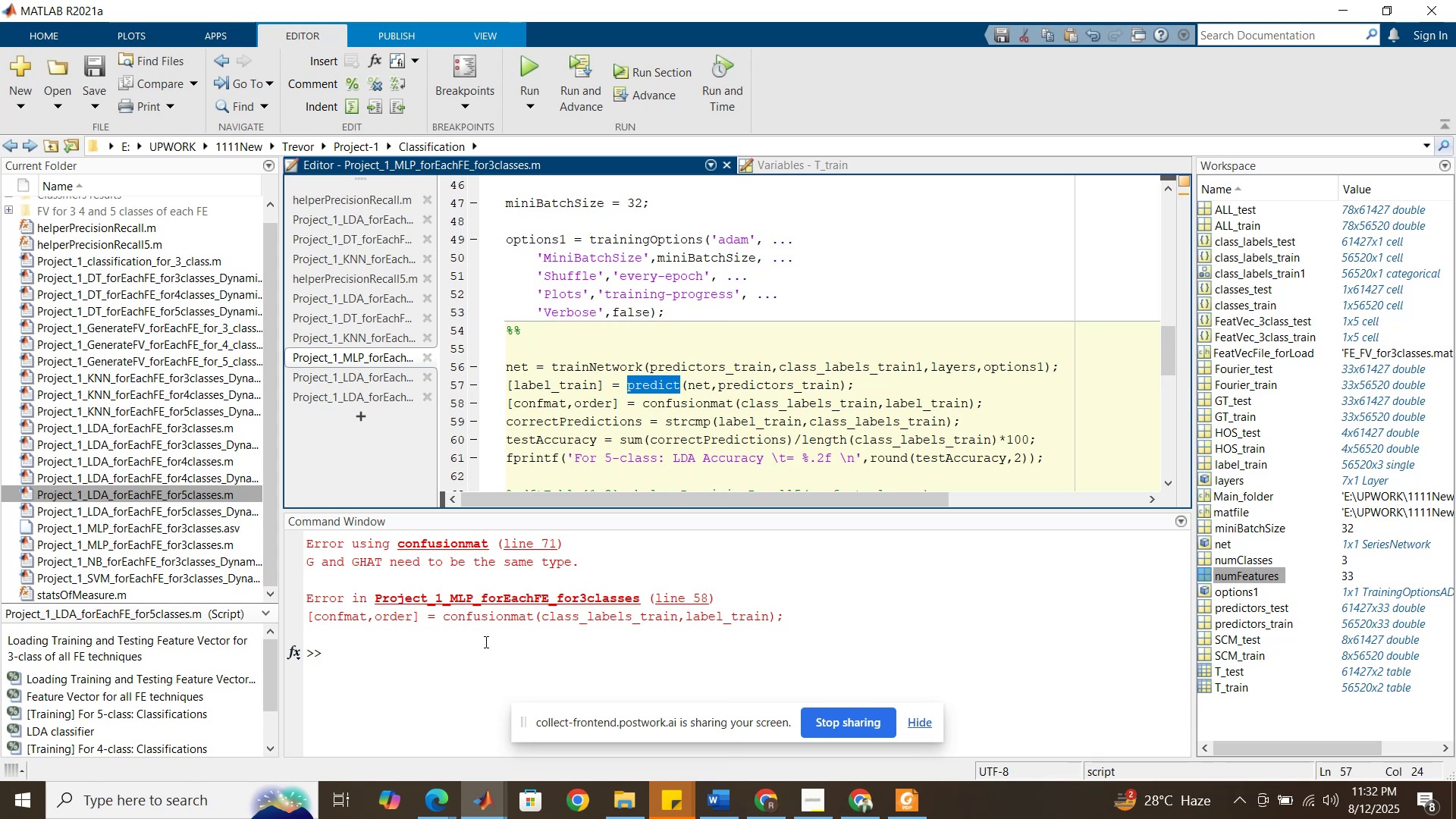 
wait(10.08)
 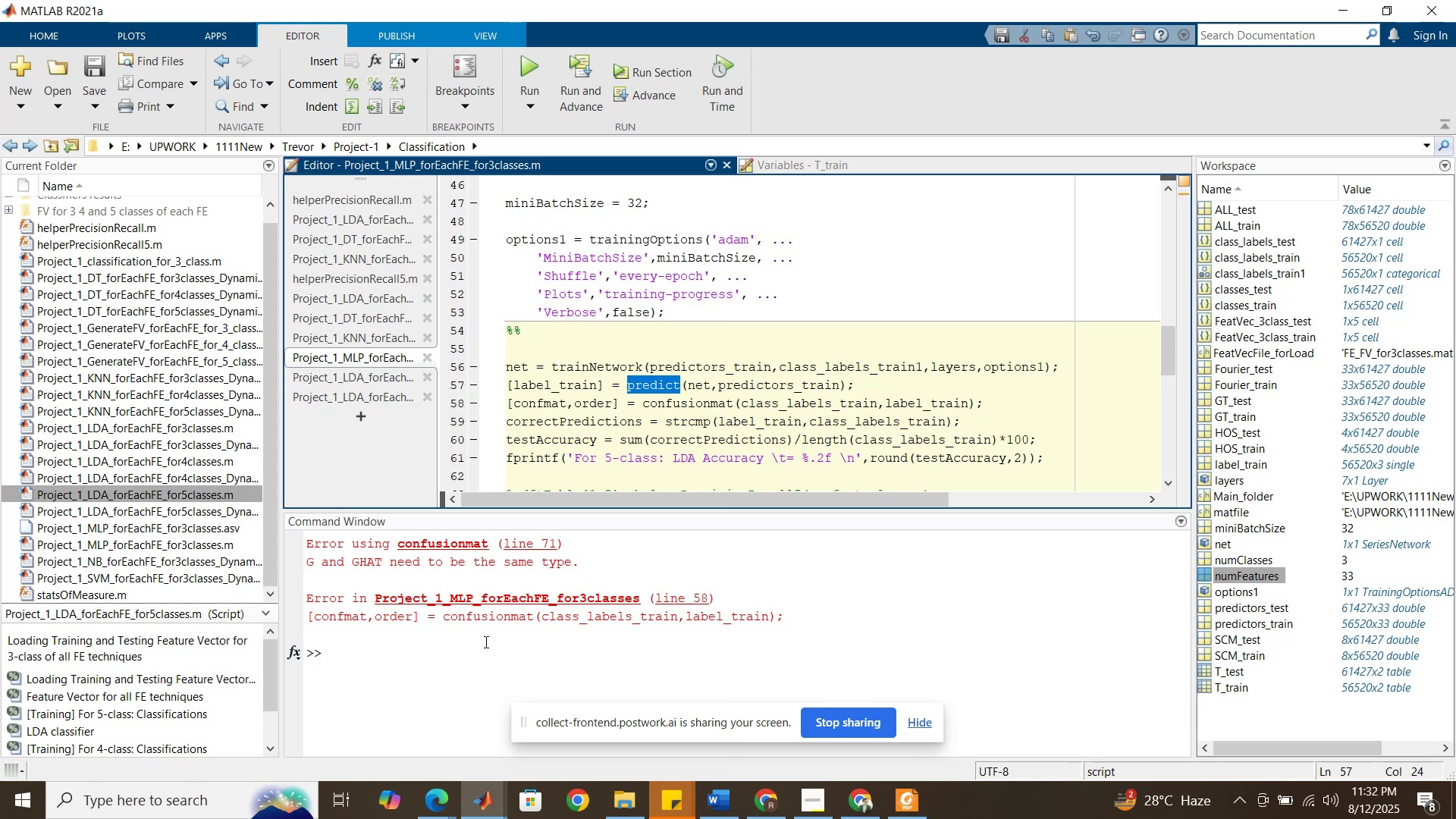 
left_click([1003, 410])
 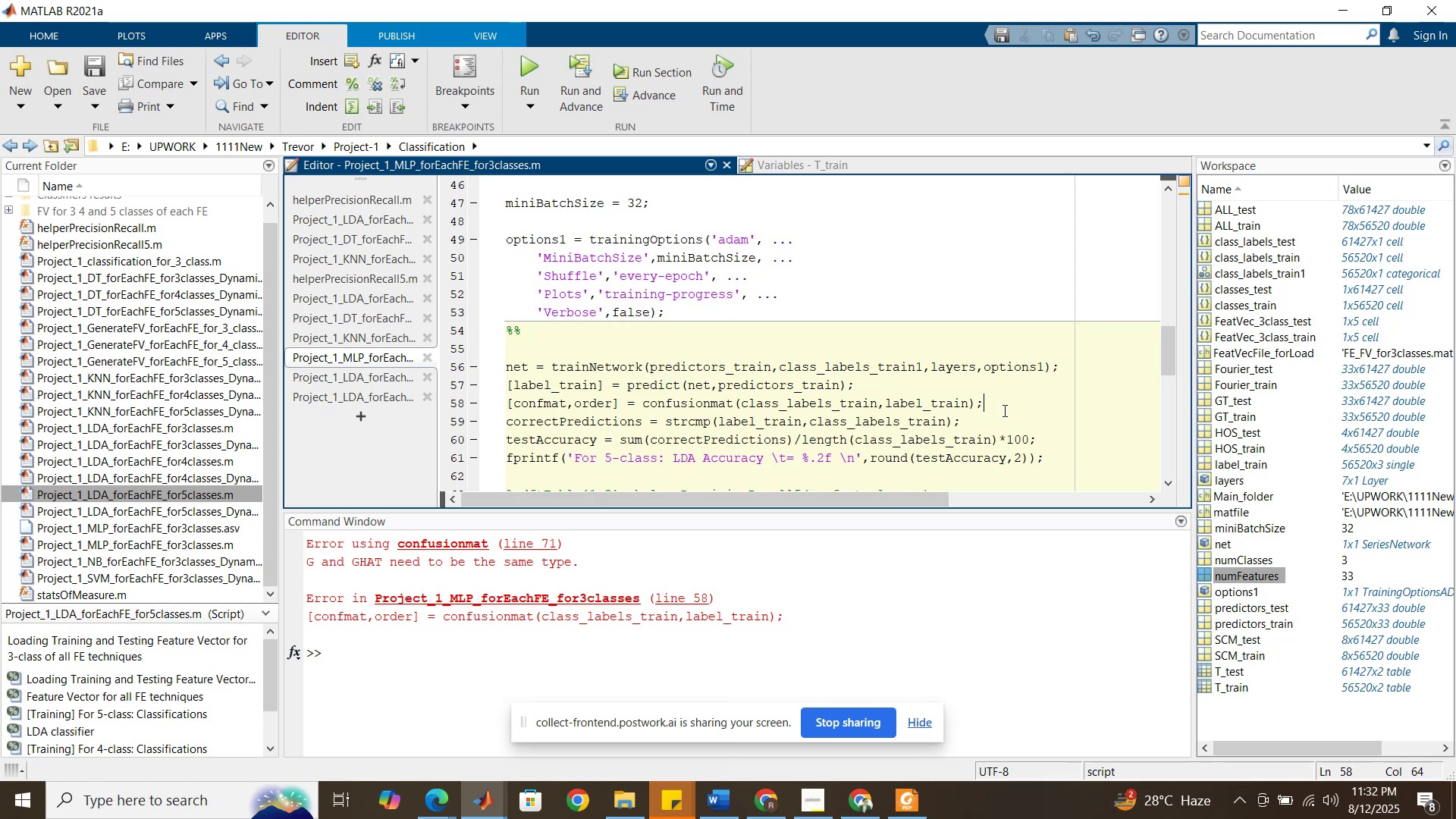 
key(Enter)
 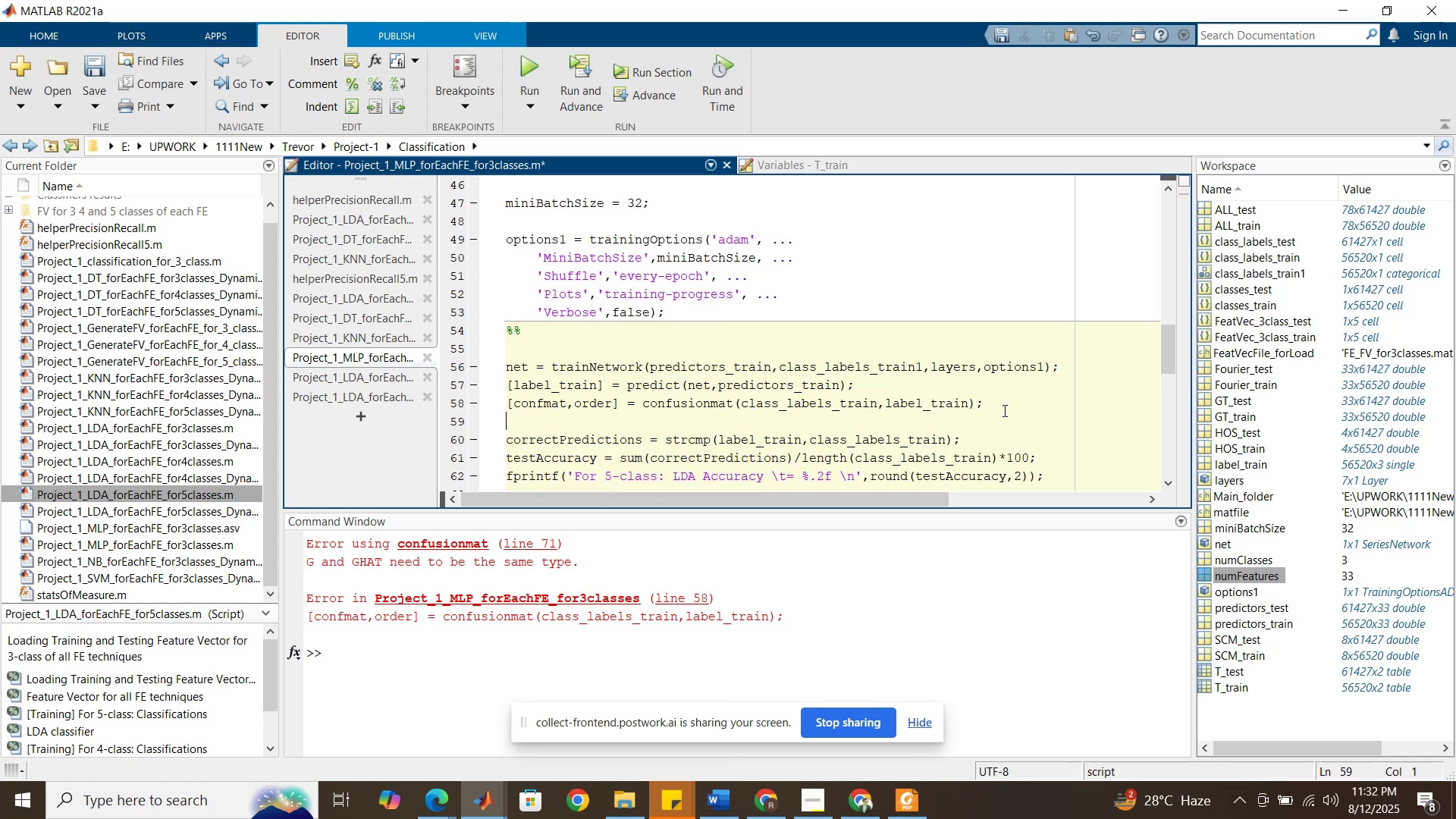 
type(%%)
 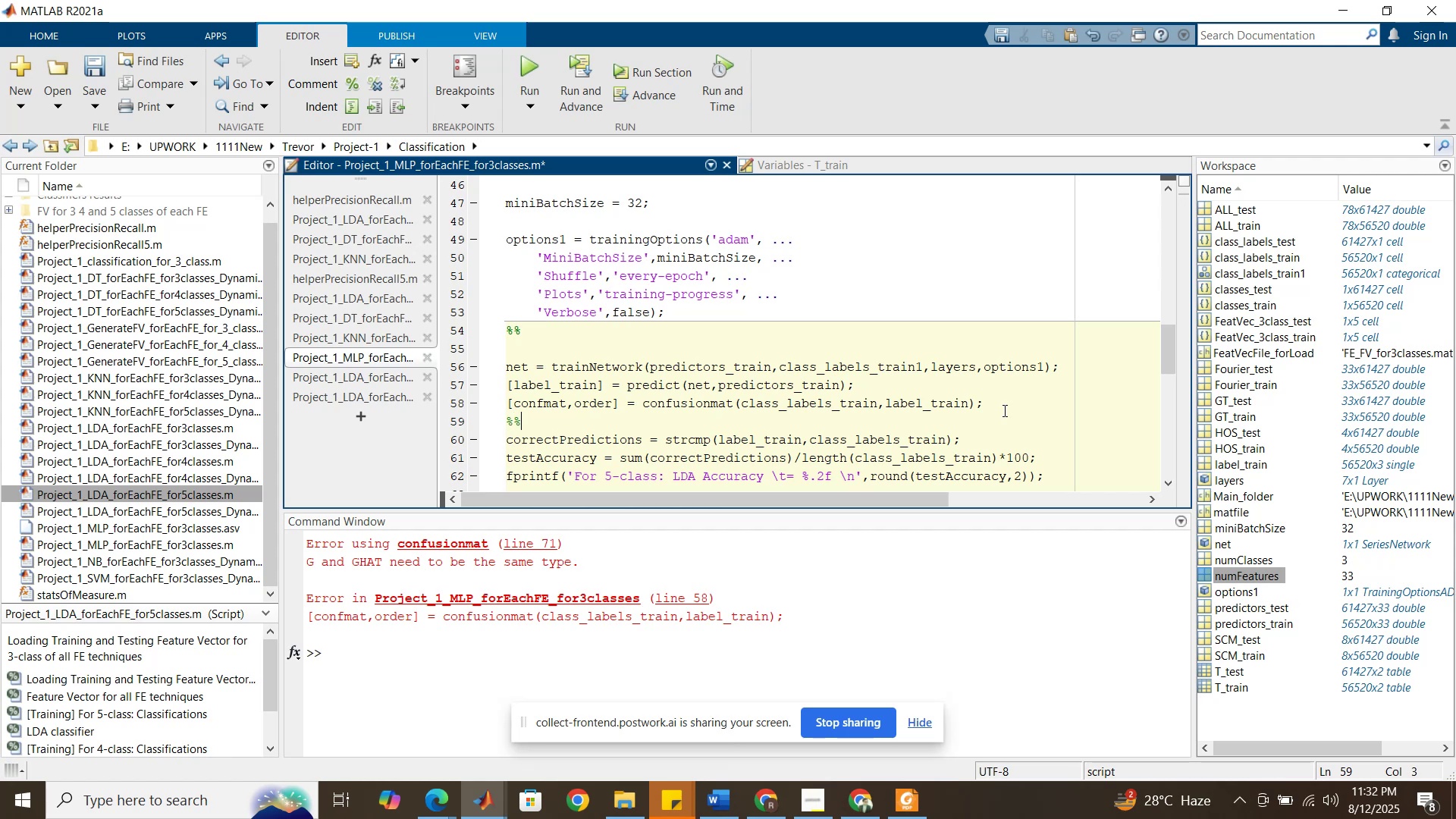 
key(Enter)
 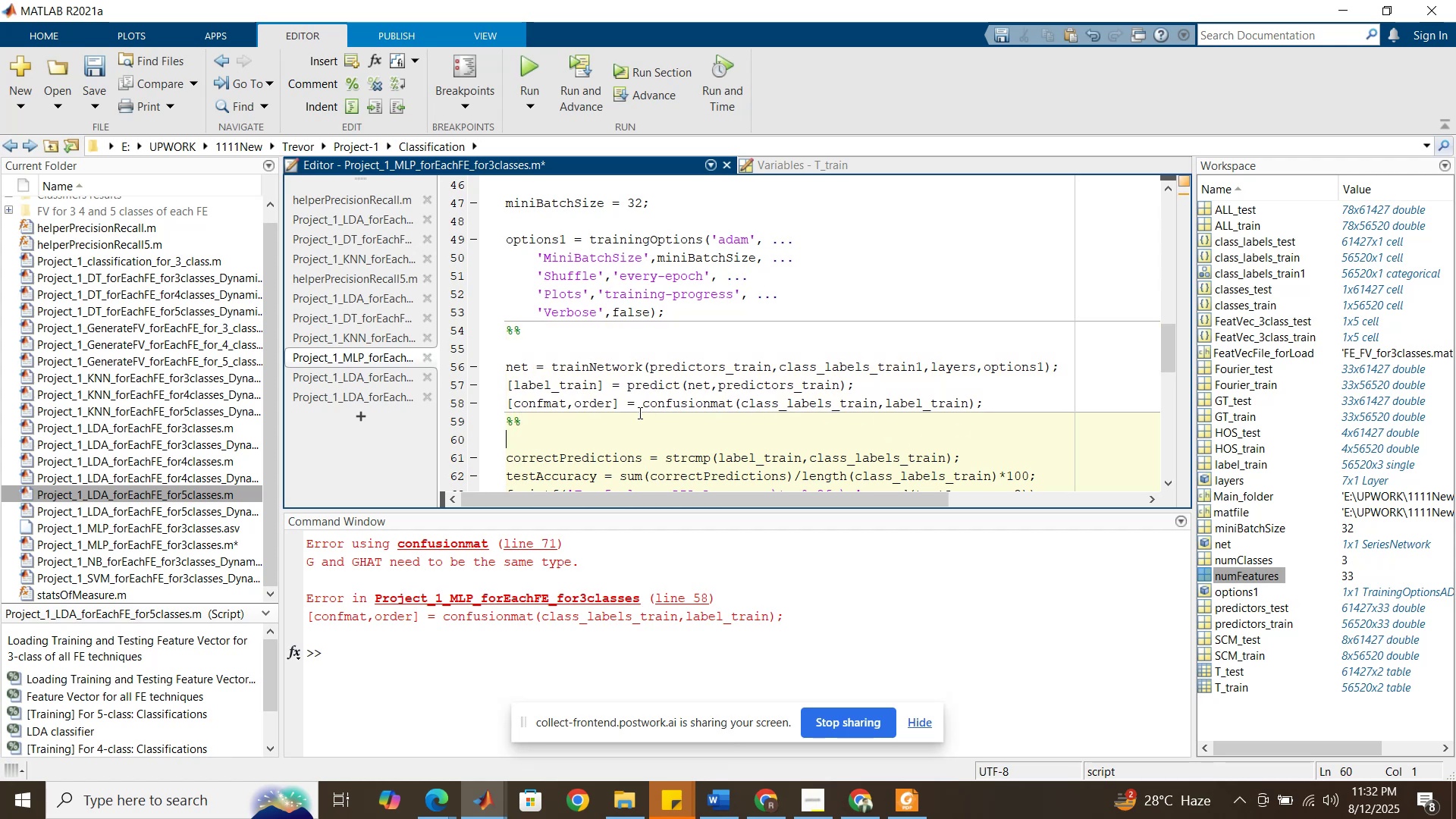 
wait(5.3)
 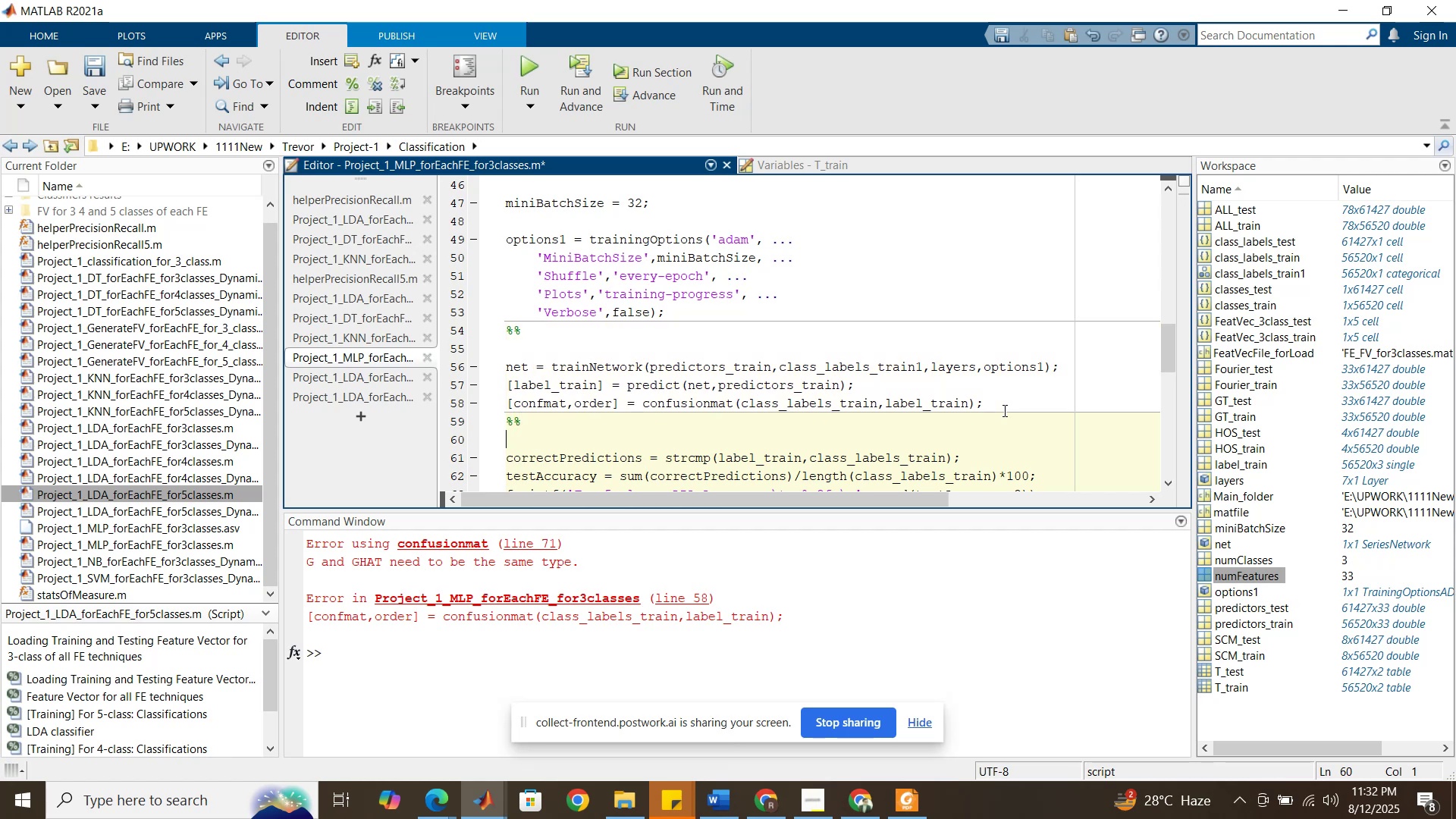 
type(%%)
 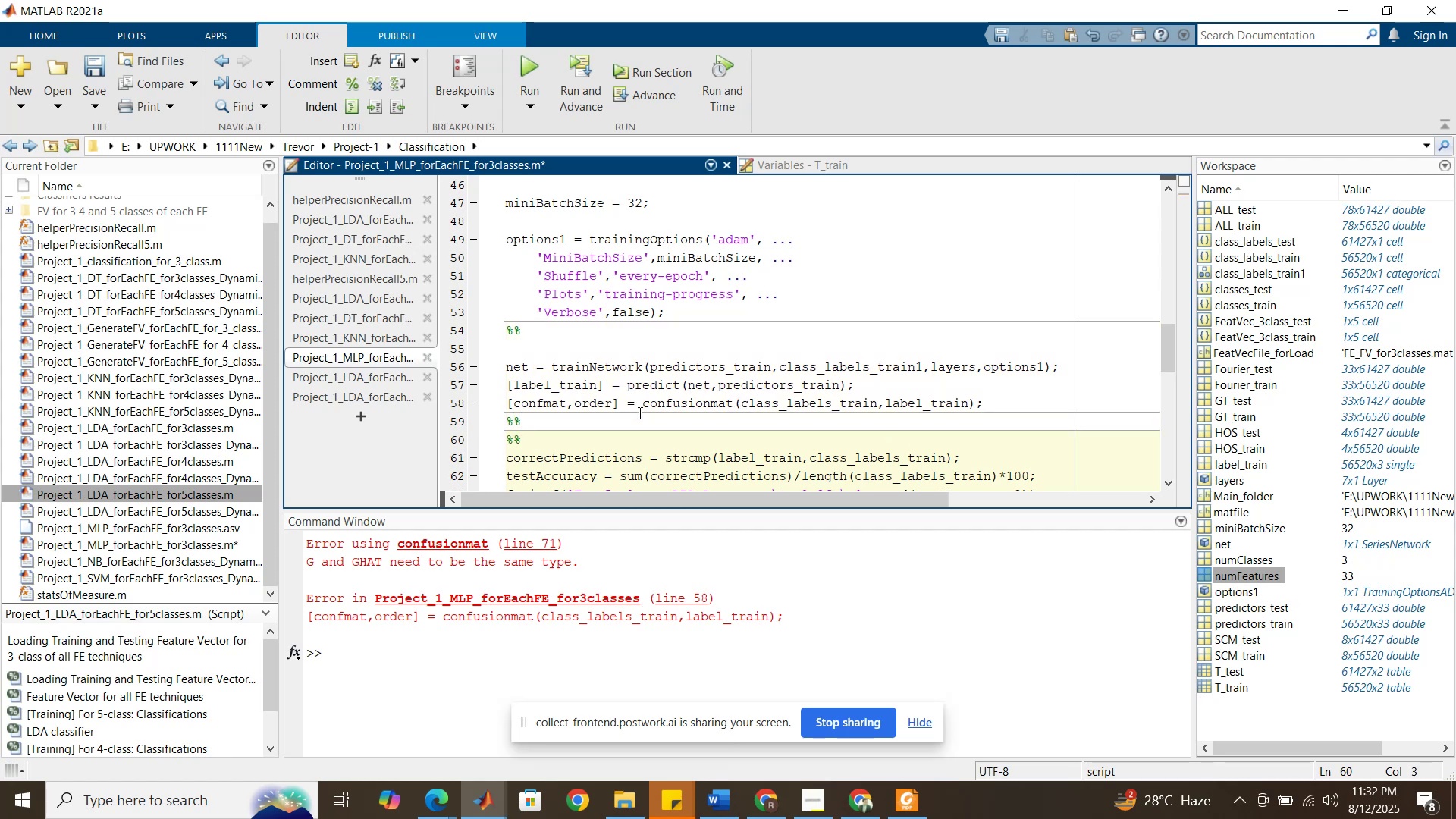 
key(ArrowUp)
 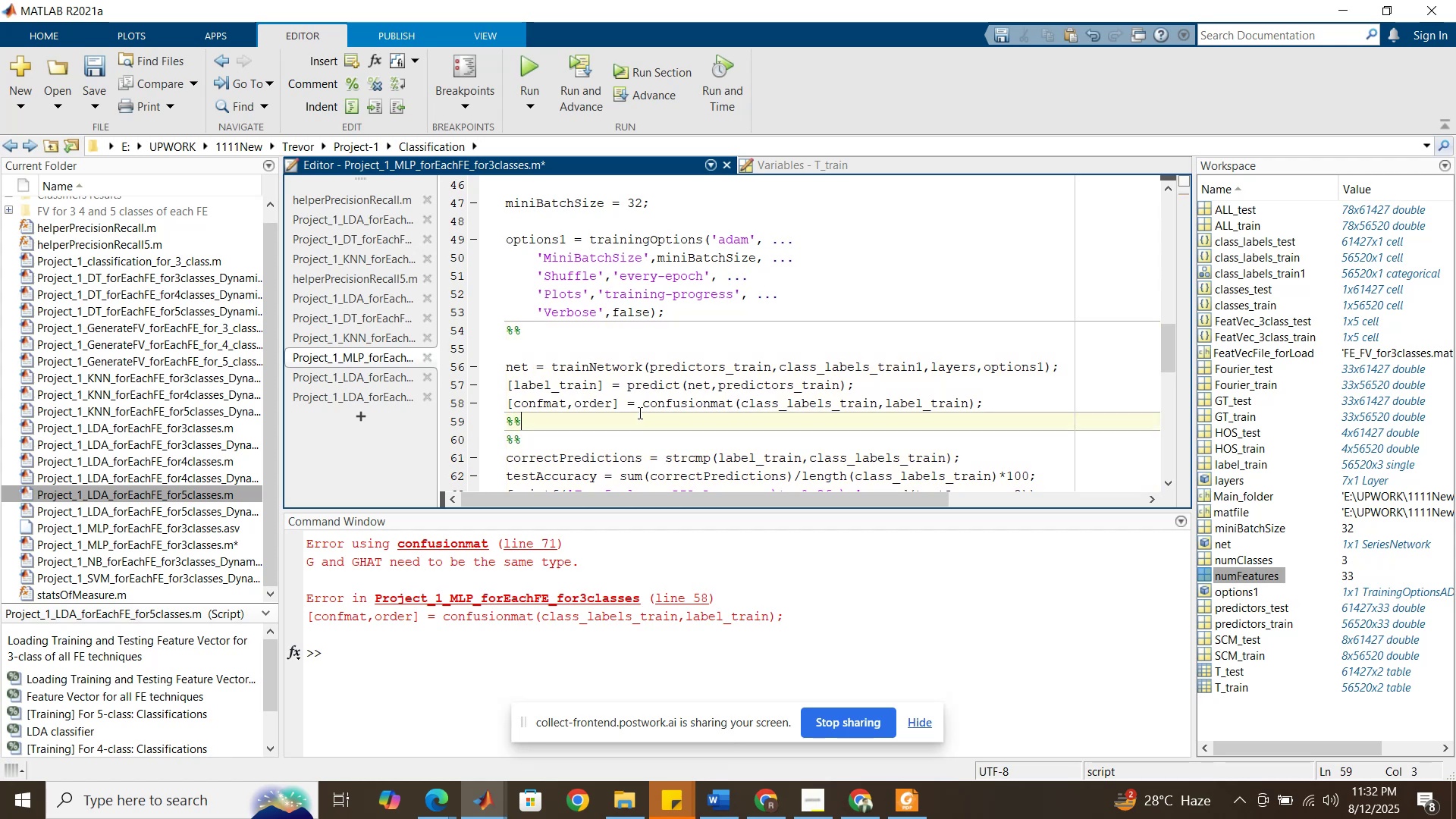 
key(Enter)
 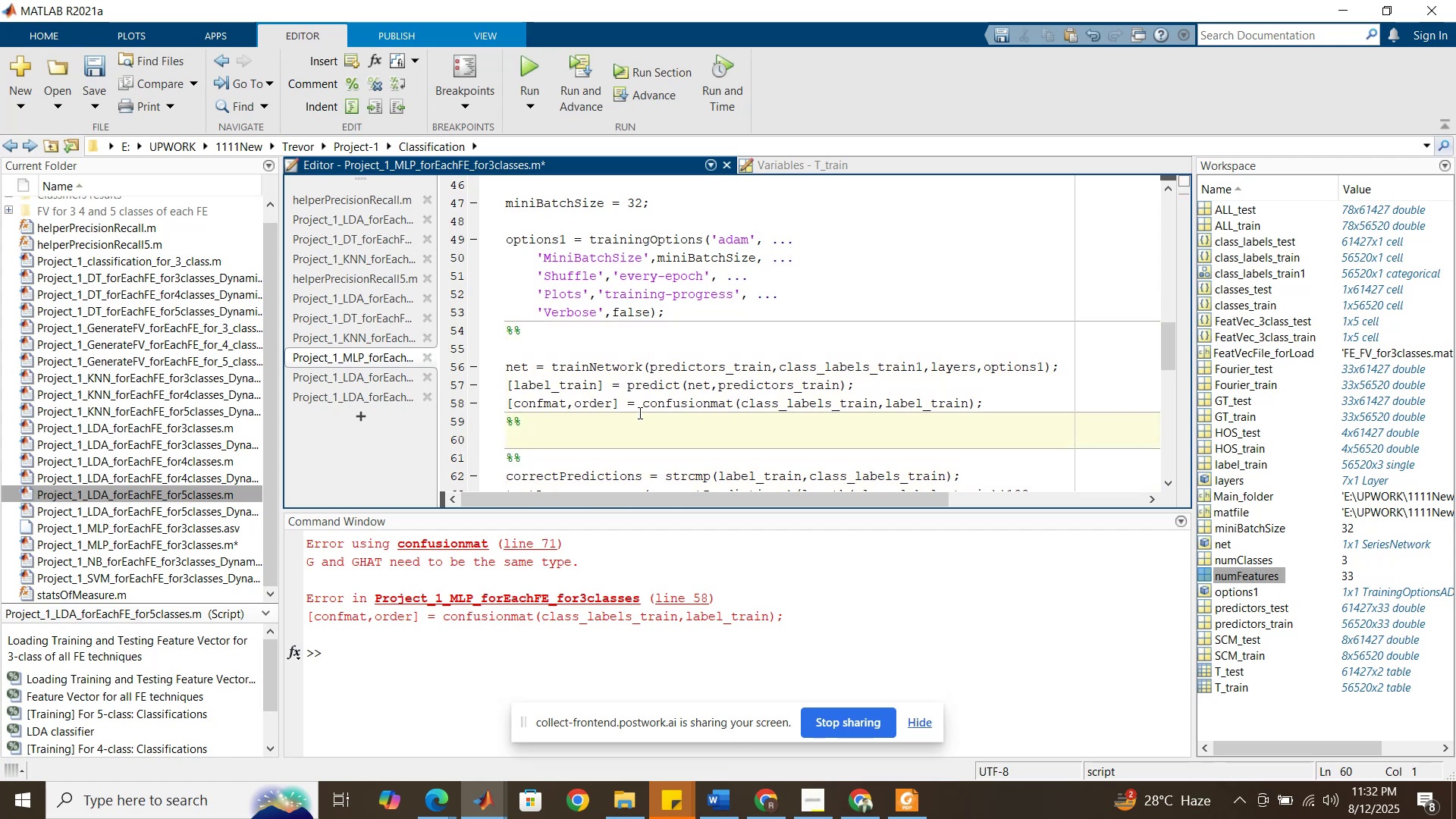 
type(confusionchart)
 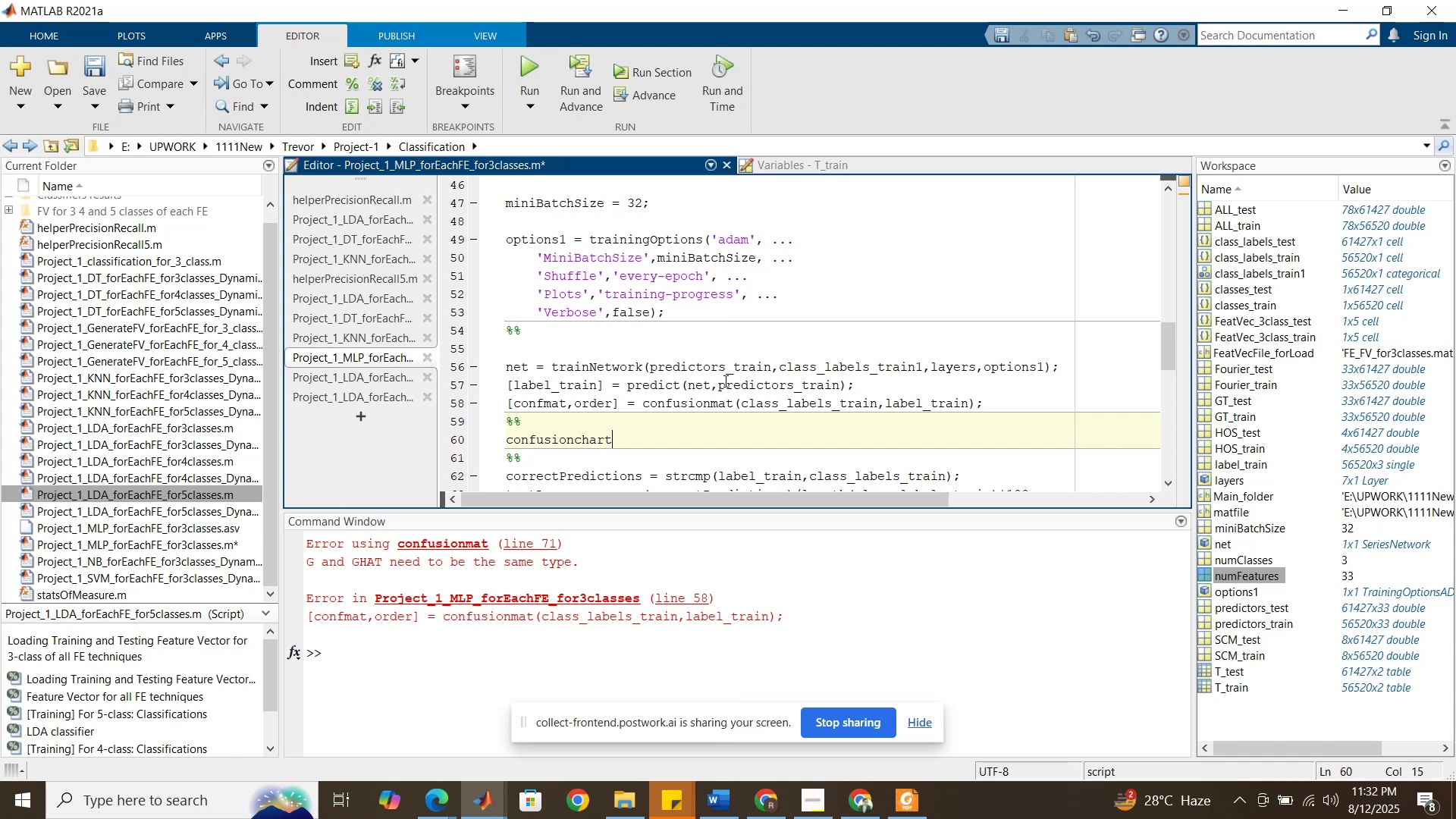 
double_click([591, 431])
 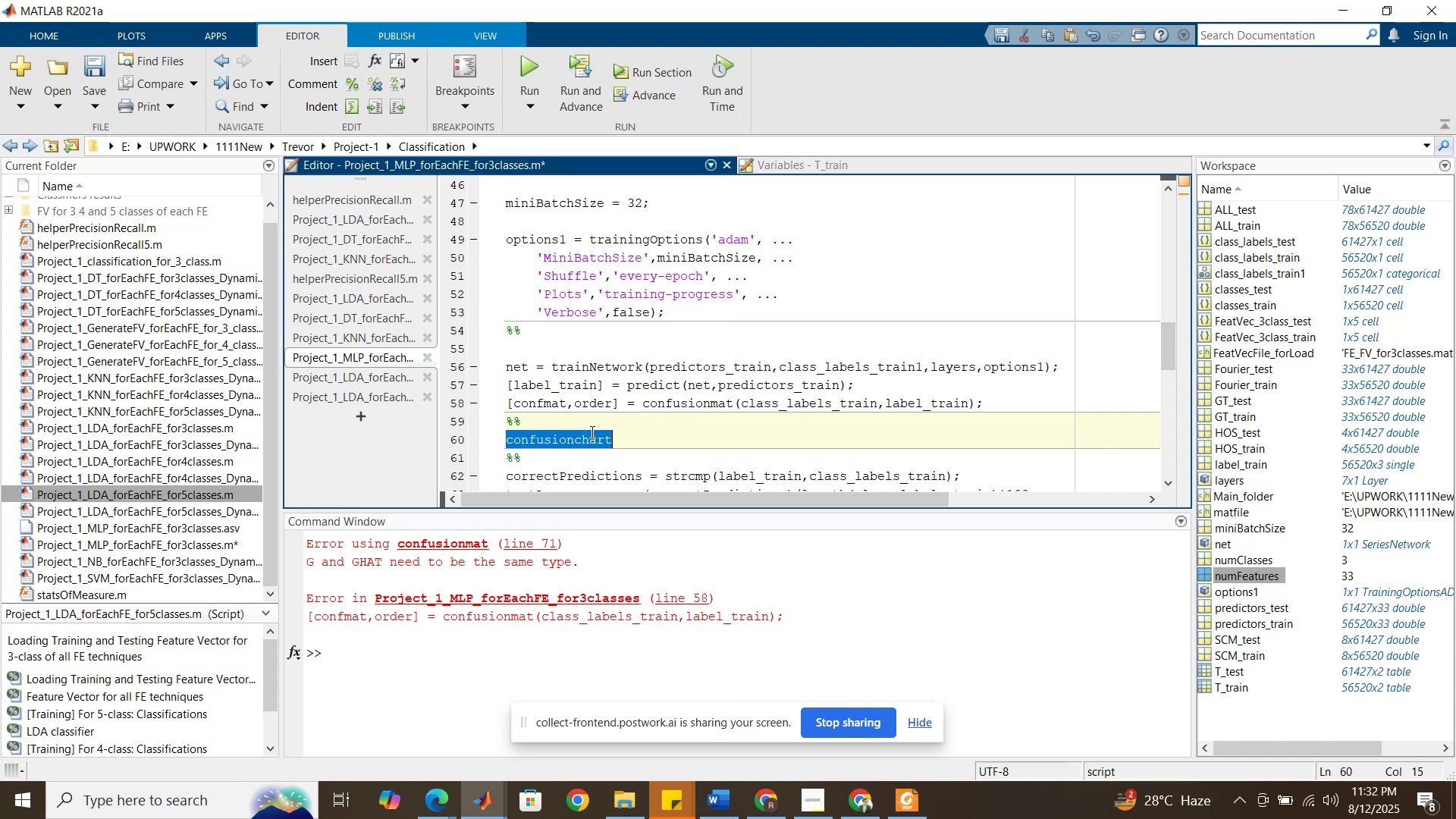 
key(Control+C)
 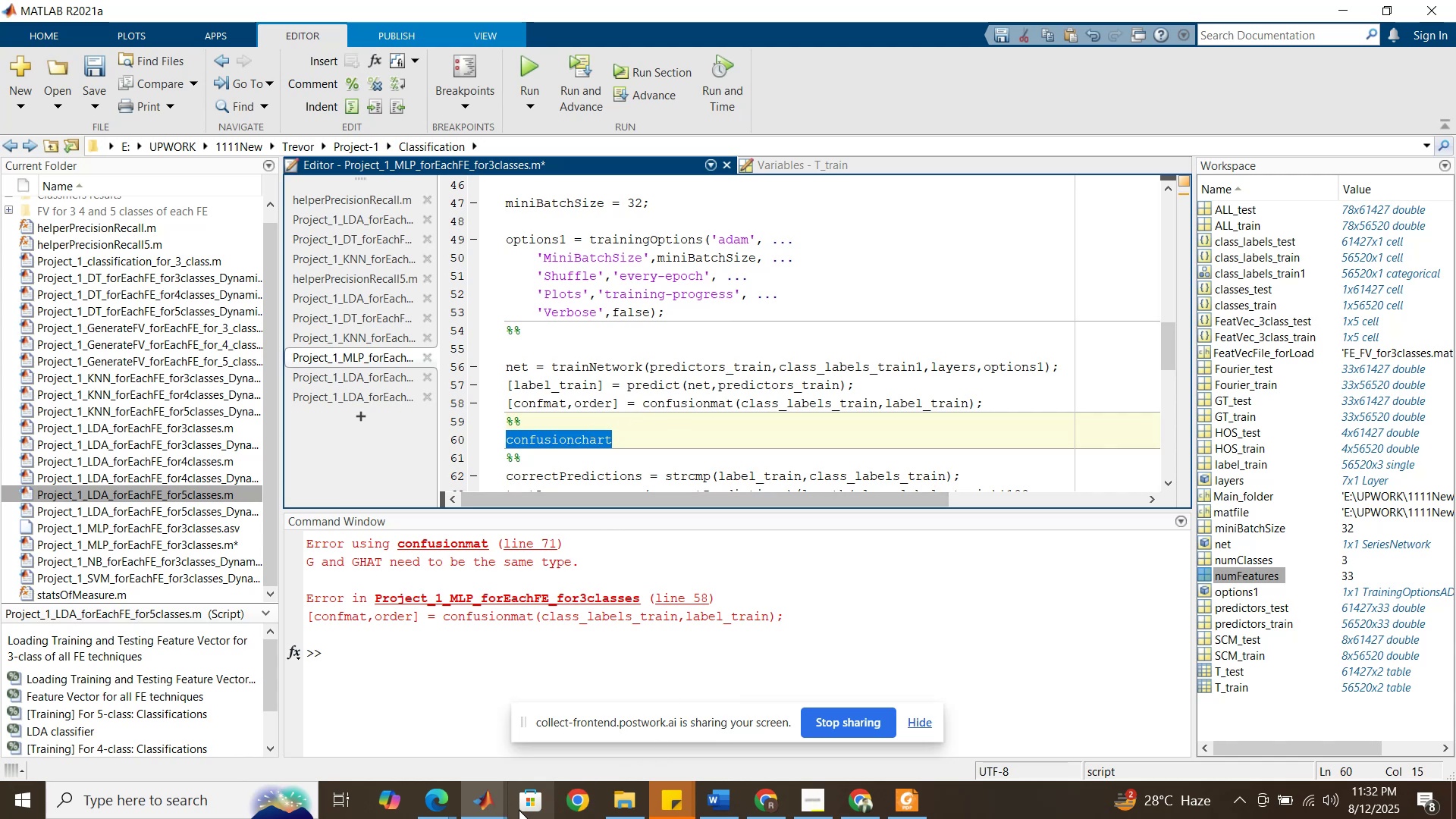 
left_click([499, 813])
 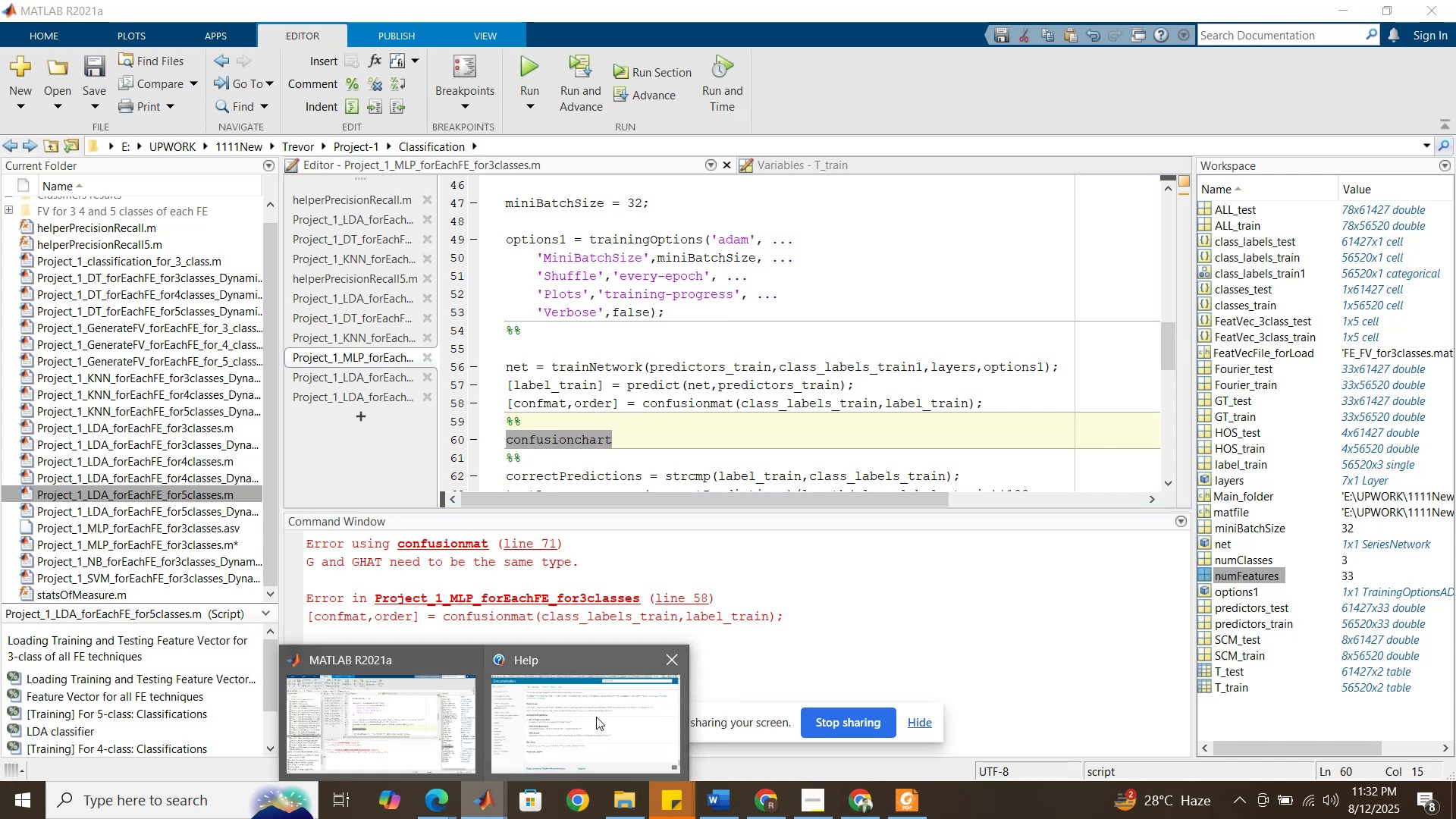 
left_click([596, 717])
 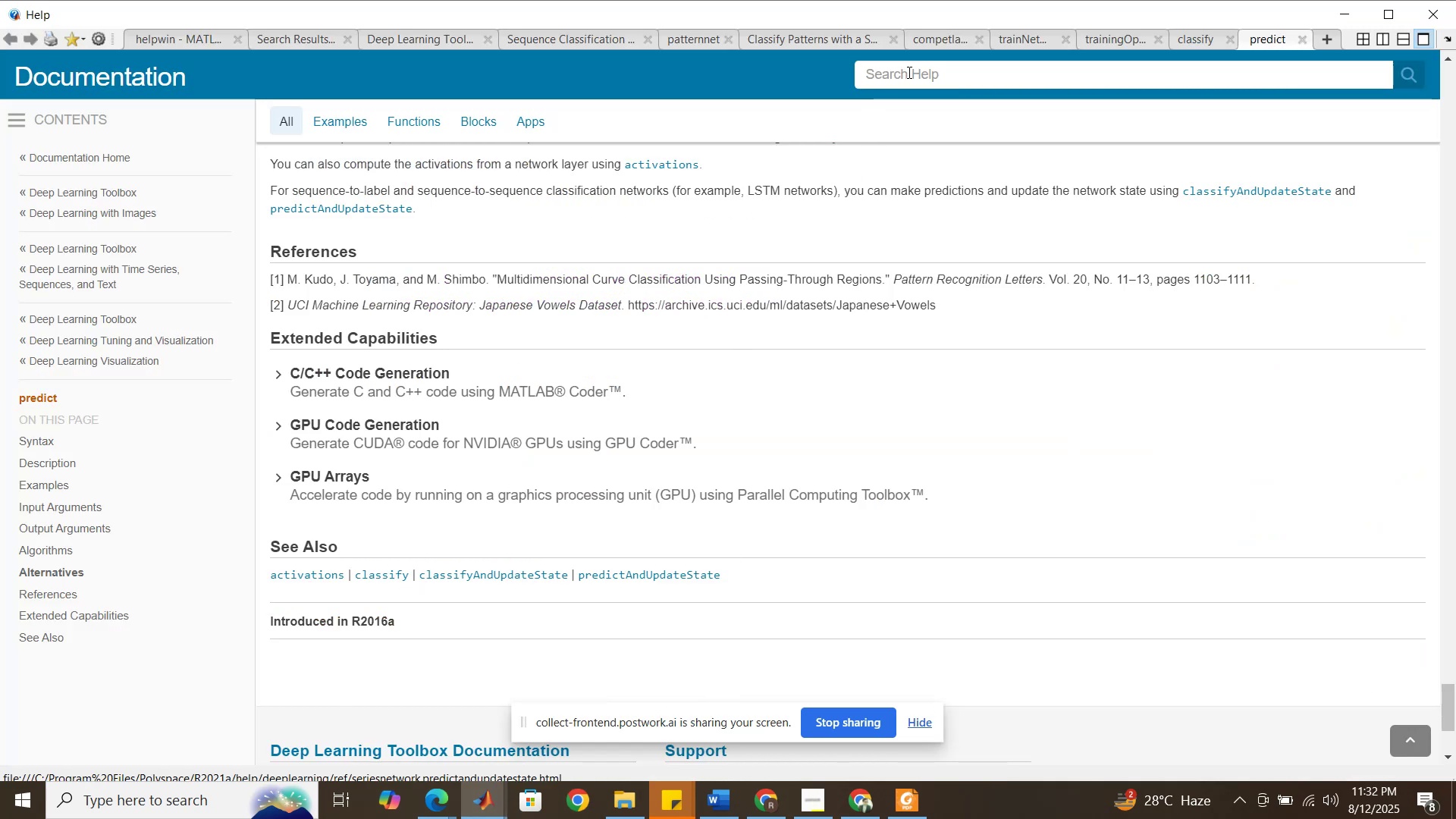 
left_click([912, 77])
 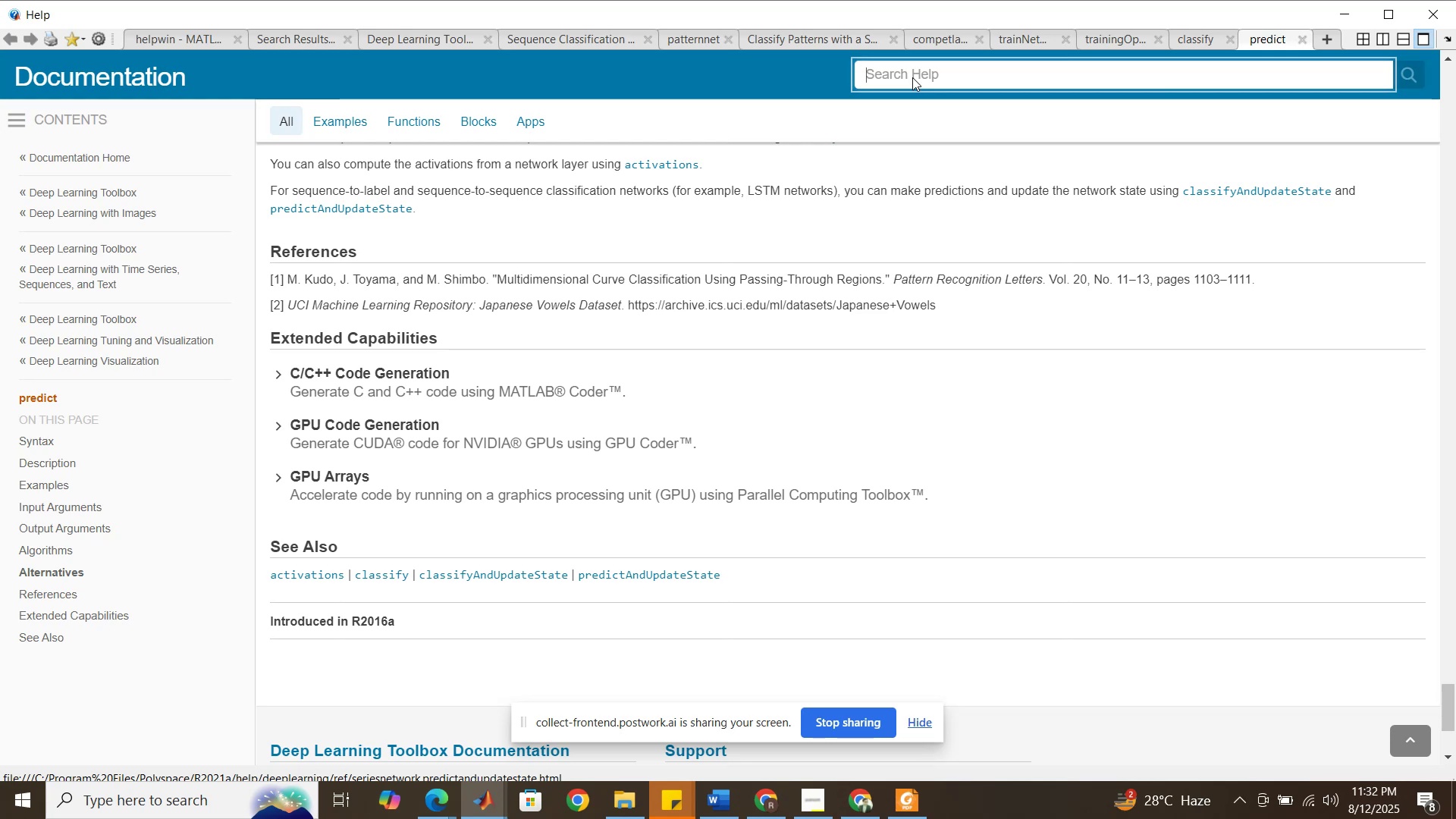 
key(Control+V)
 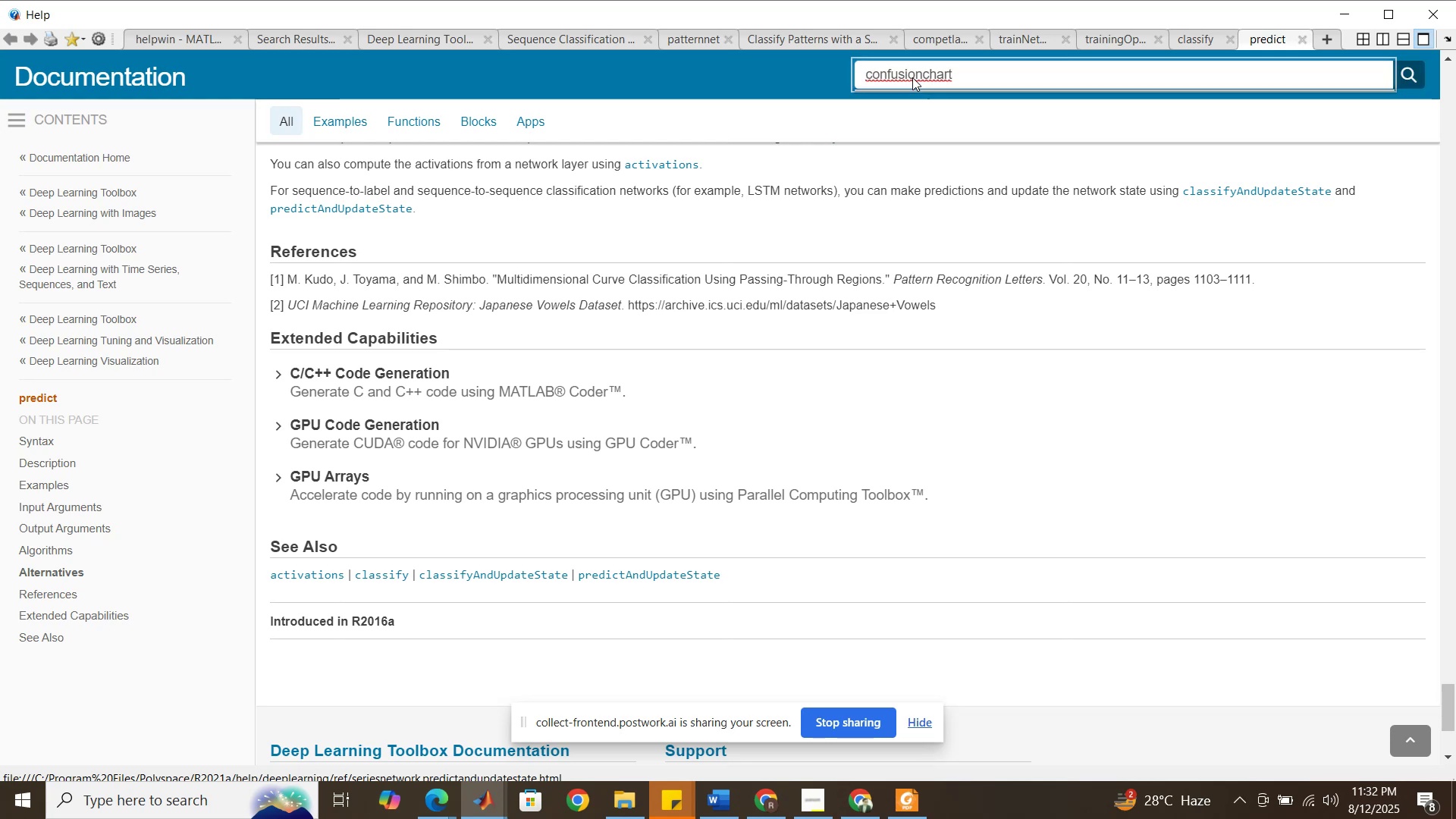 
key(Enter)
 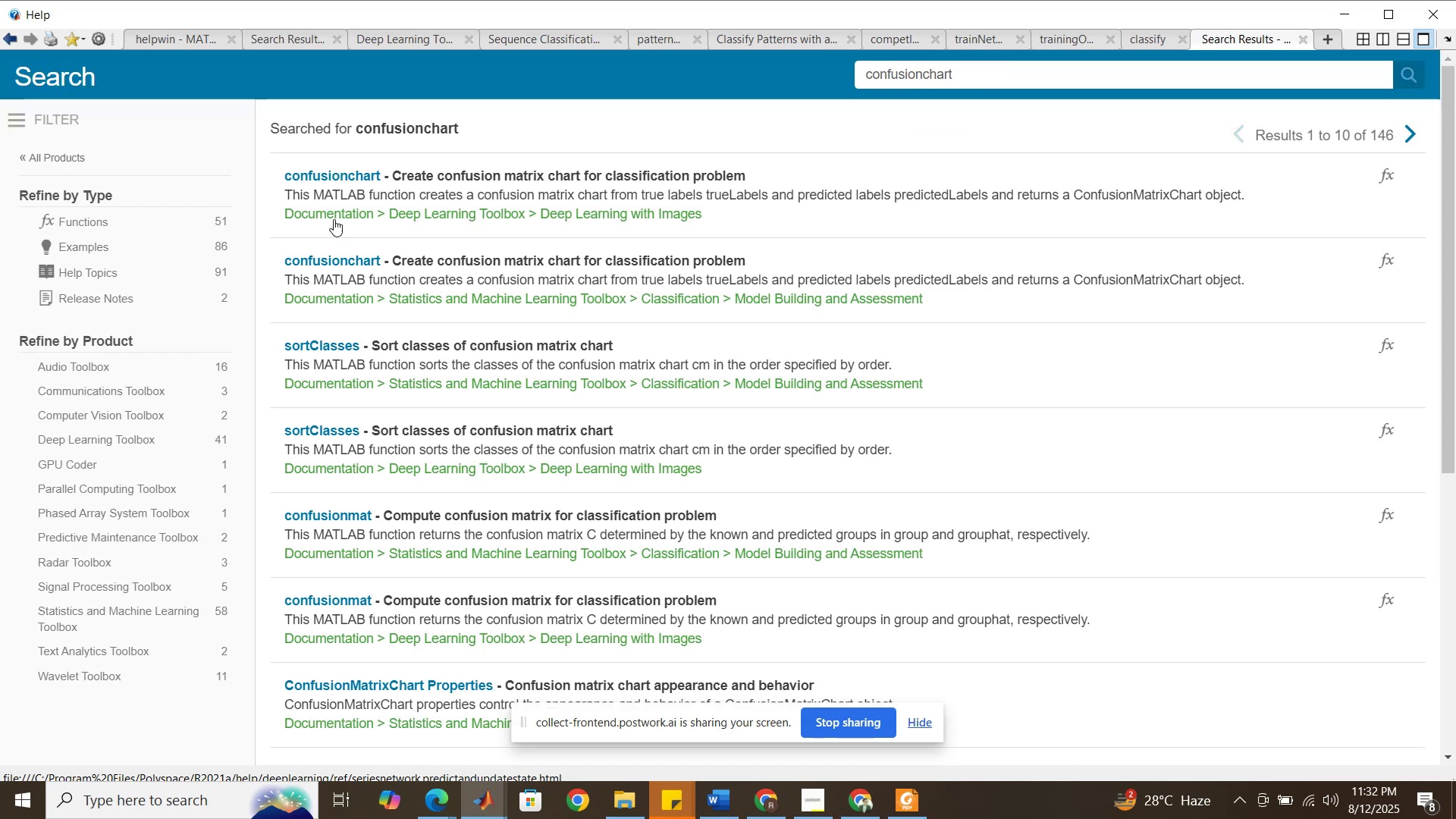 
left_click([347, 179])
 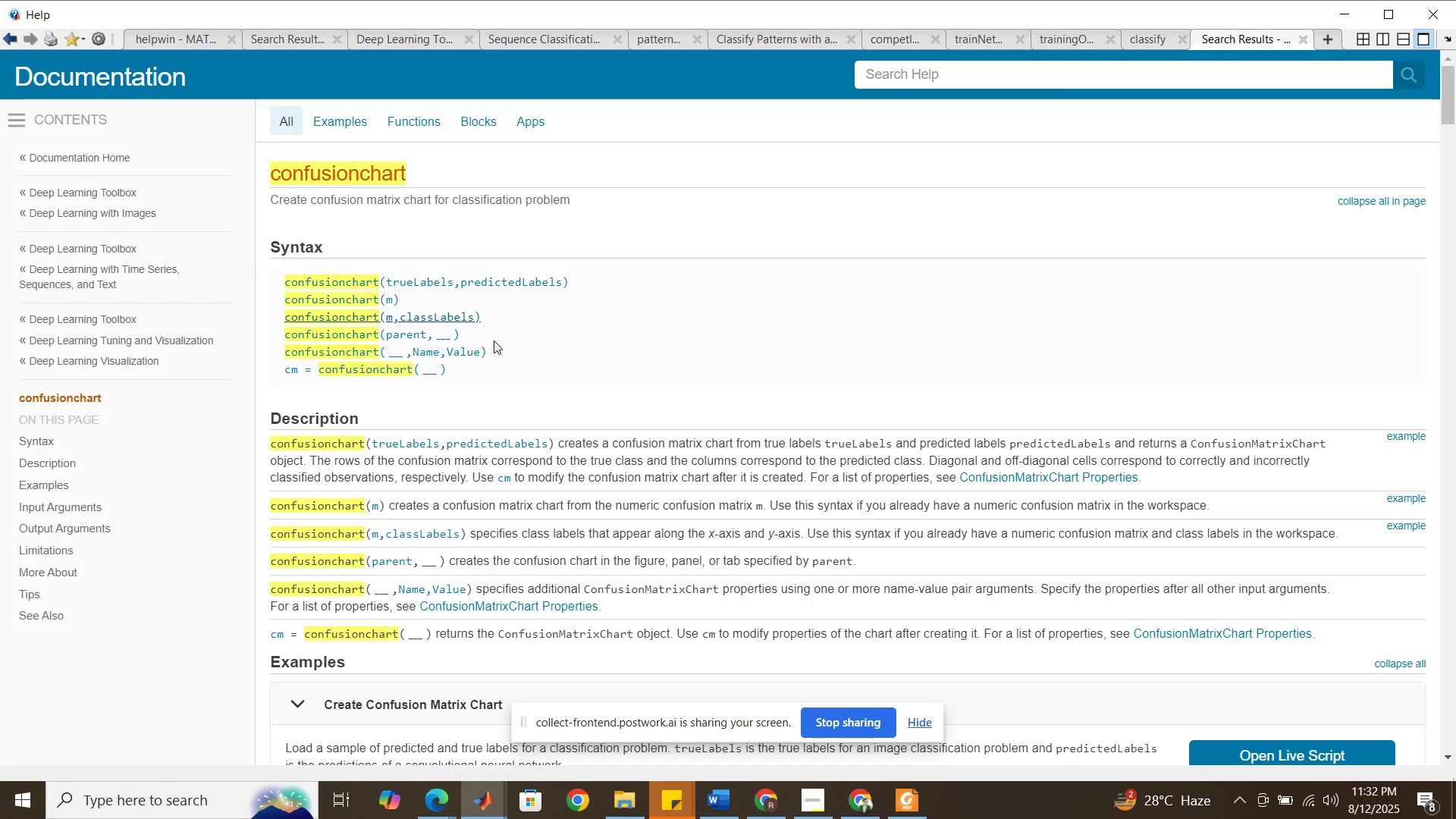 
mouse_move([482, 784])
 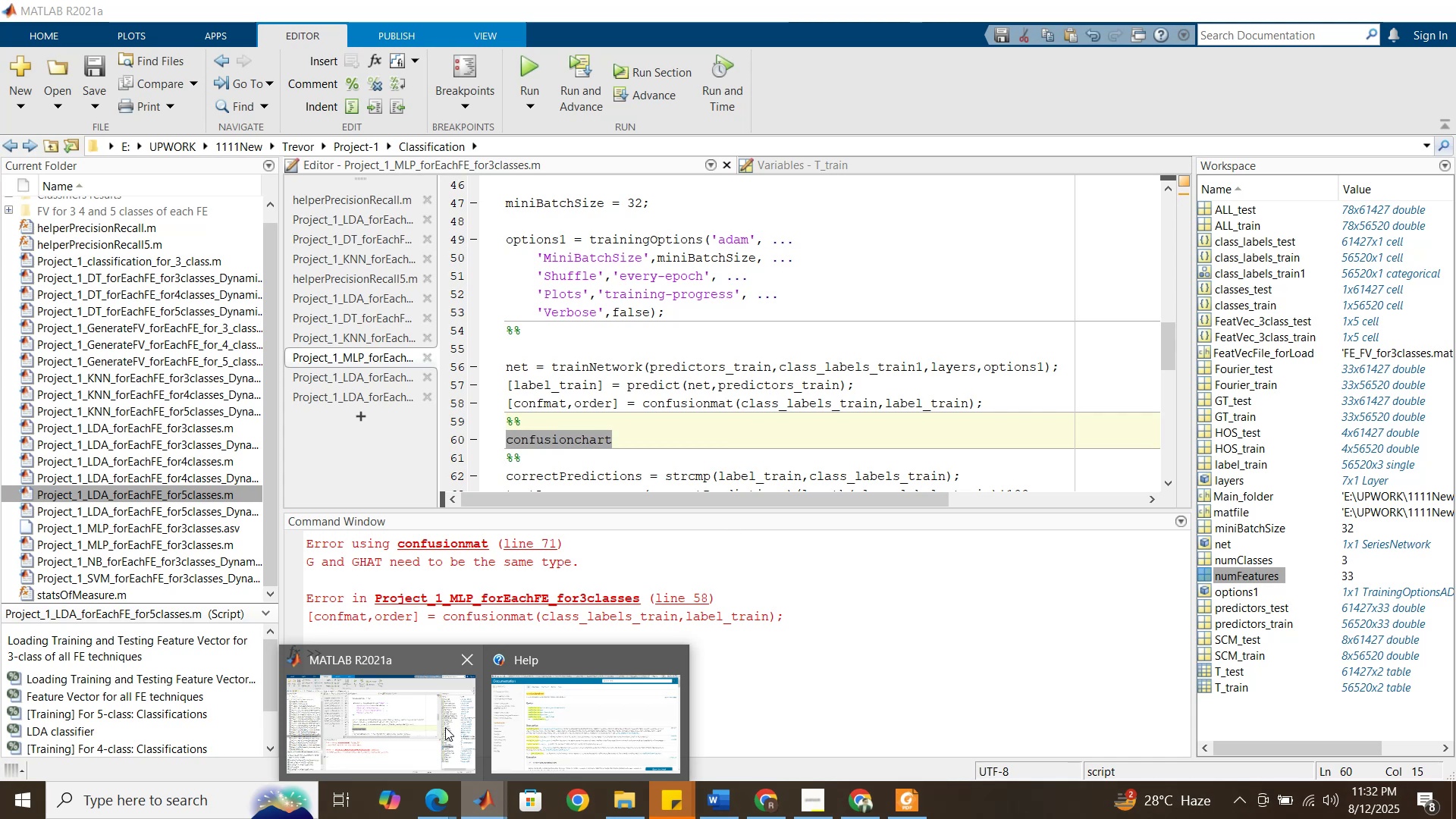 
left_click([445, 727])
 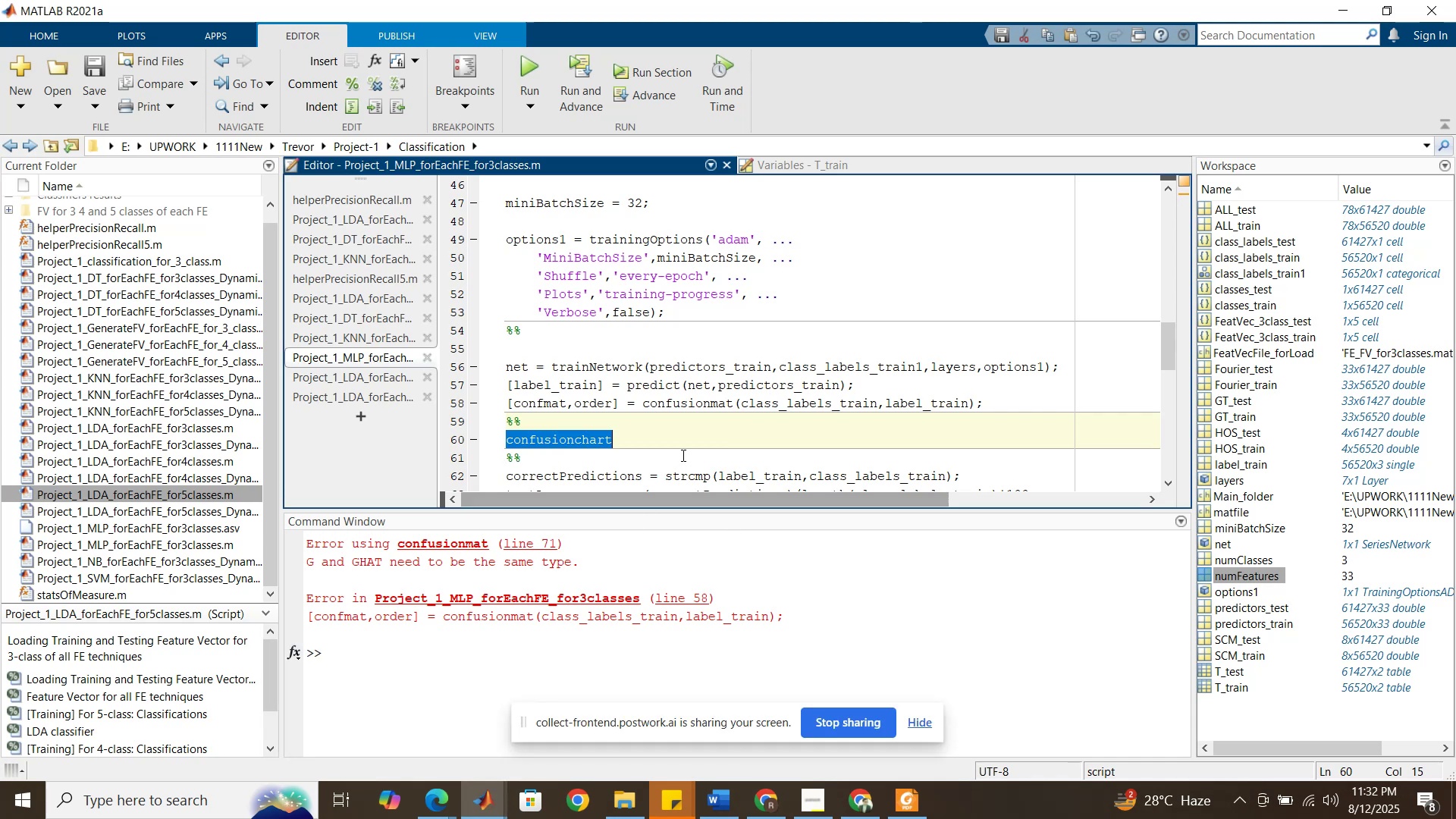 
left_click([676, 428])
 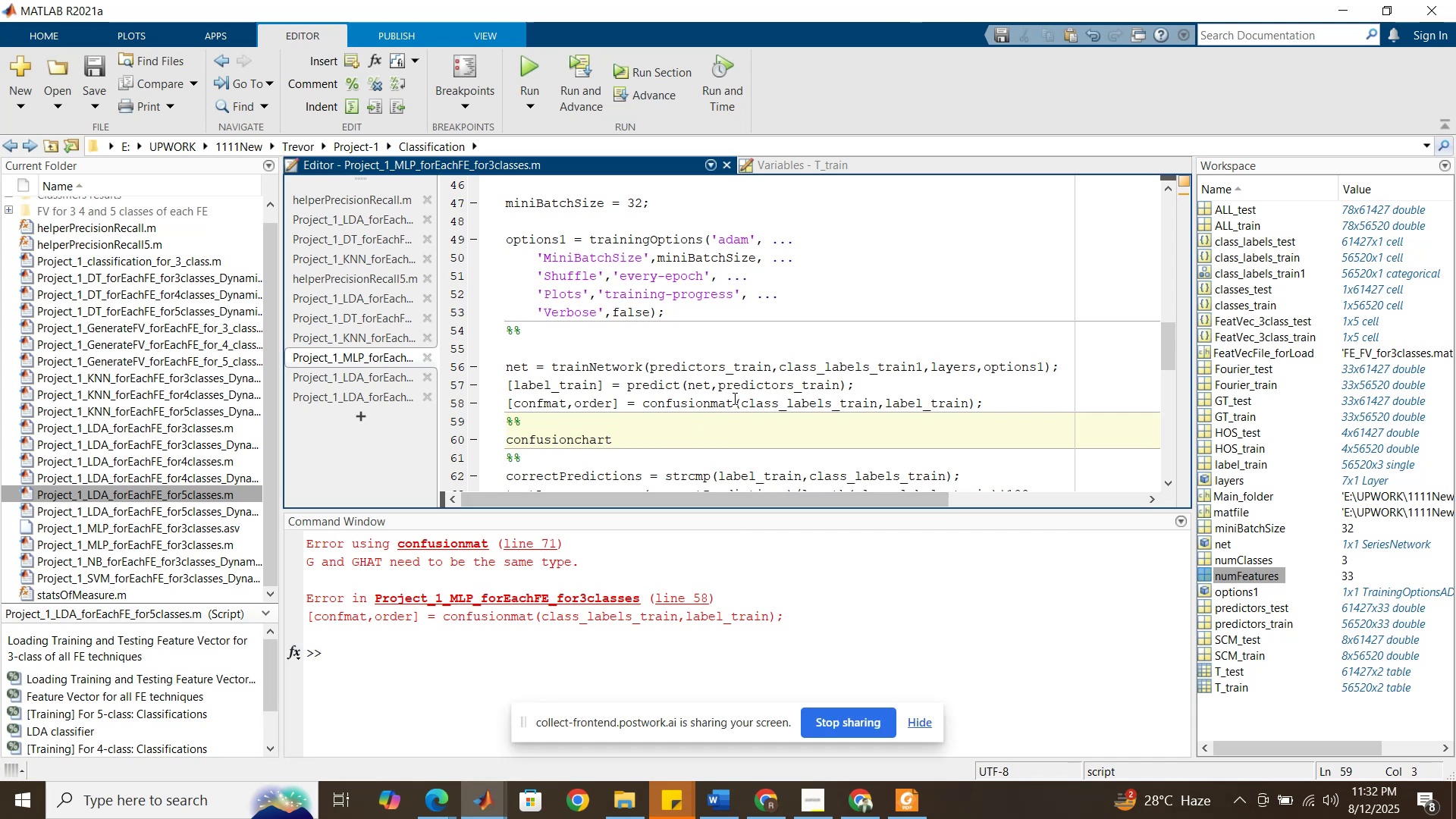 
left_click_drag(start_coordinate=[736, 398], to_coordinate=[974, 401])
 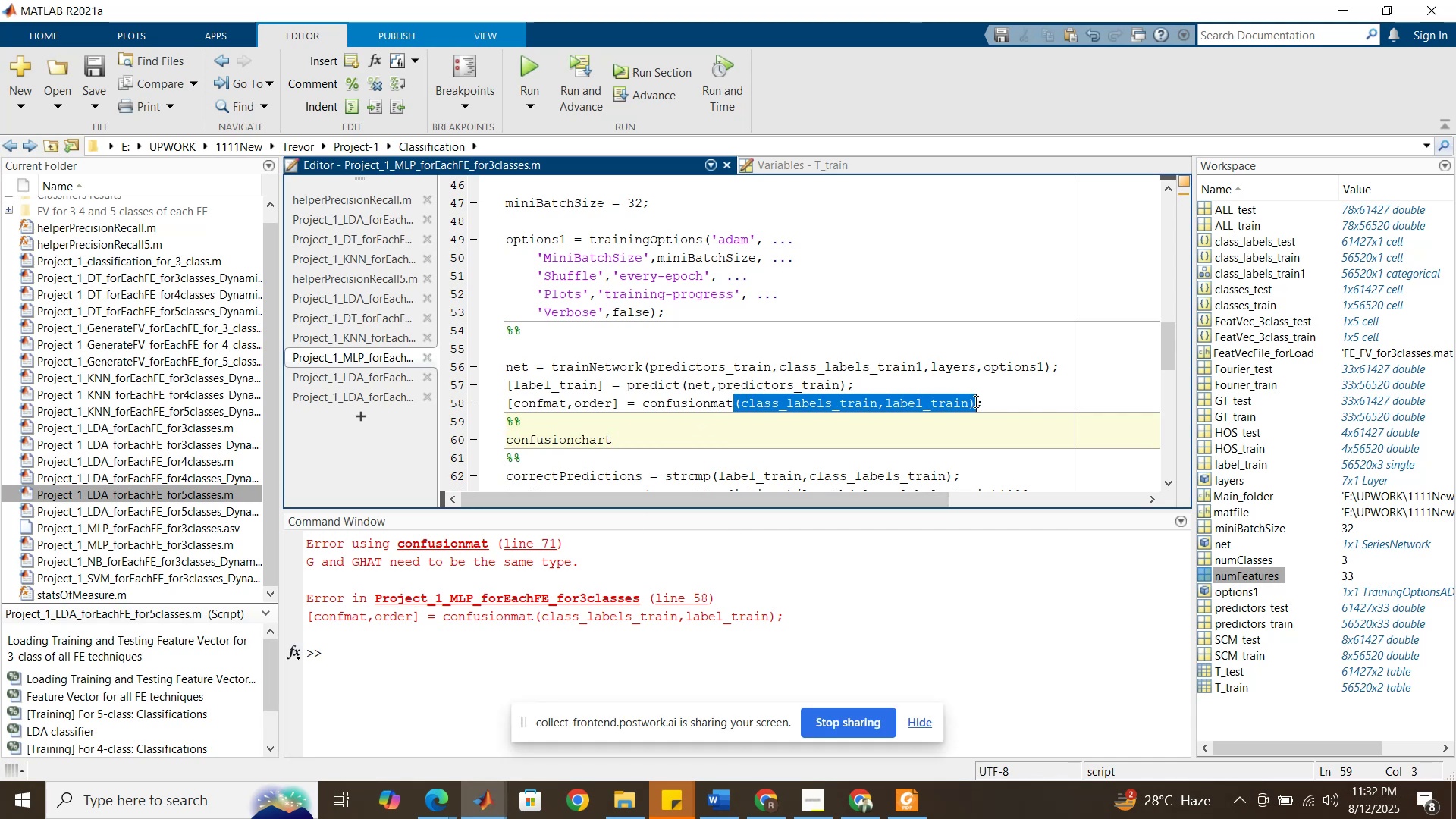 
key(Control+C)
 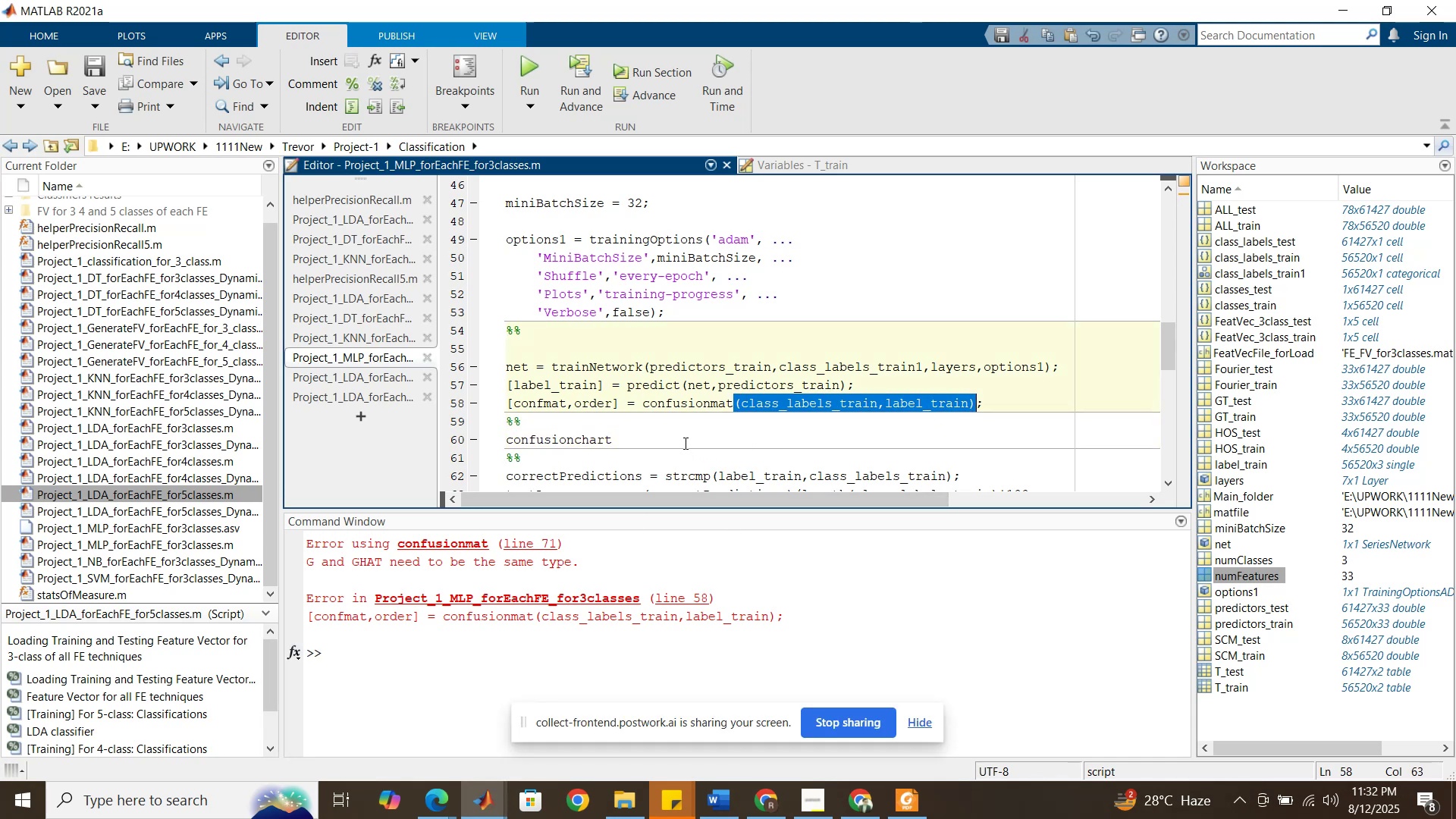 
left_click([680, 435])
 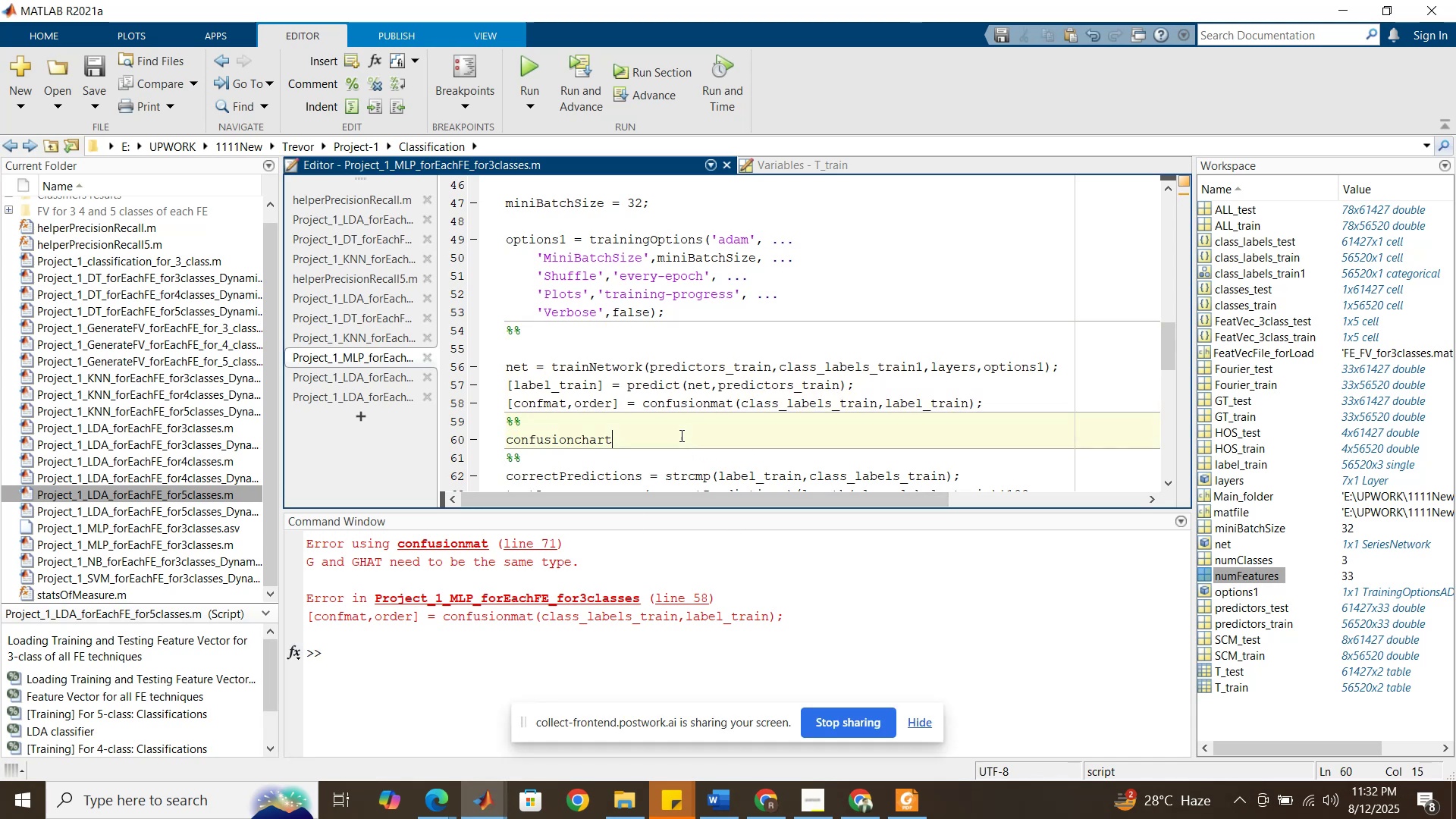 
key(Control+ControlLeft)
 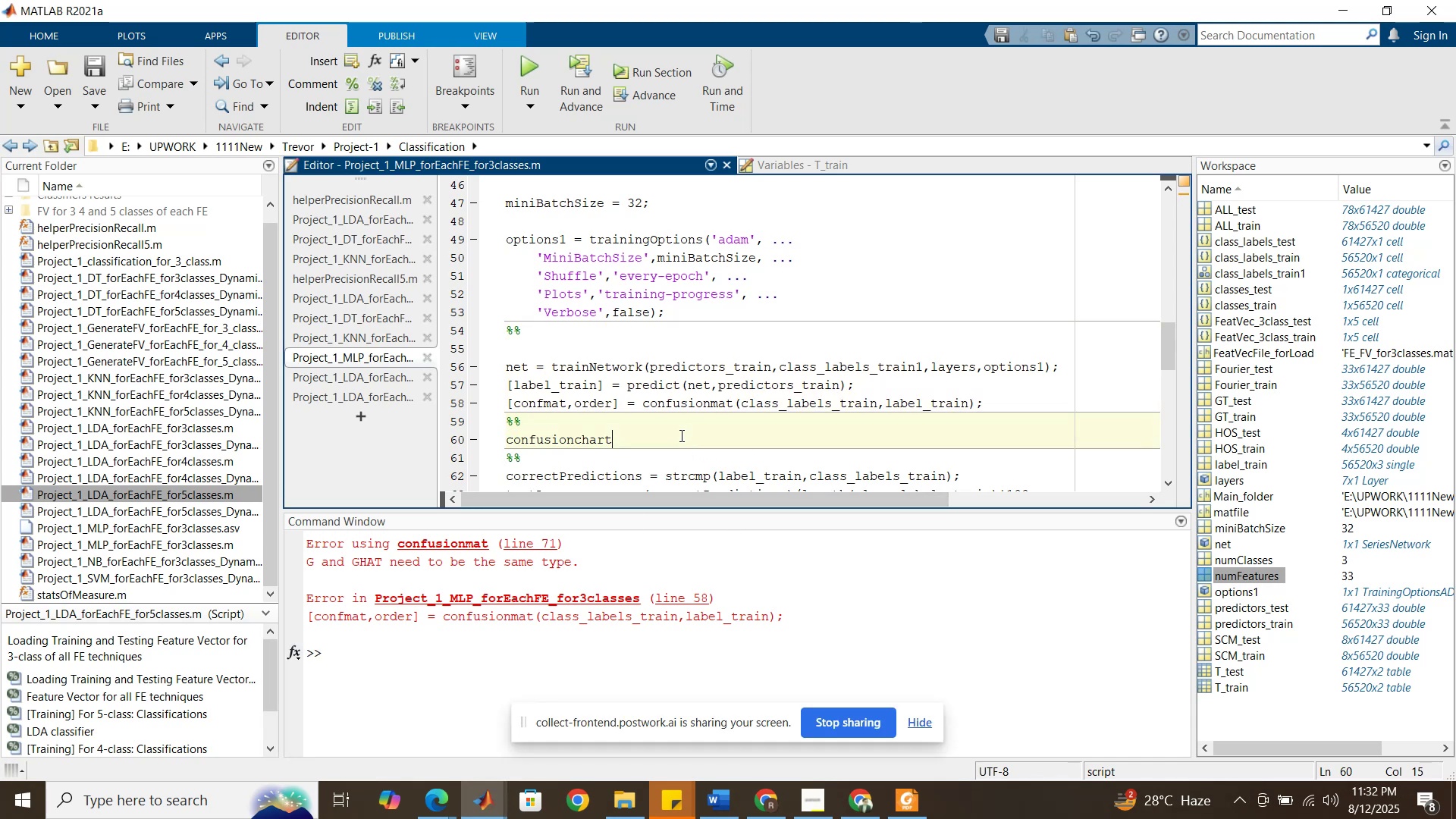 
key(Control+V)
 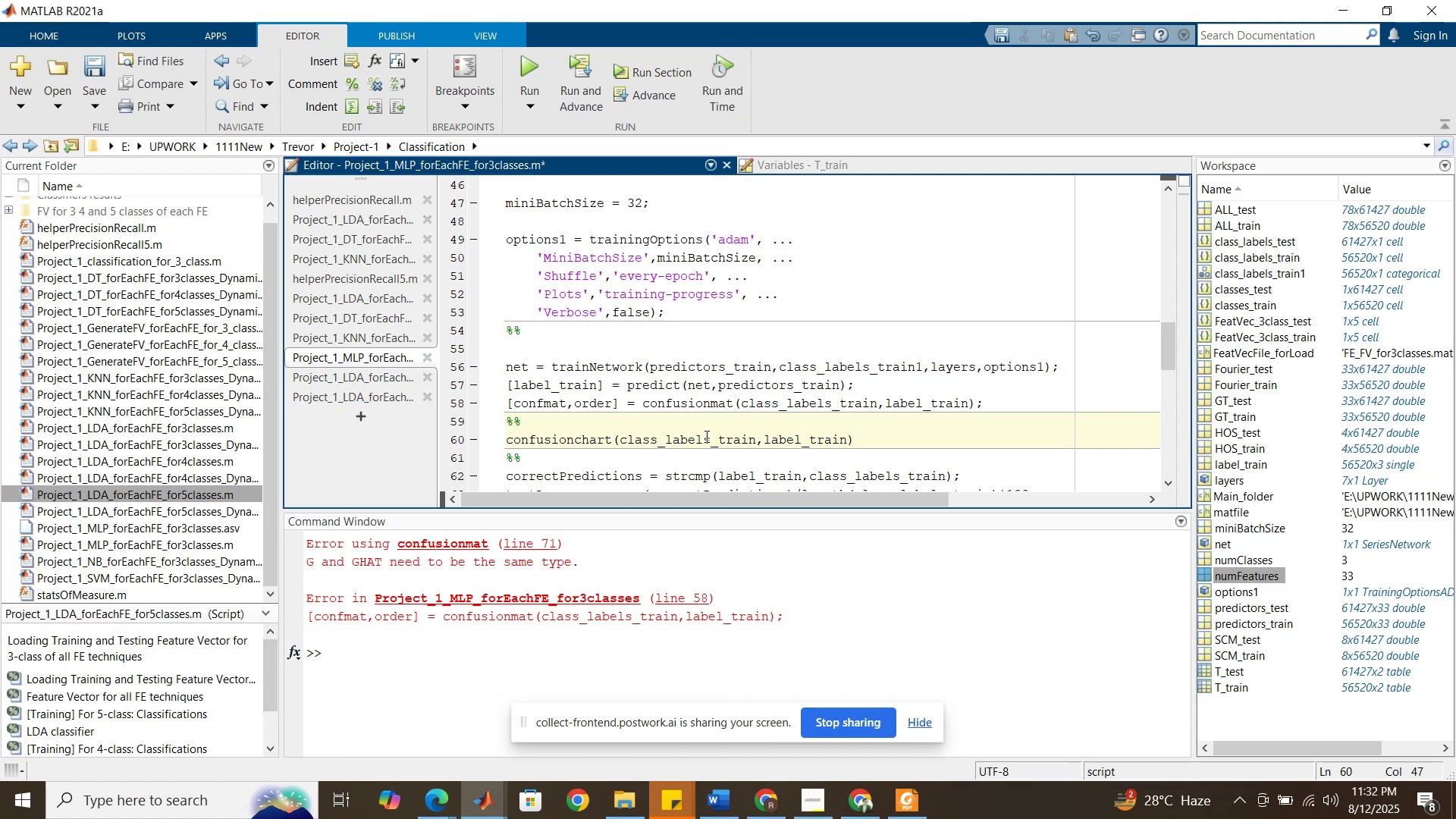 
left_click([705, 436])
 